 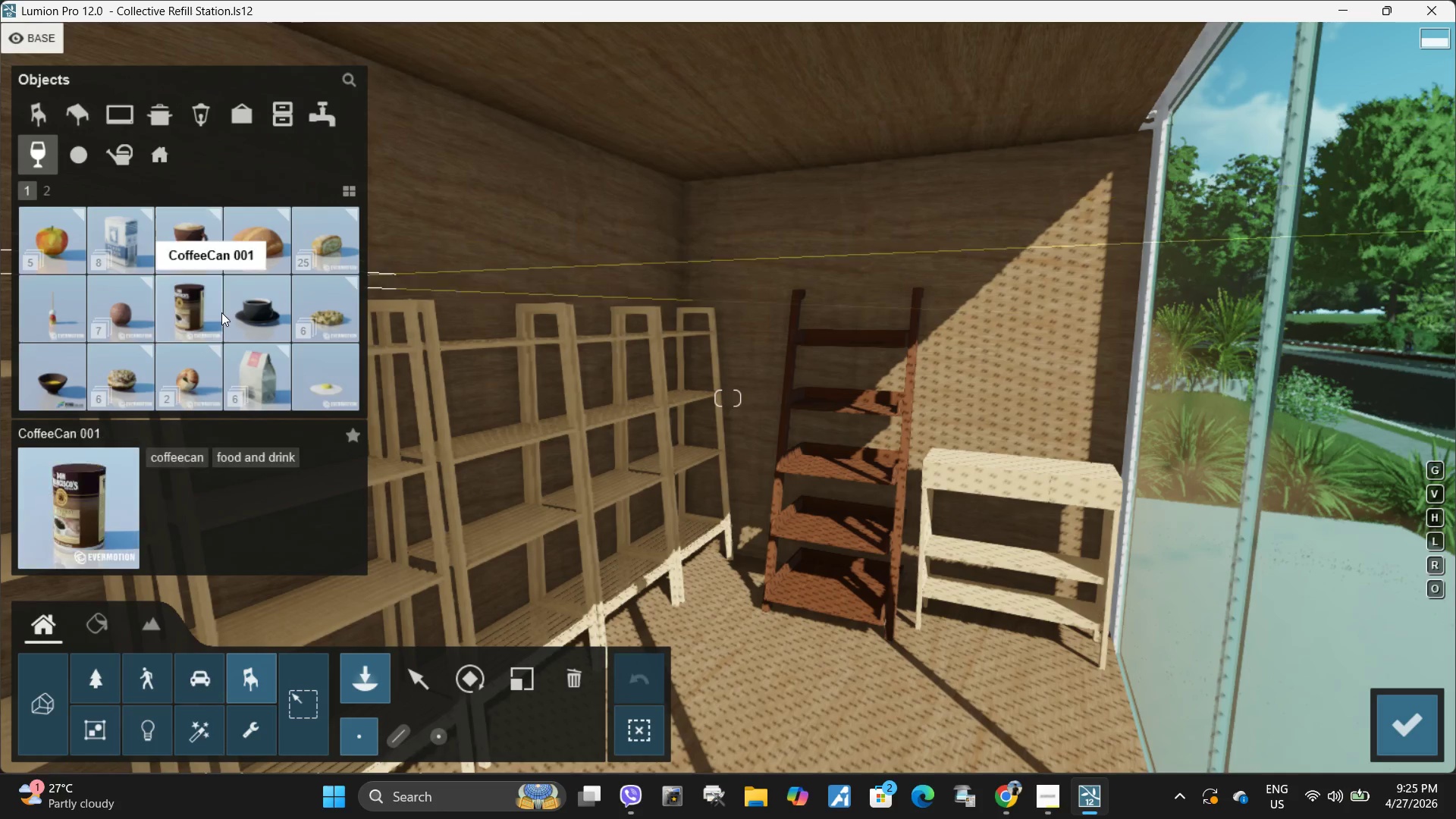 
left_click([25, 189])
 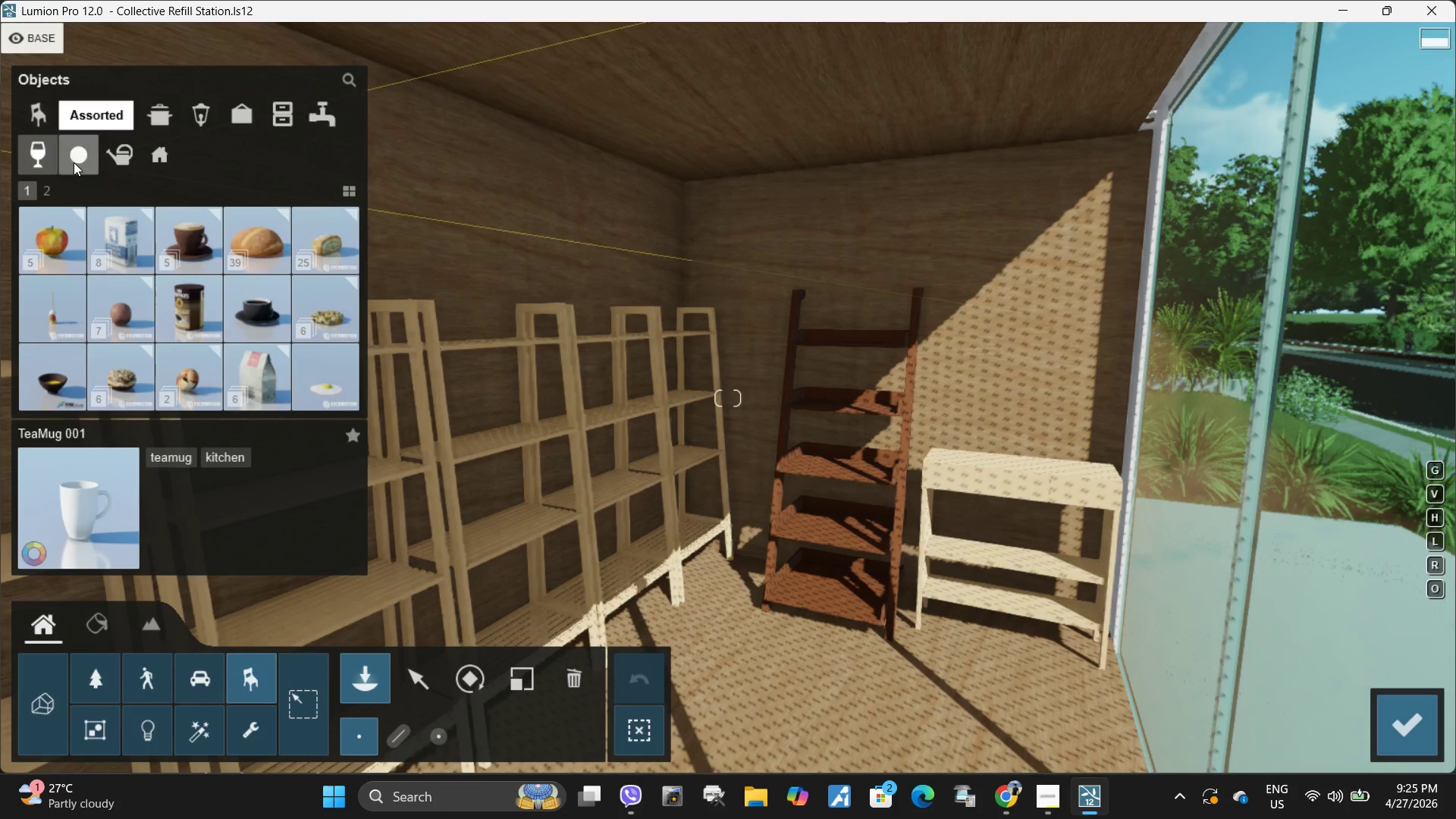 
left_click([74, 162])
 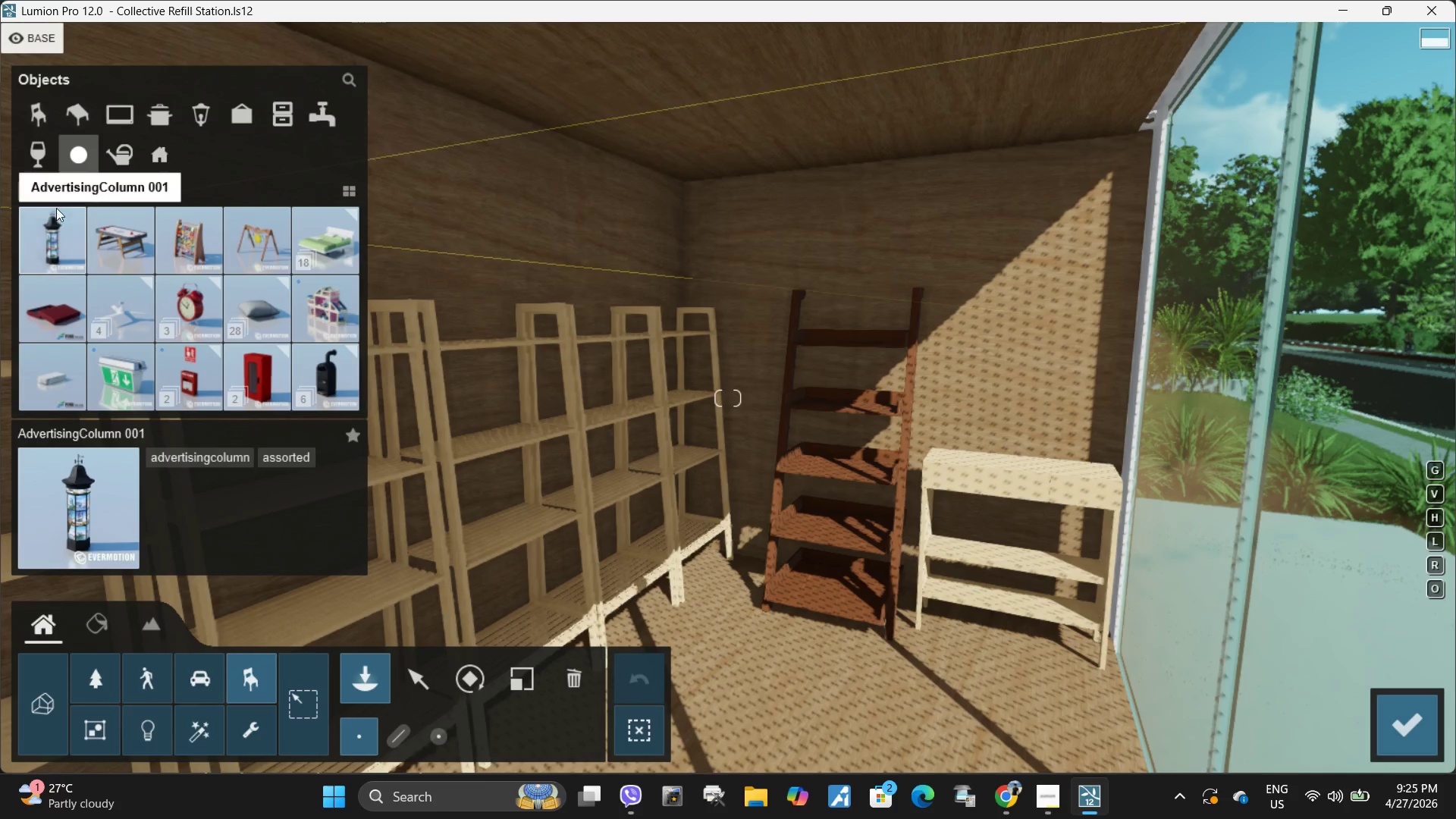 
left_click([47, 193])
 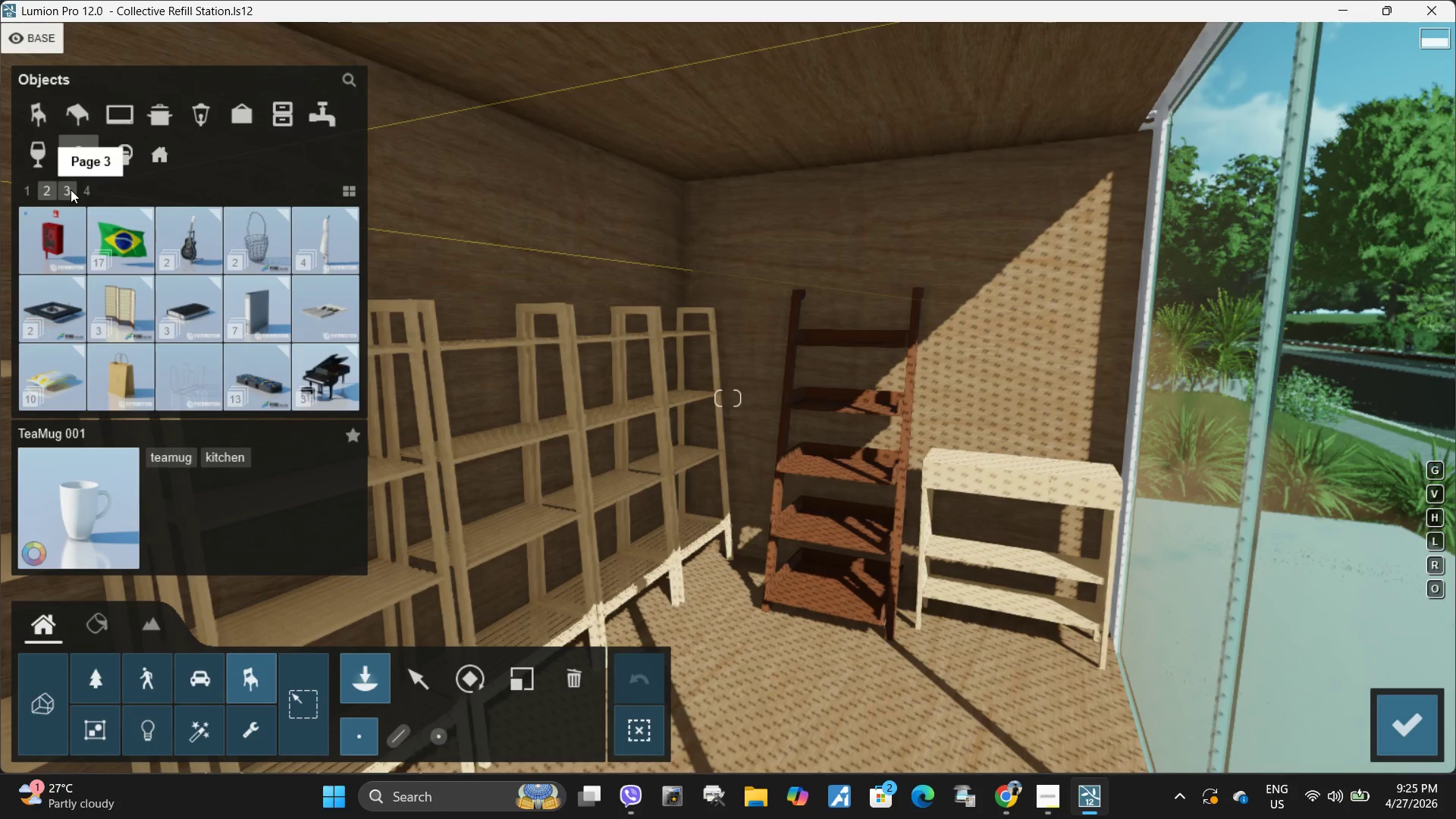 
left_click([70, 191])
 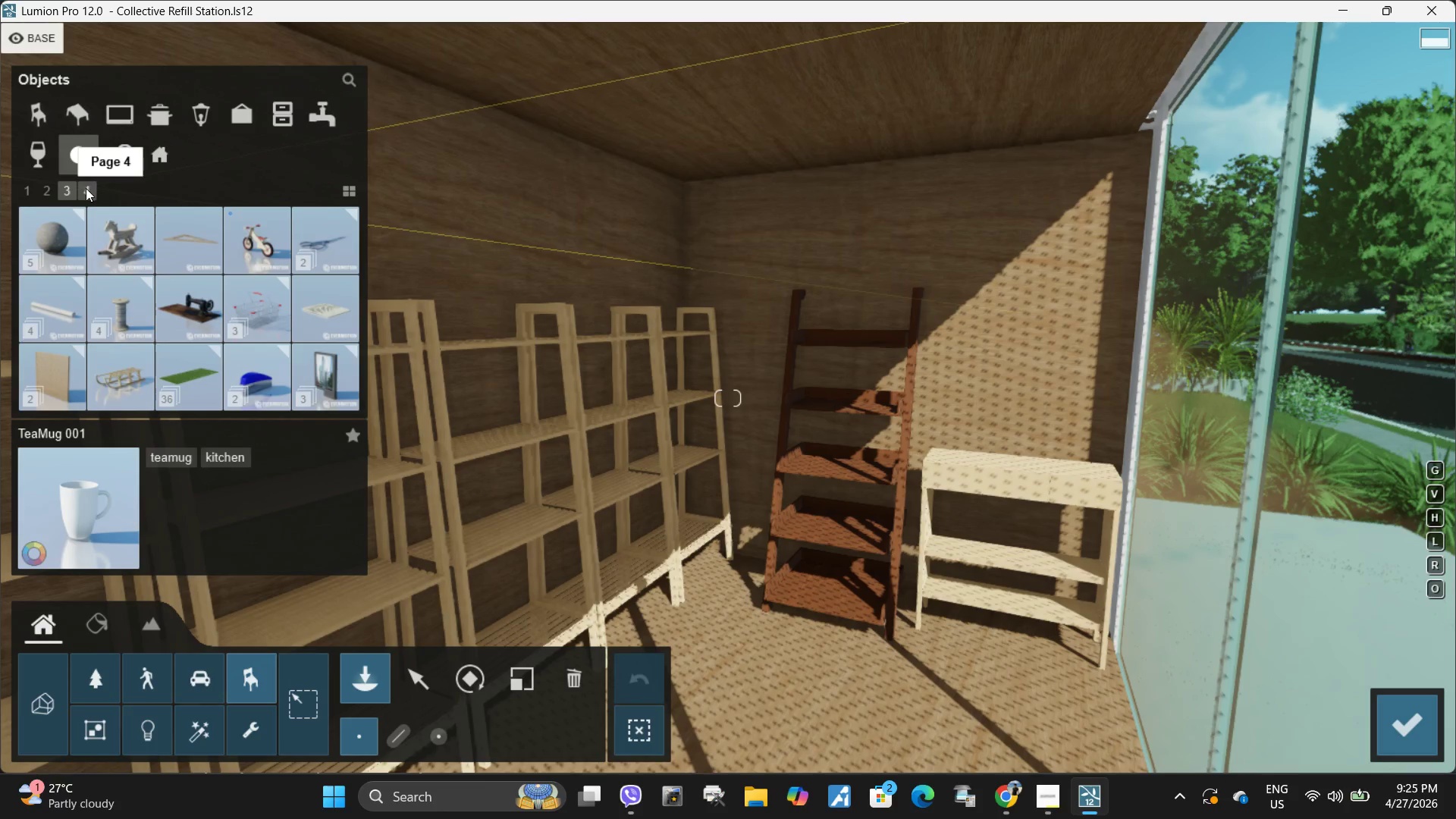 
left_click([86, 188])
 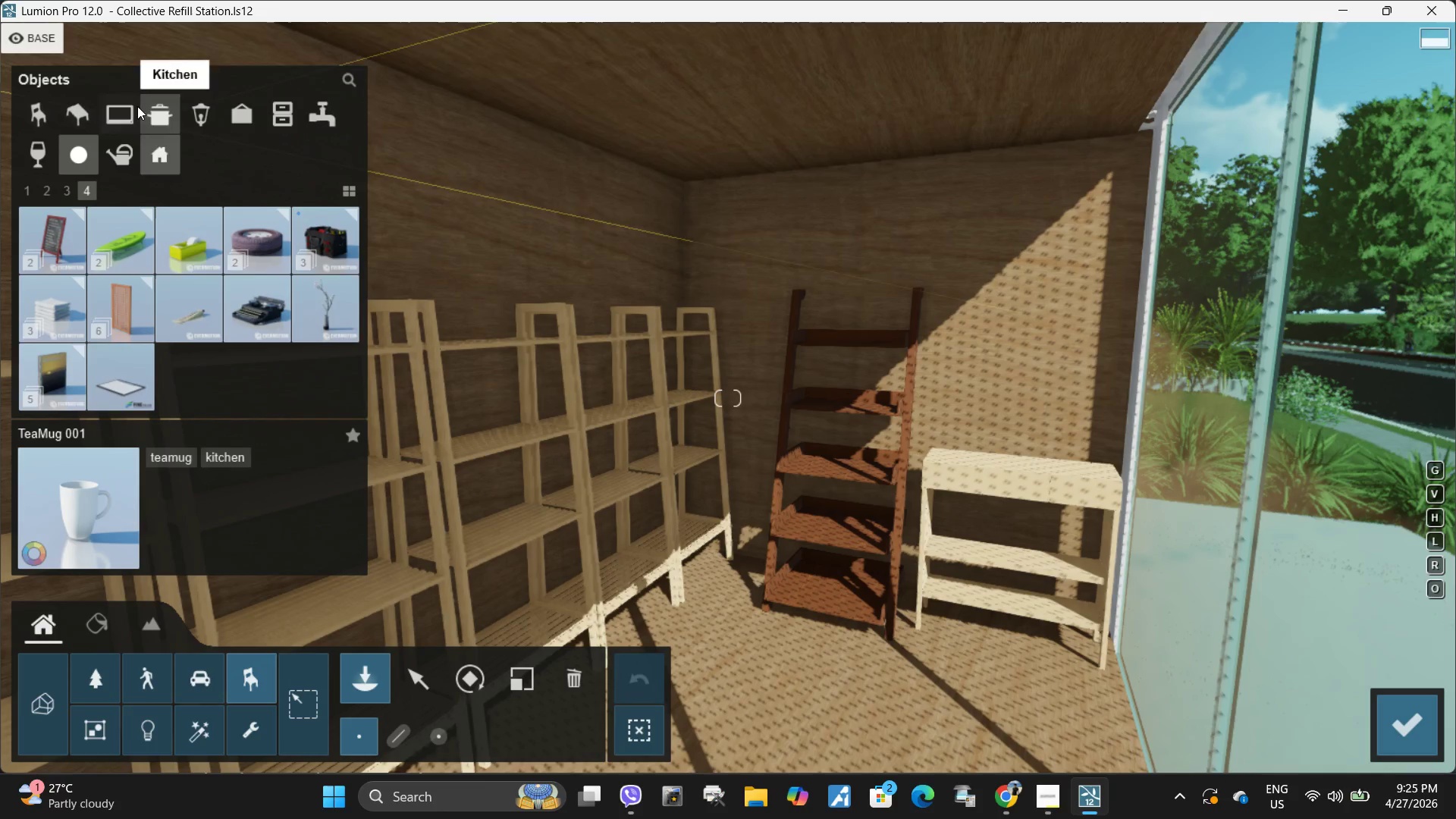 
left_click([117, 108])
 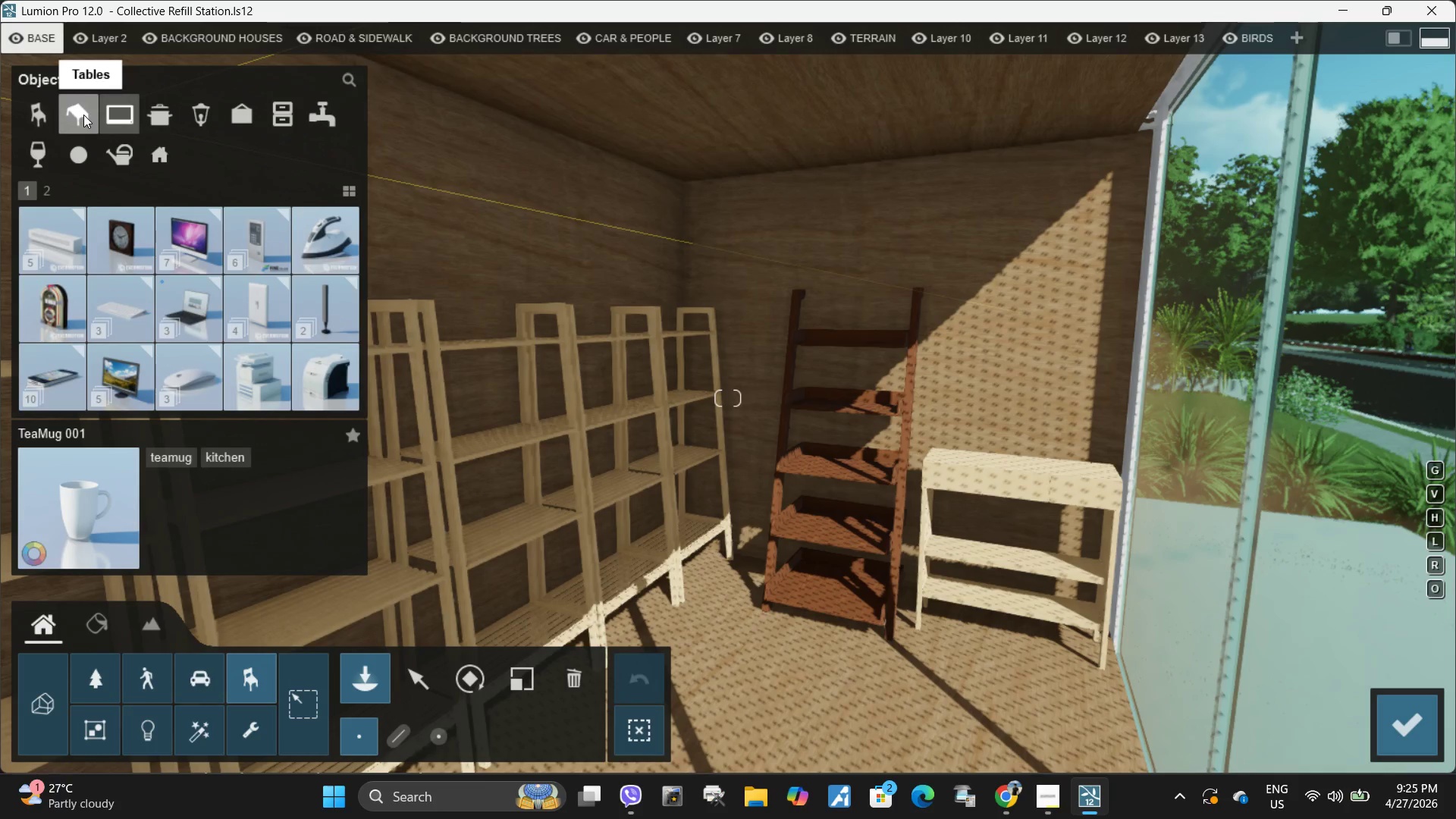 
left_click([83, 115])
 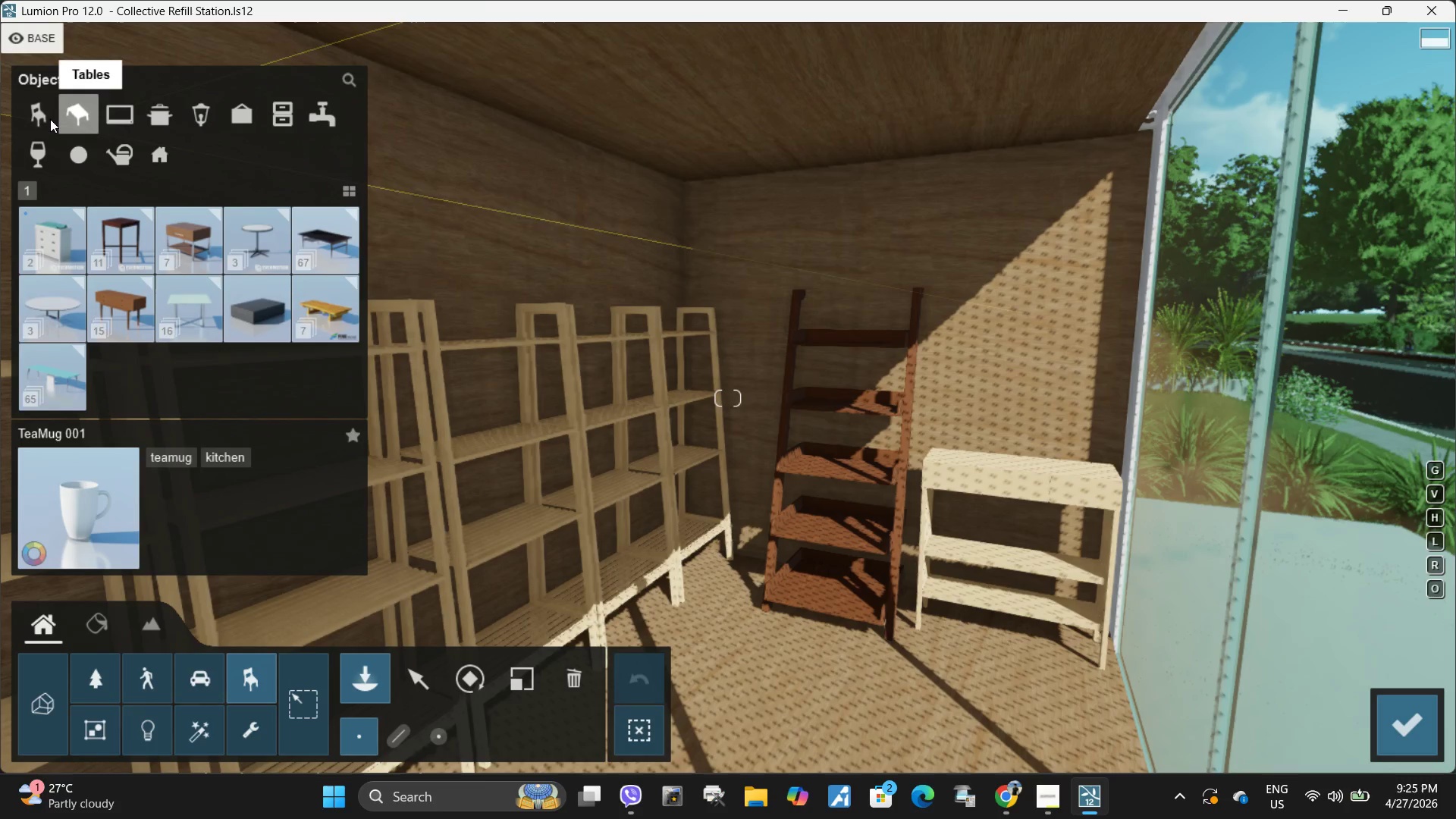 
left_click([46, 115])
 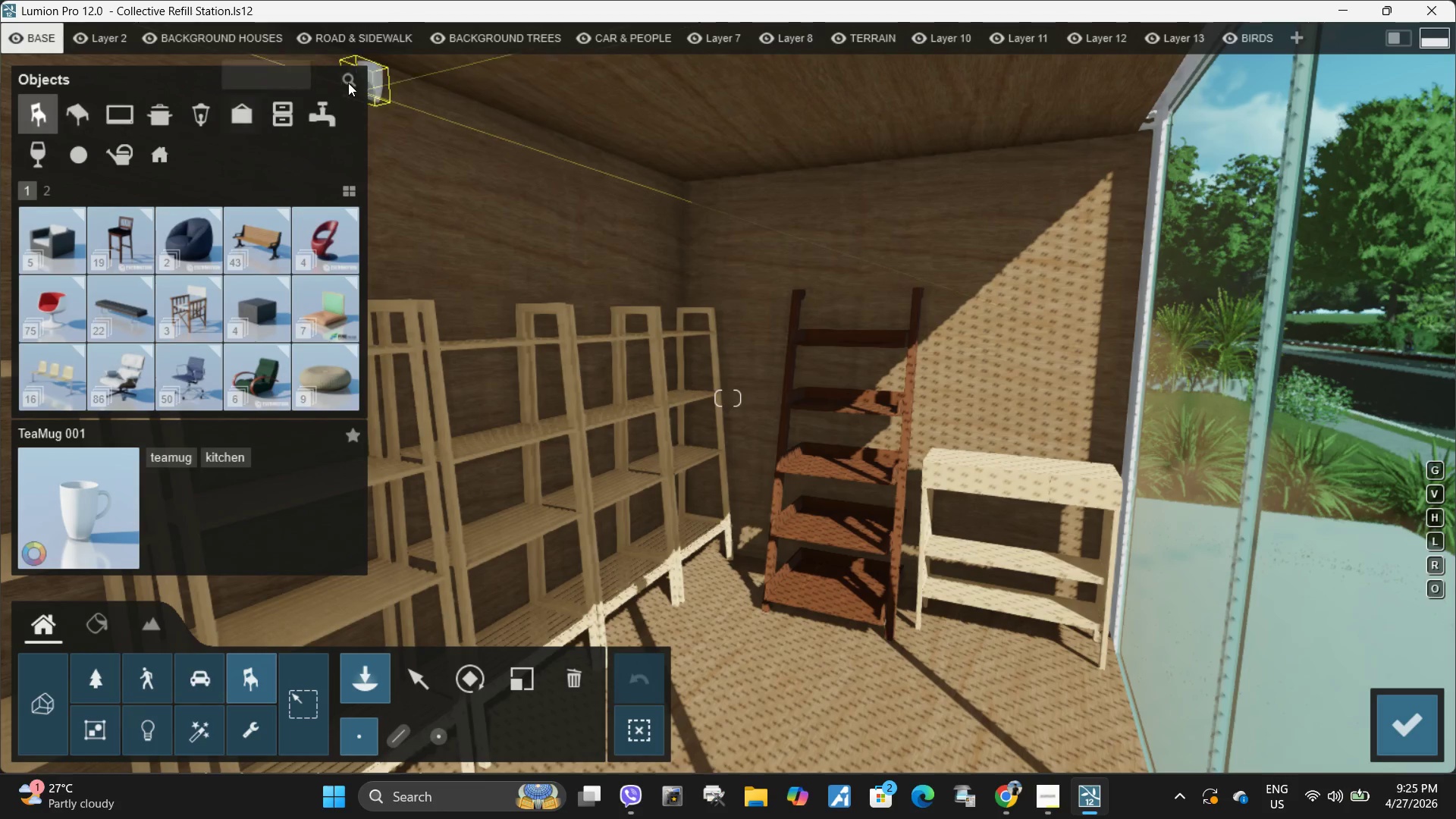 
left_click([348, 82])
 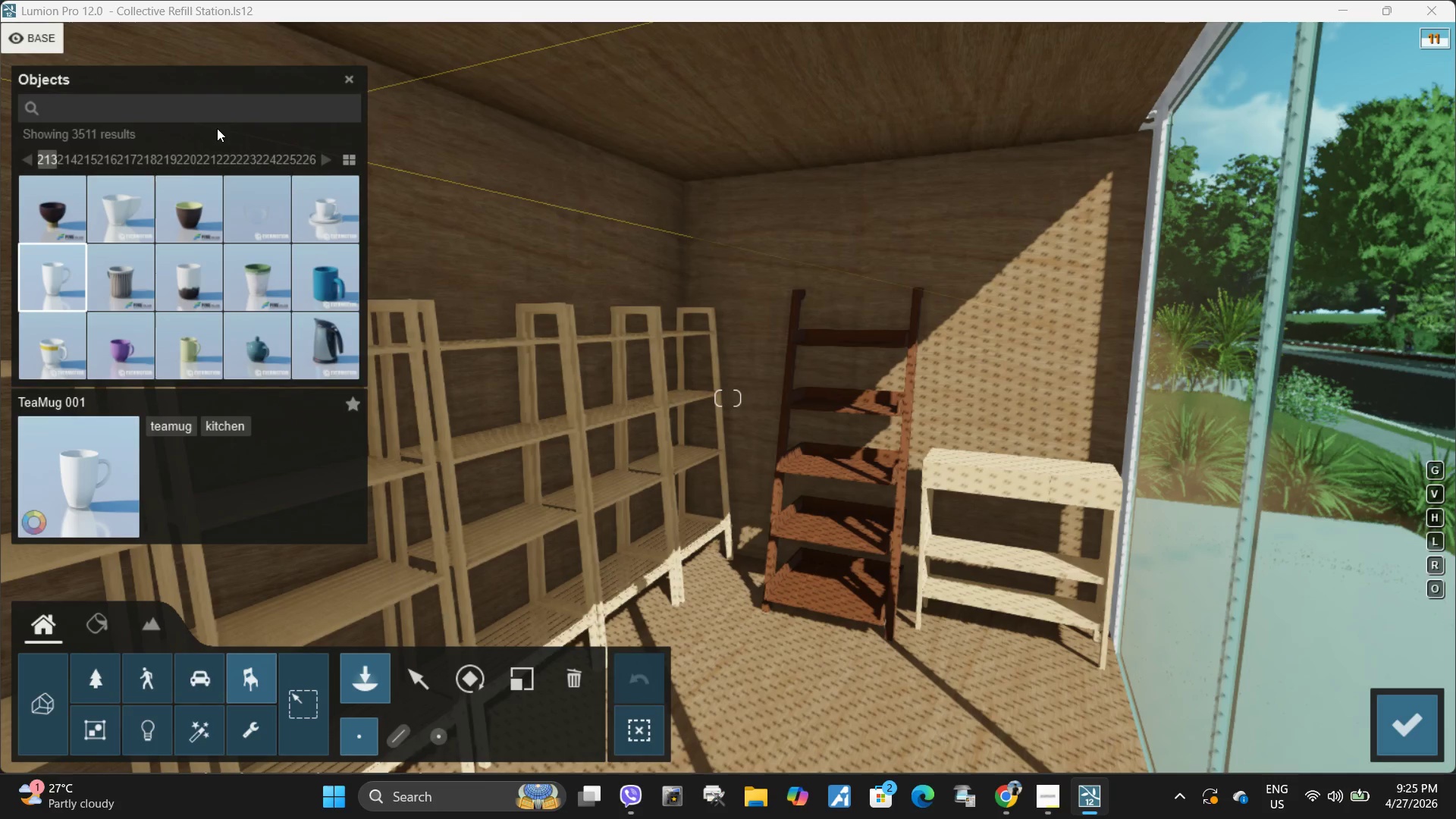 
type(jar)
 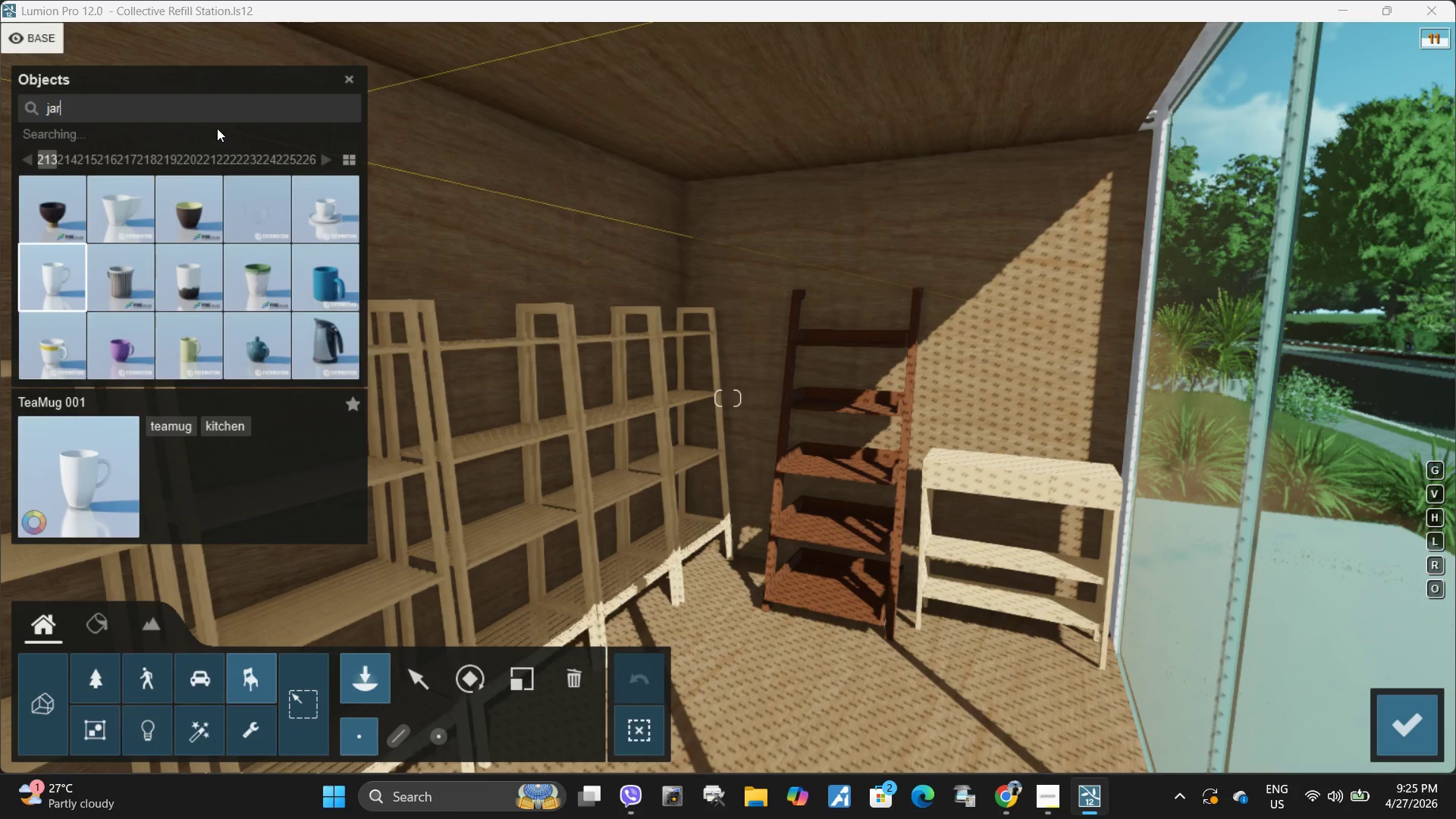 
key(Enter)
 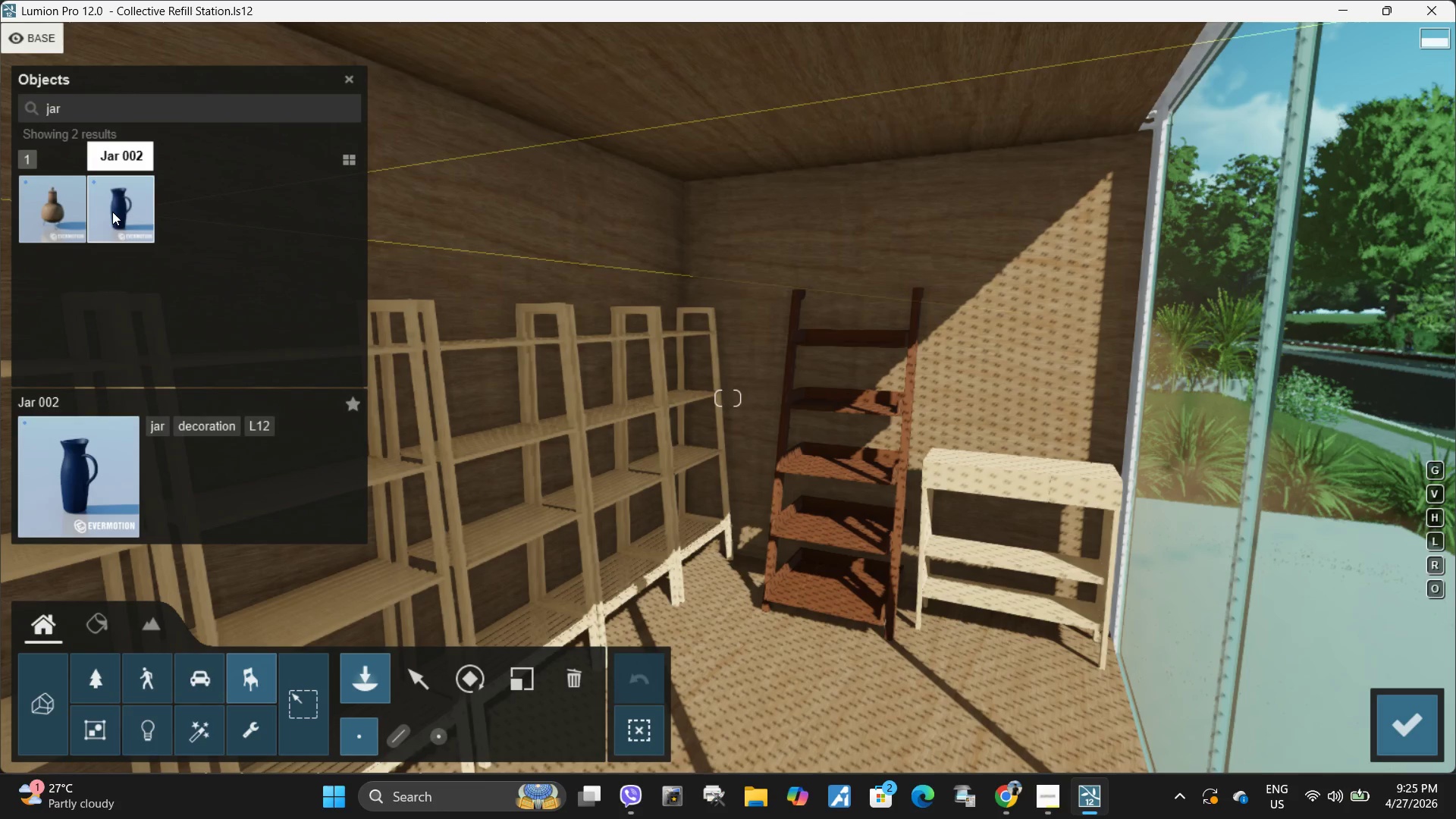 
left_click([140, 230])
 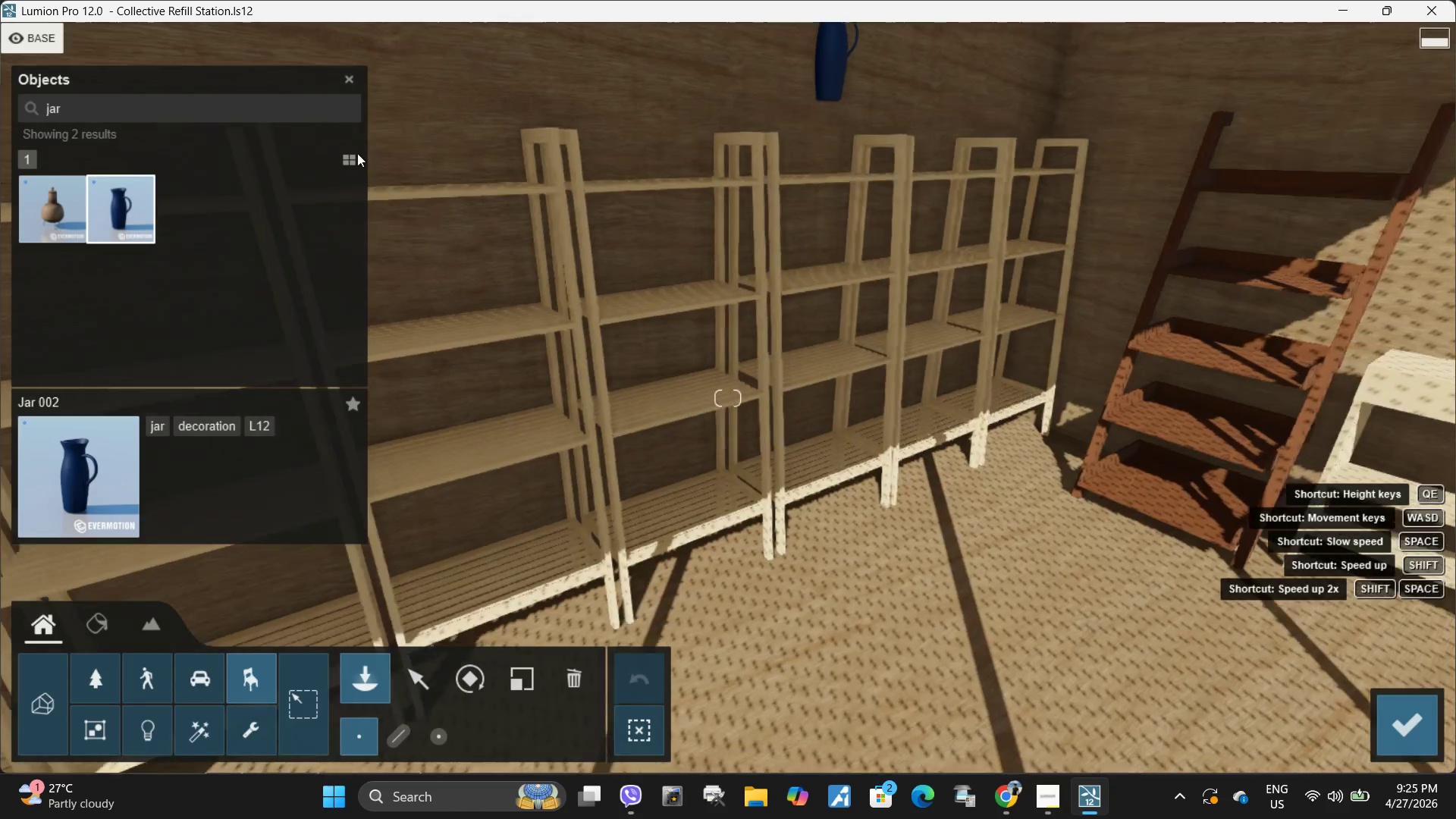 
left_click([48, 199])
 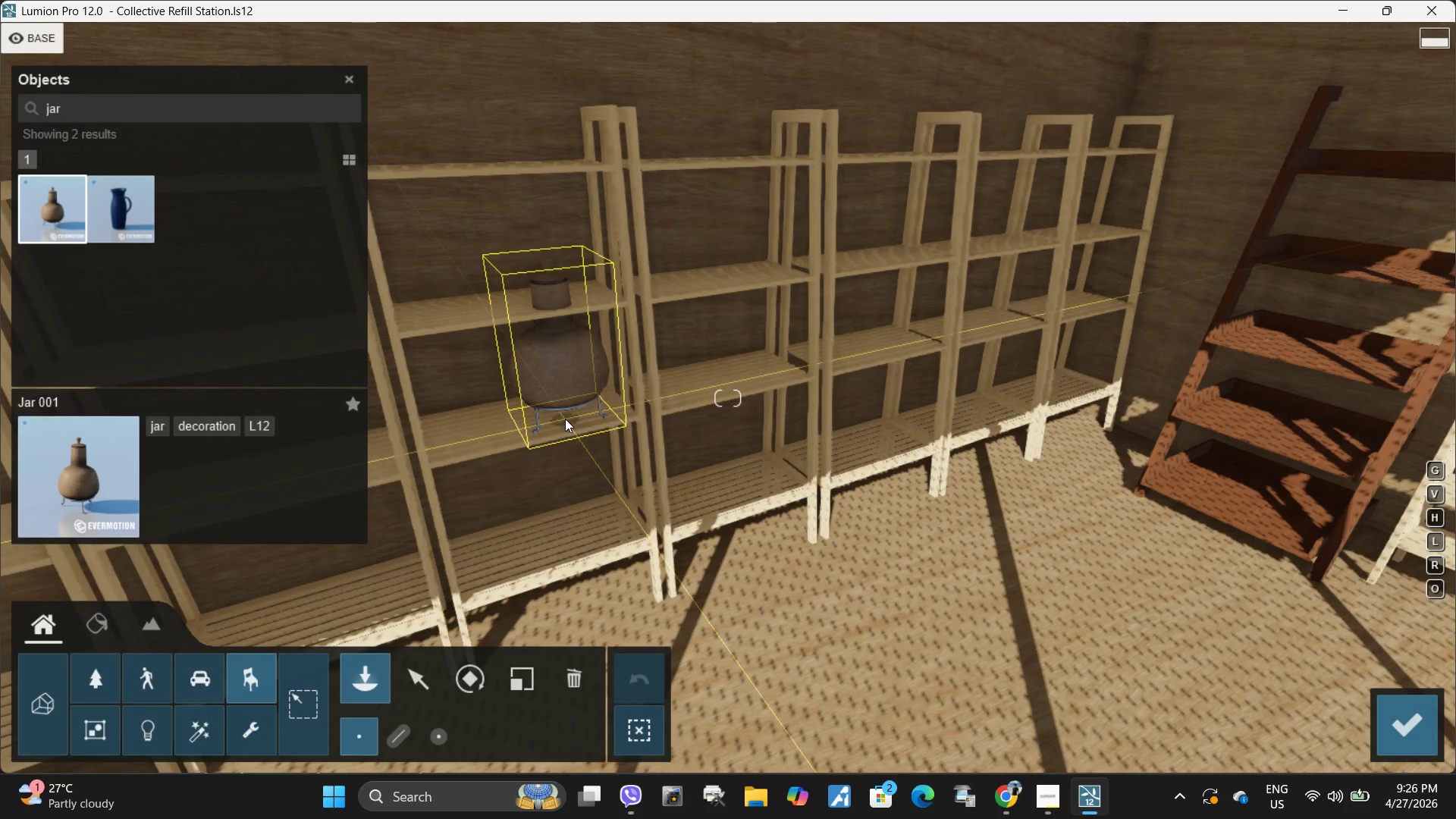 
left_click([559, 419])
 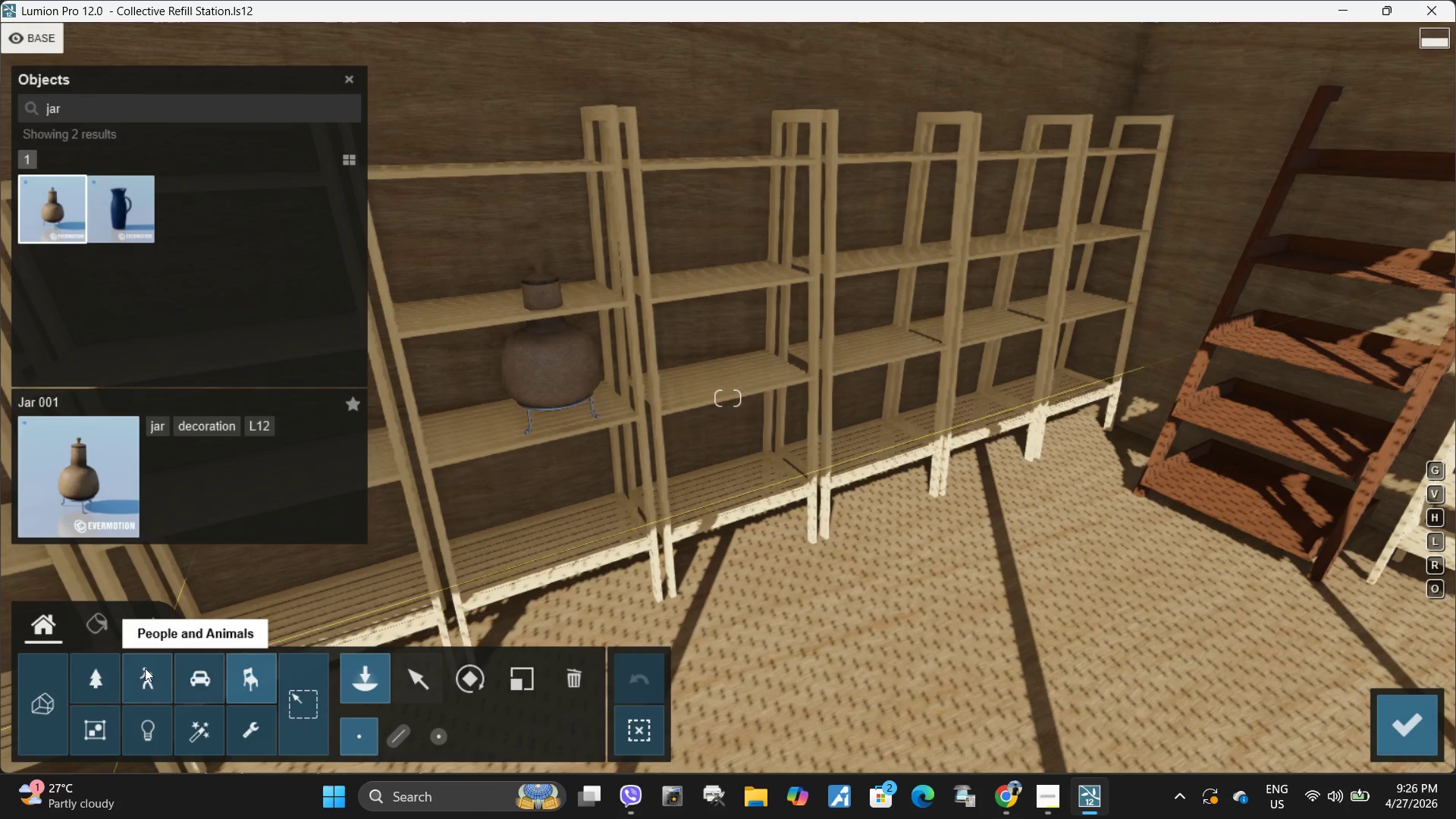 
left_click([83, 620])
 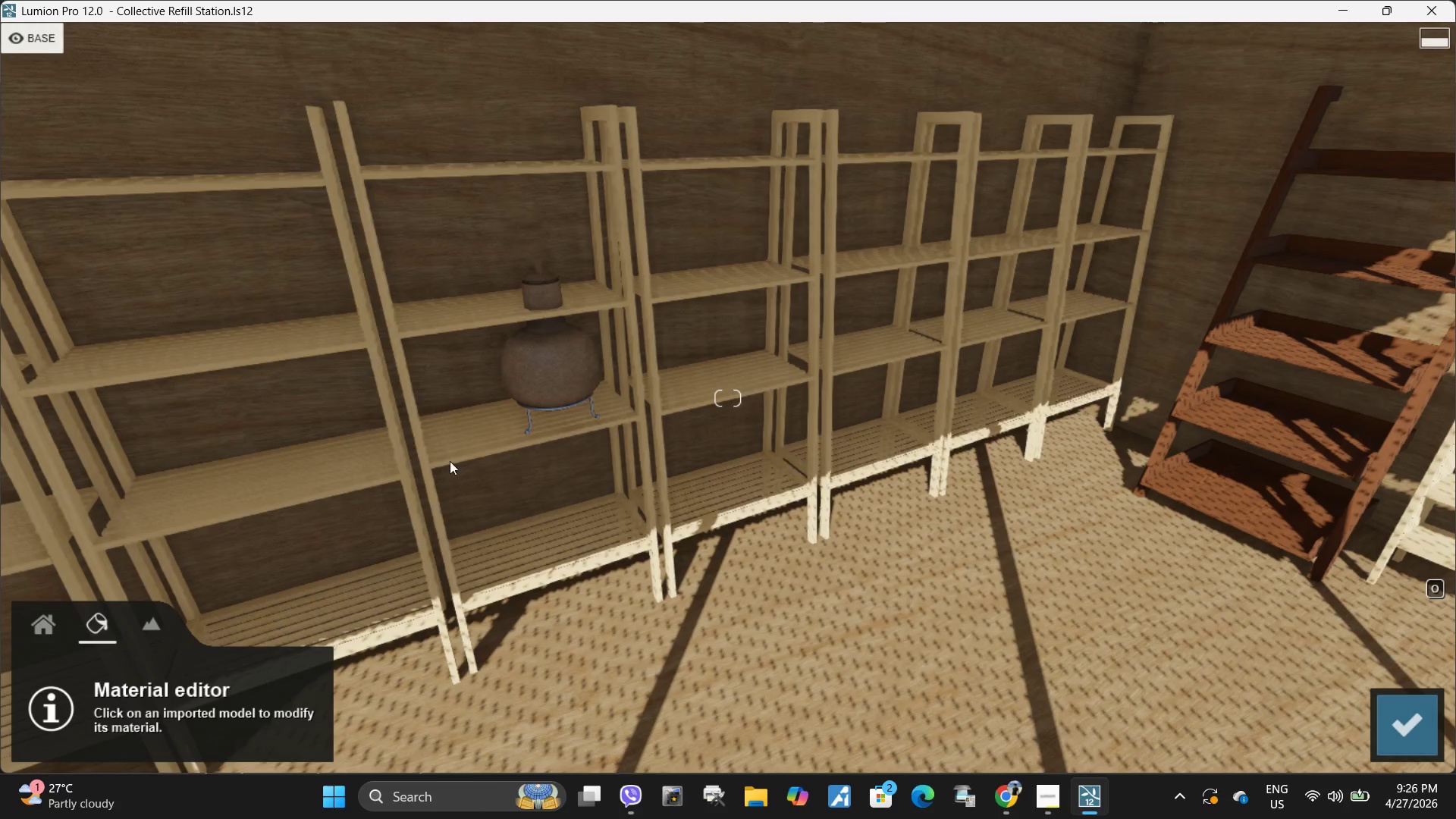 
left_click([559, 397])
 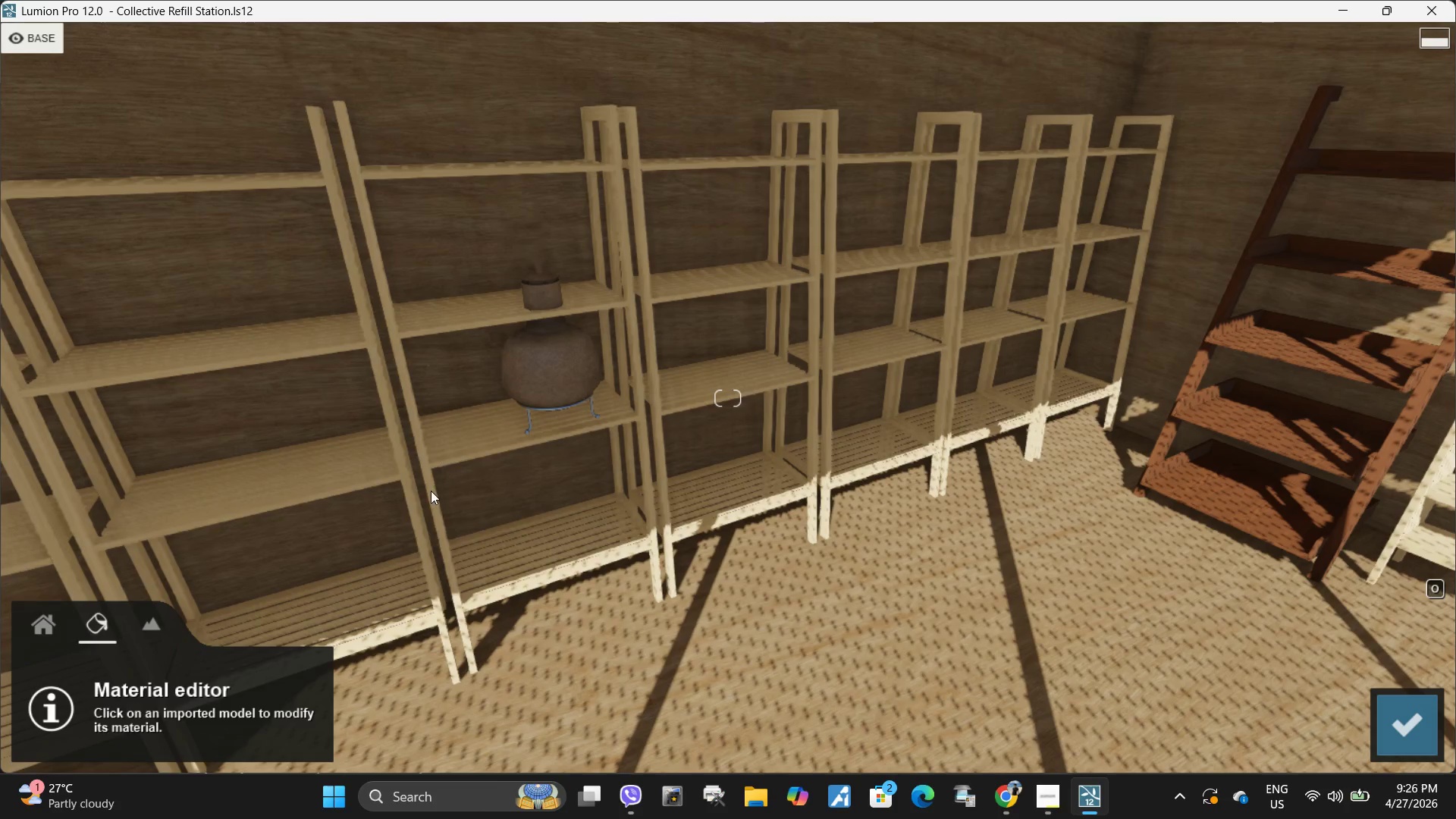 
left_click([493, 505])
 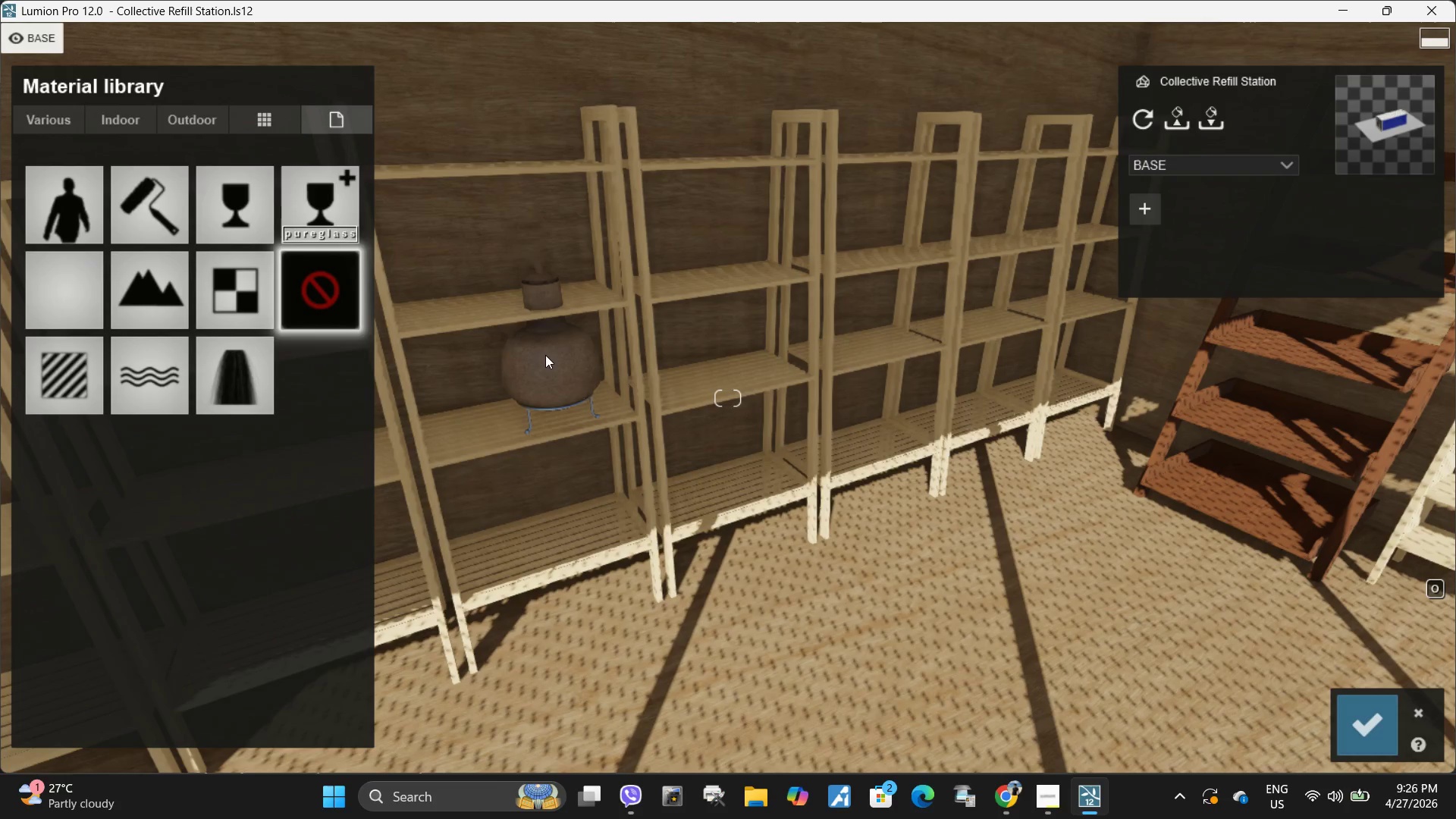 
left_click([544, 376])
 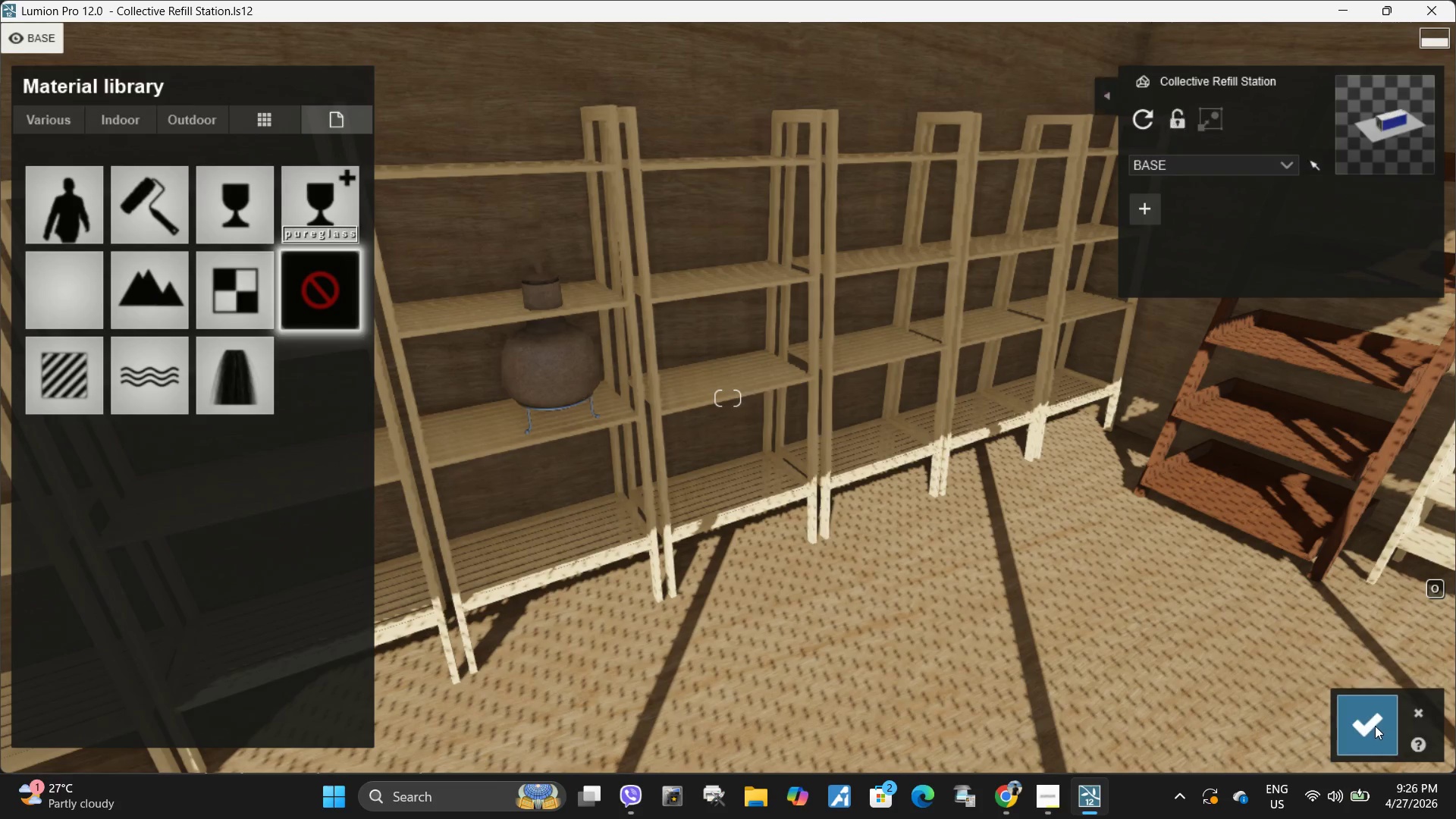 
left_click([47, 635])
 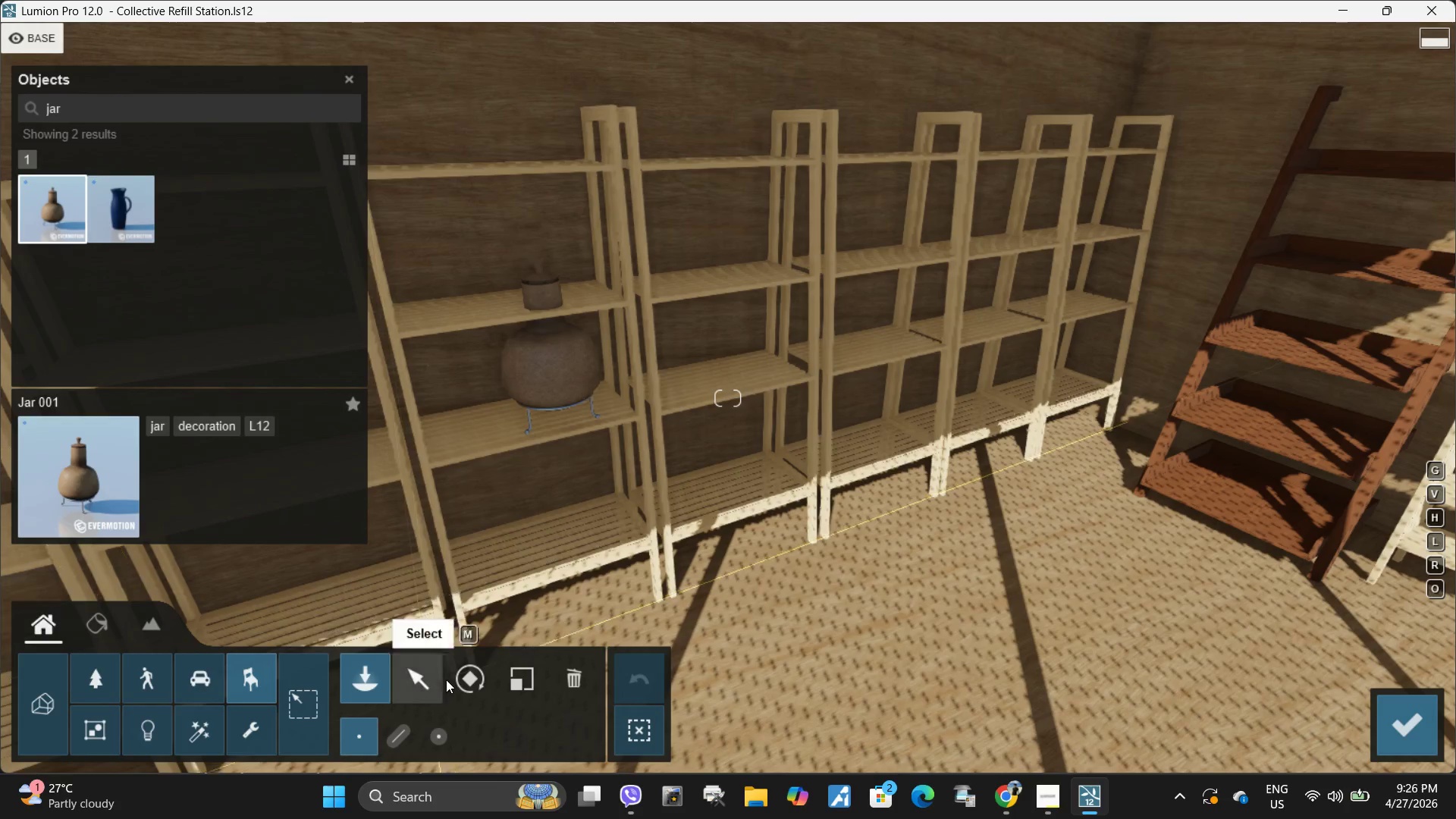 
left_click([422, 677])
 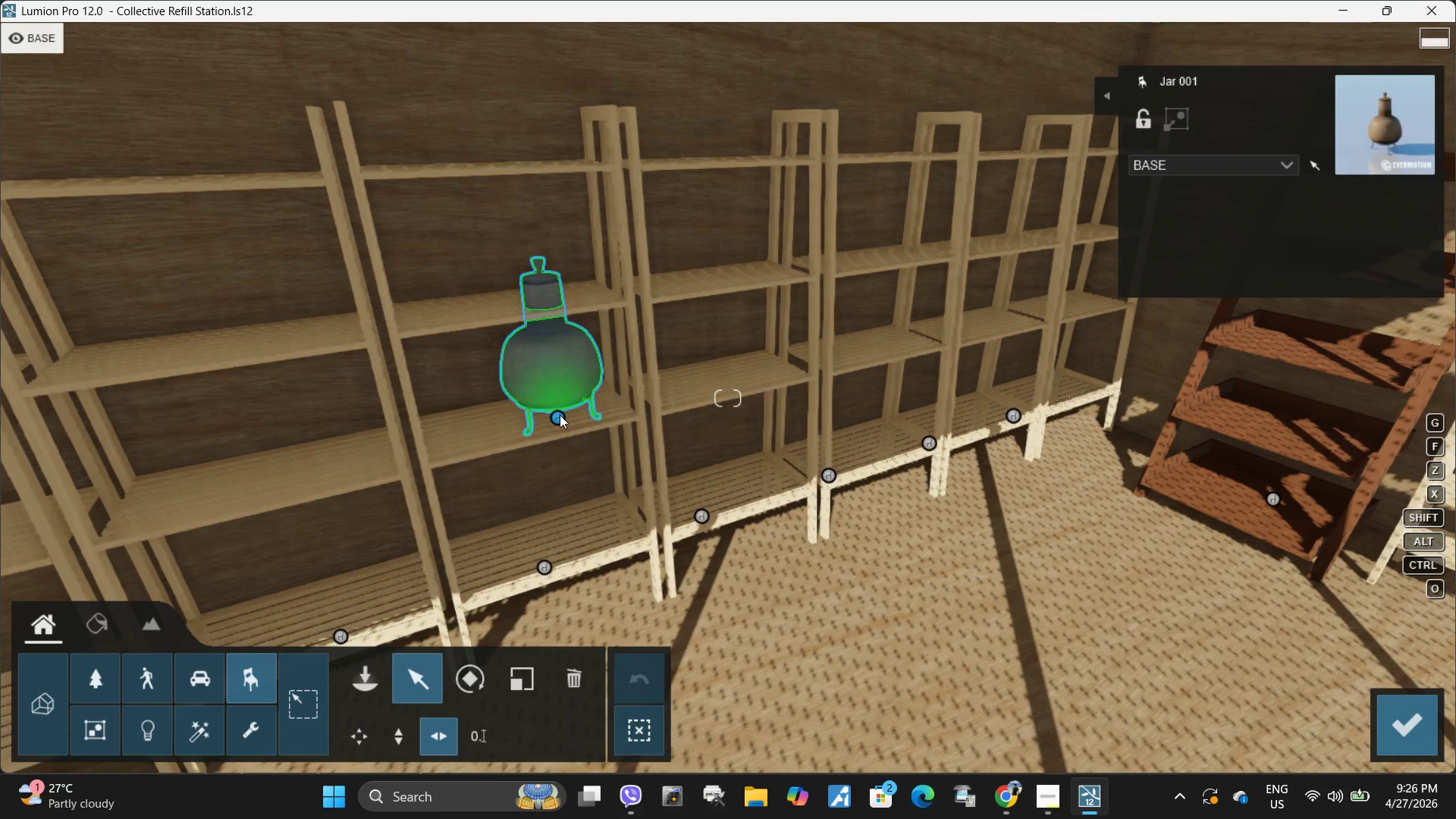 
left_click([560, 415])
 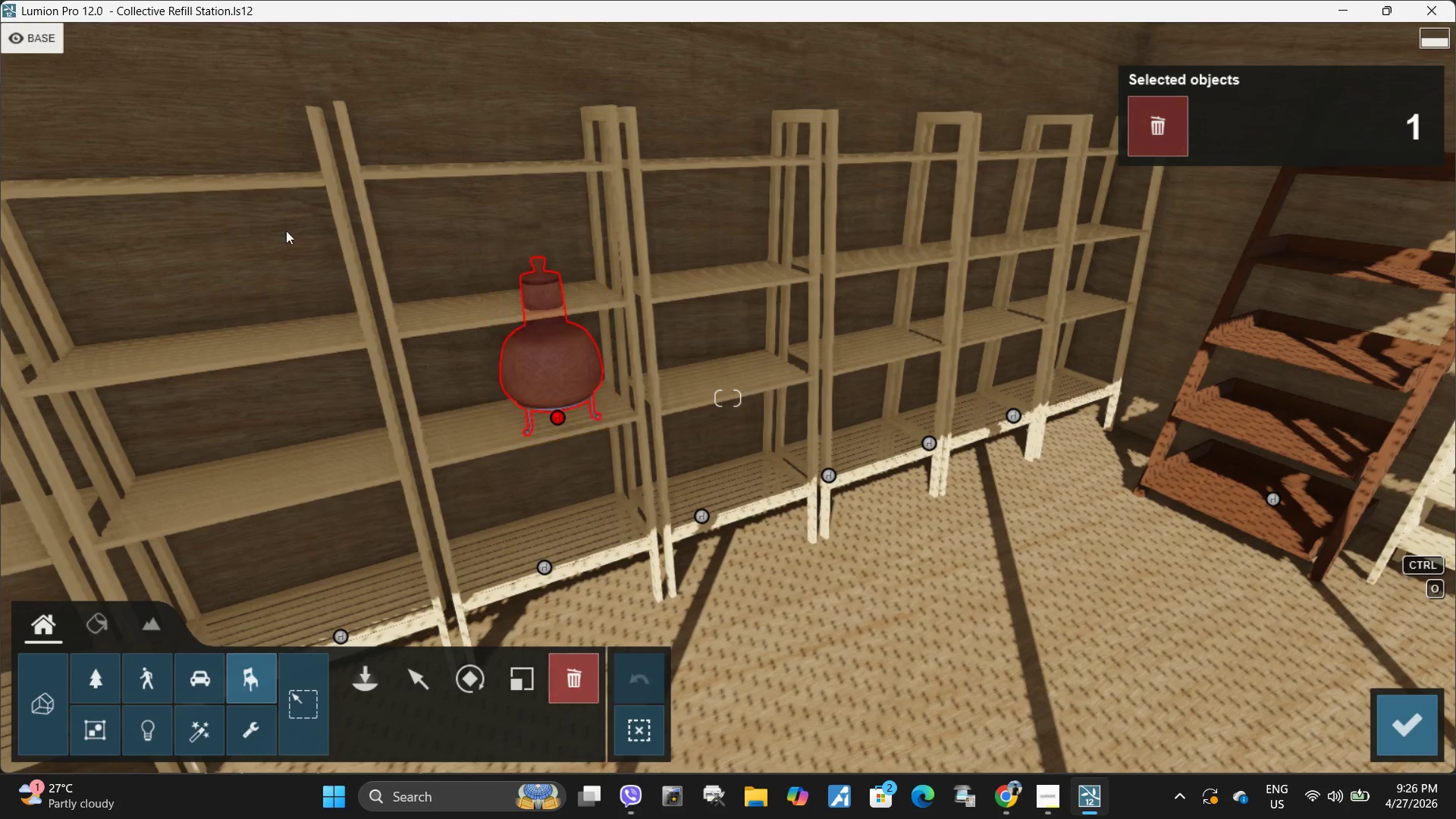 
left_click([1169, 148])
 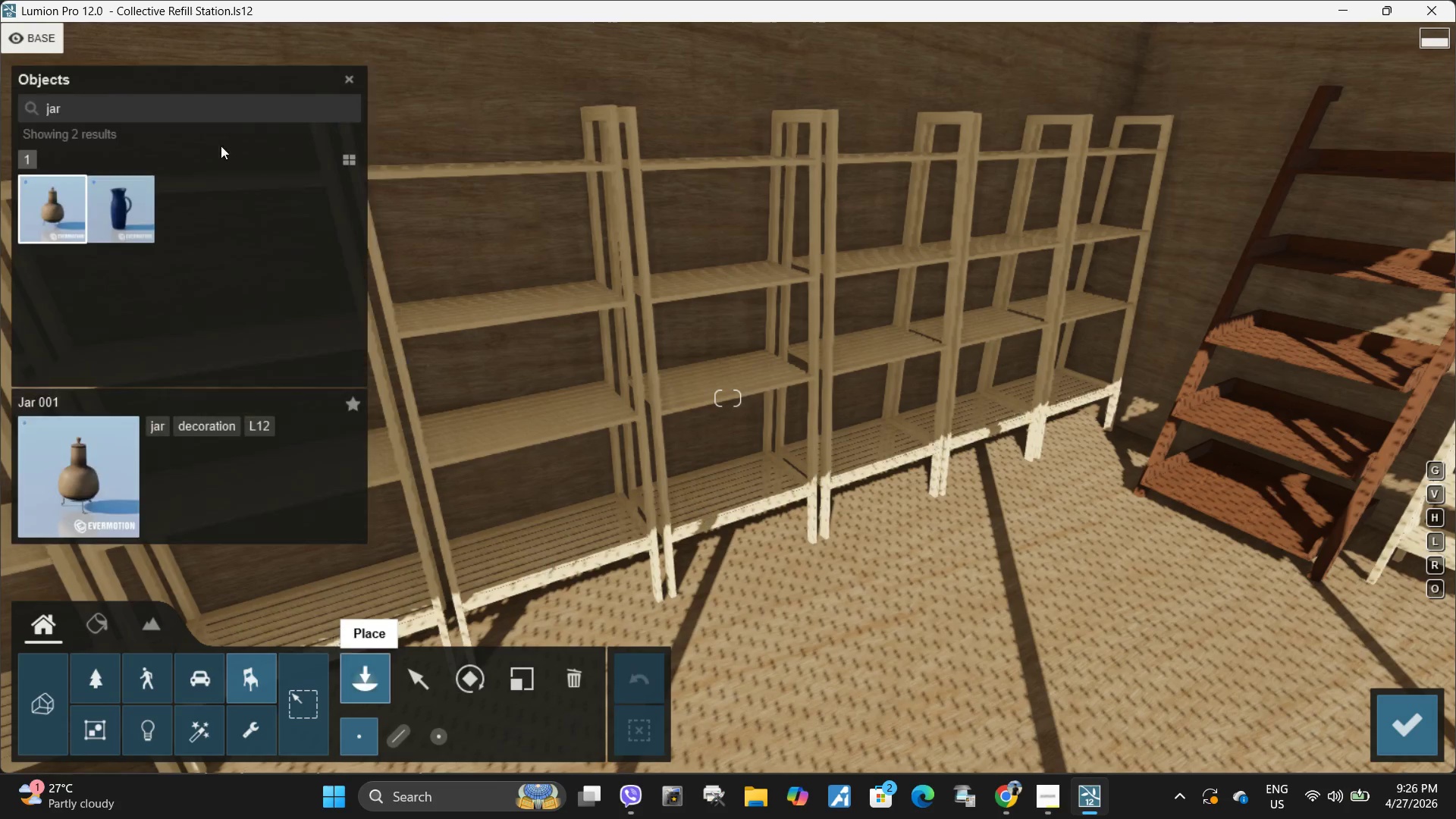 
left_click([128, 108])
 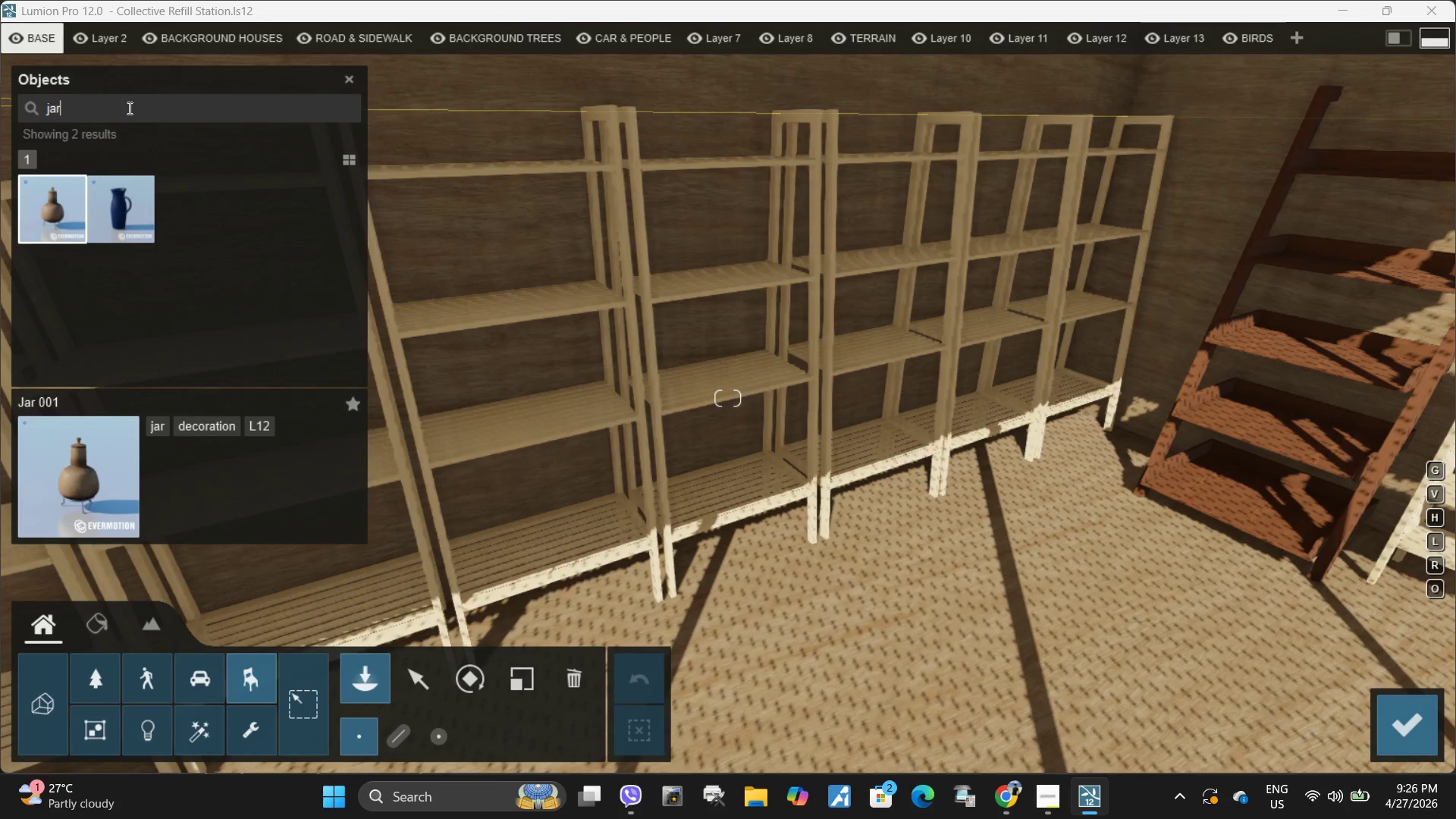 
key(Backspace)
key(Backspace)
key(Backspace)
type(glass)
 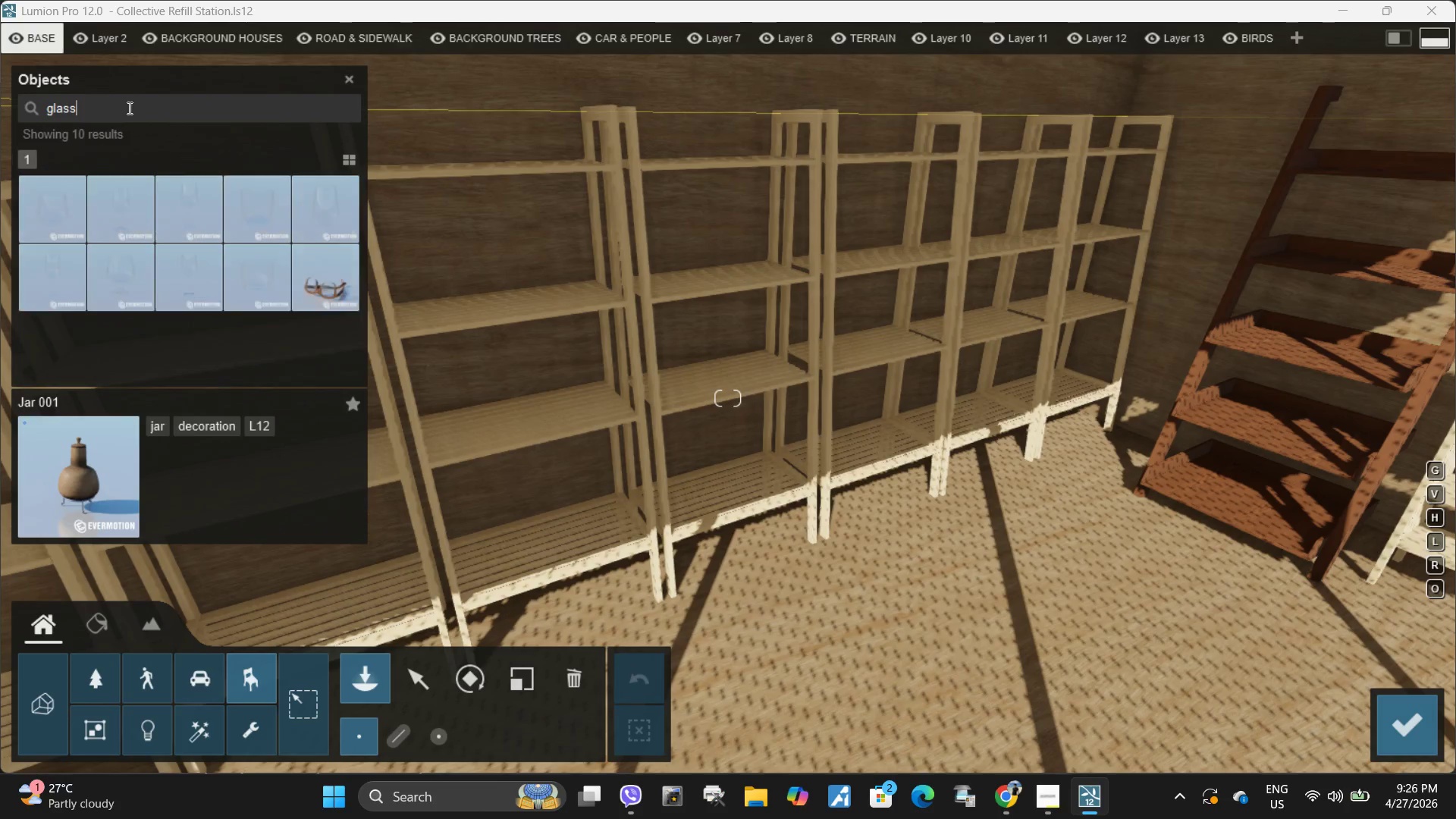 
key(Enter)
 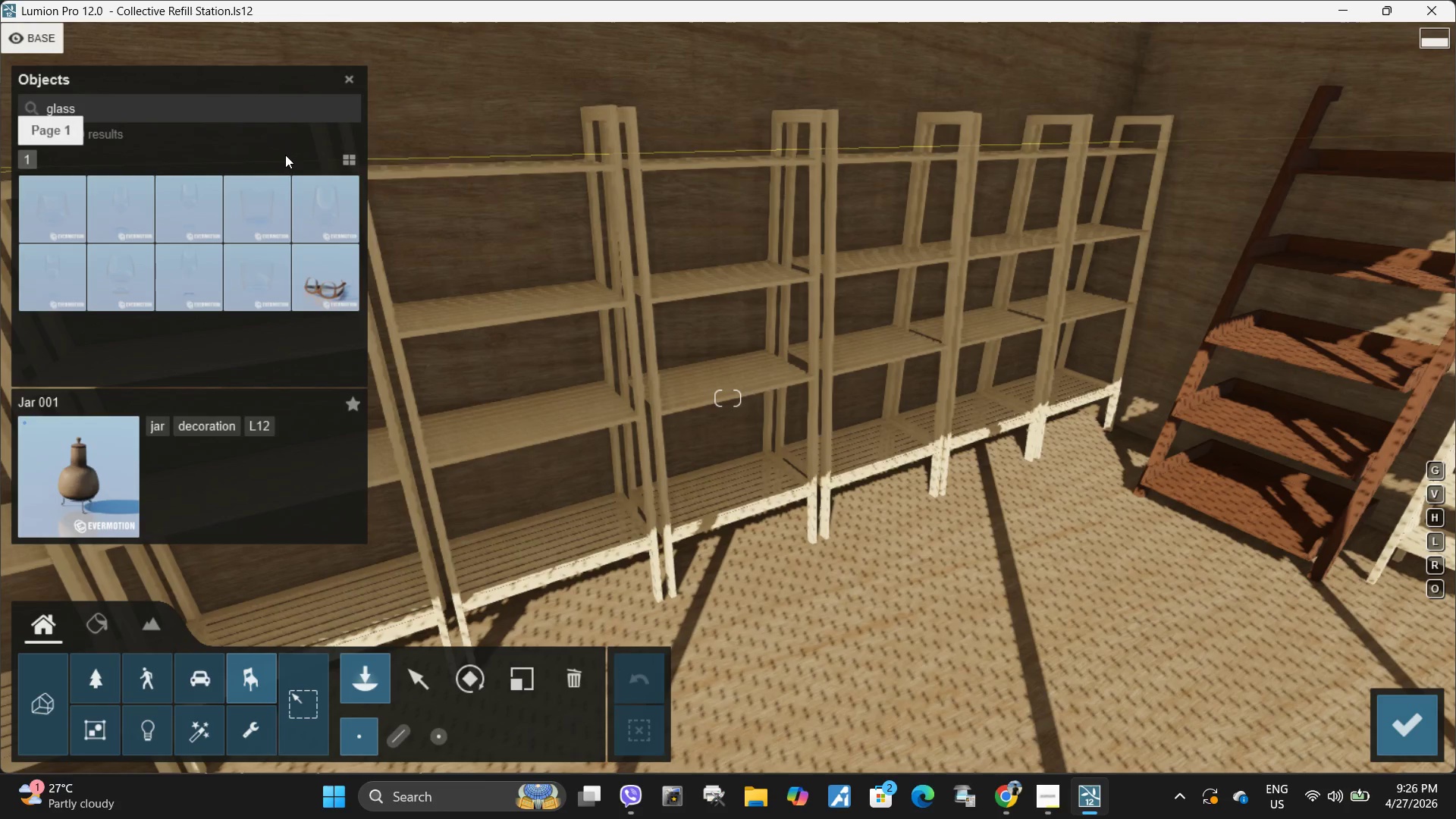 
left_click([353, 161])
 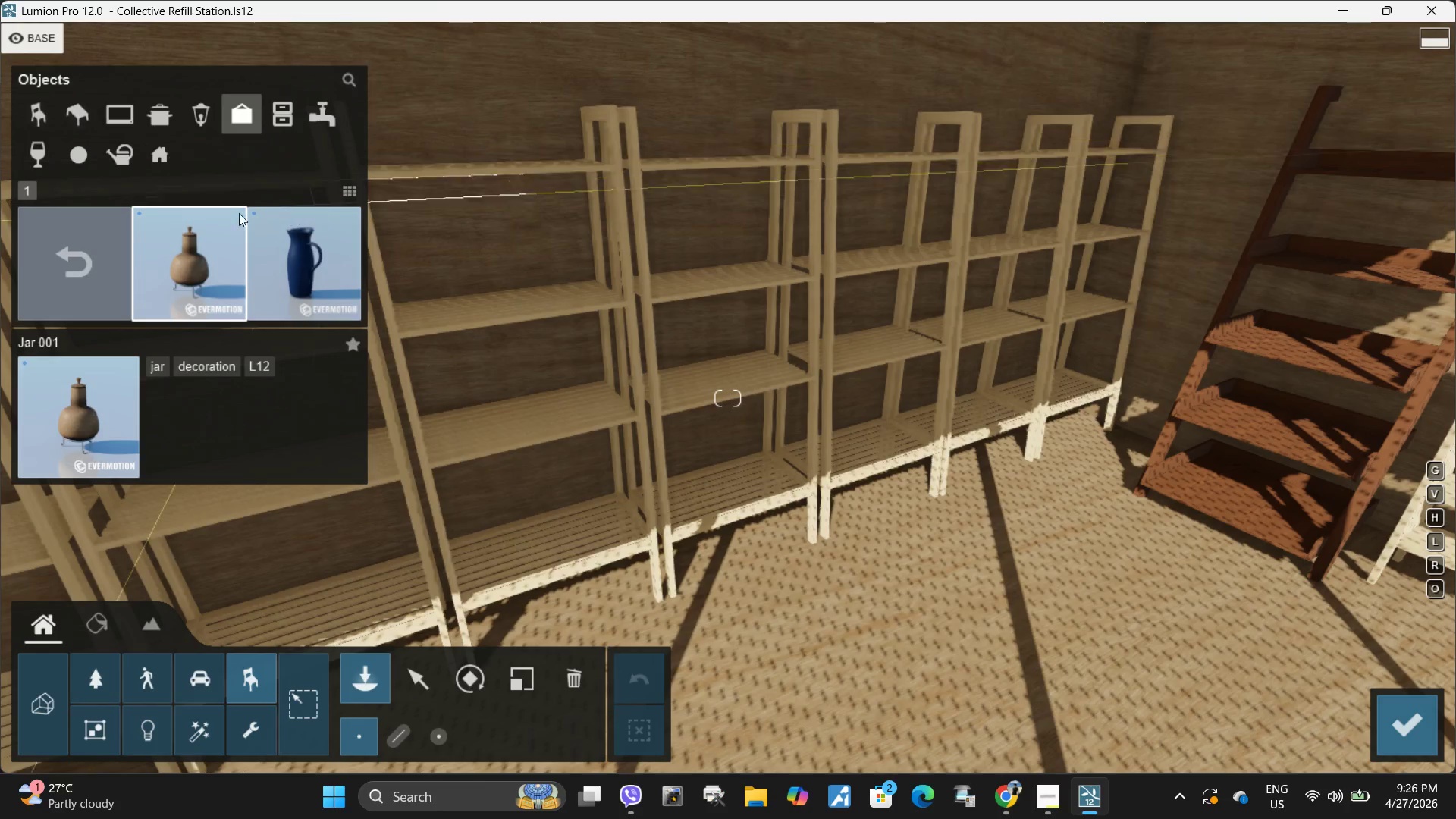 
left_click([75, 256])
 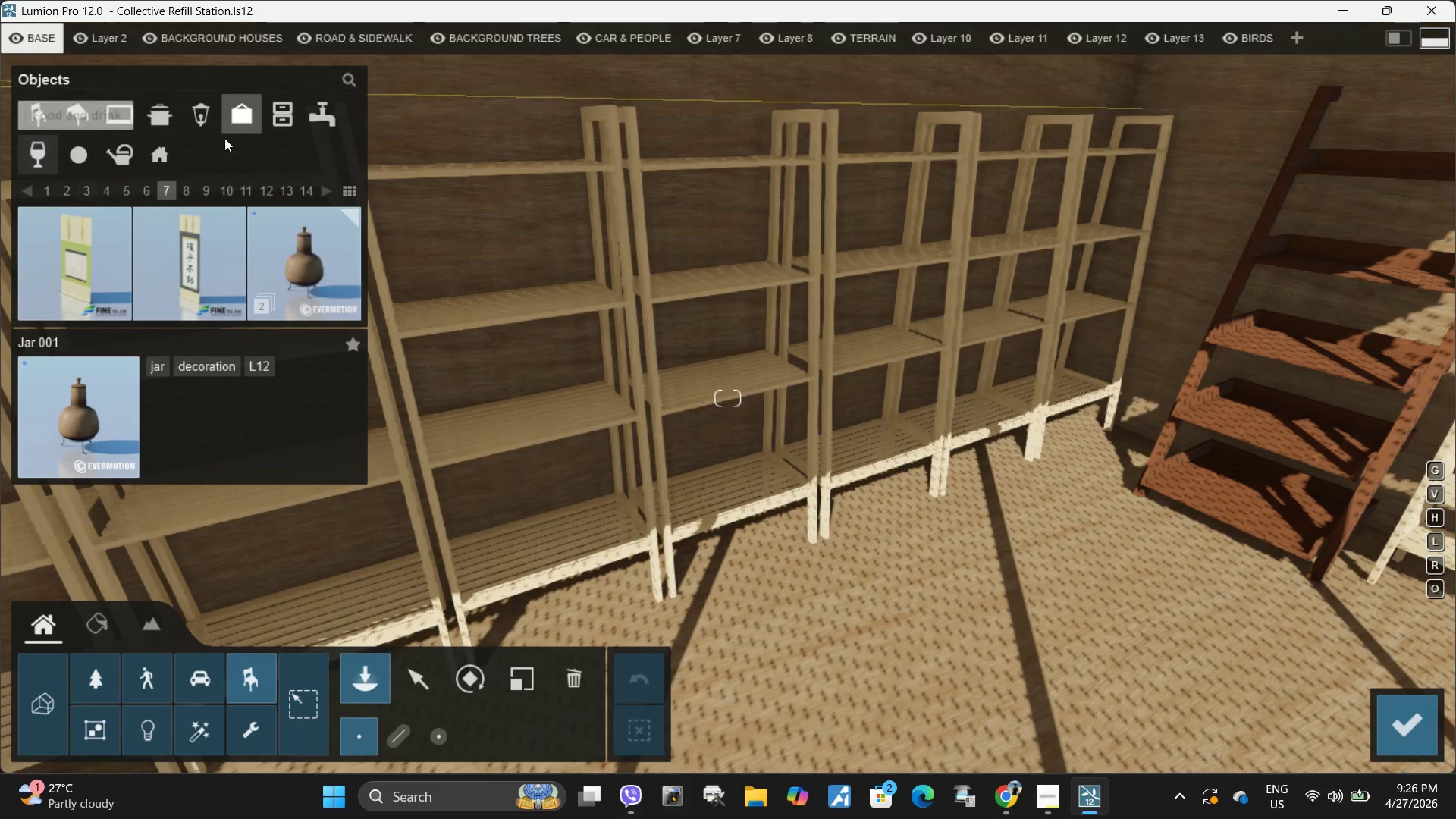 
left_click([348, 83])
 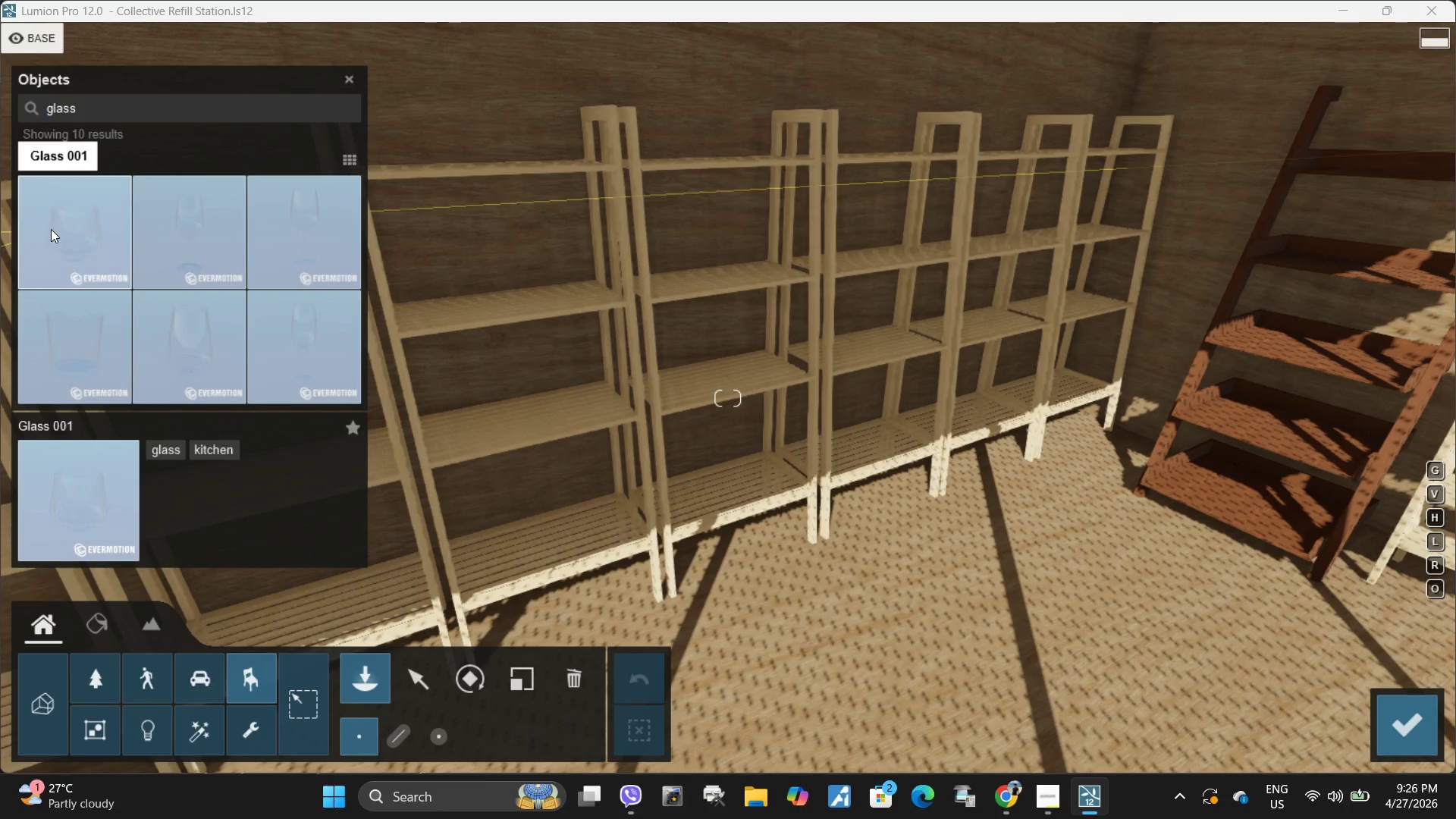 
left_click([49, 162])
 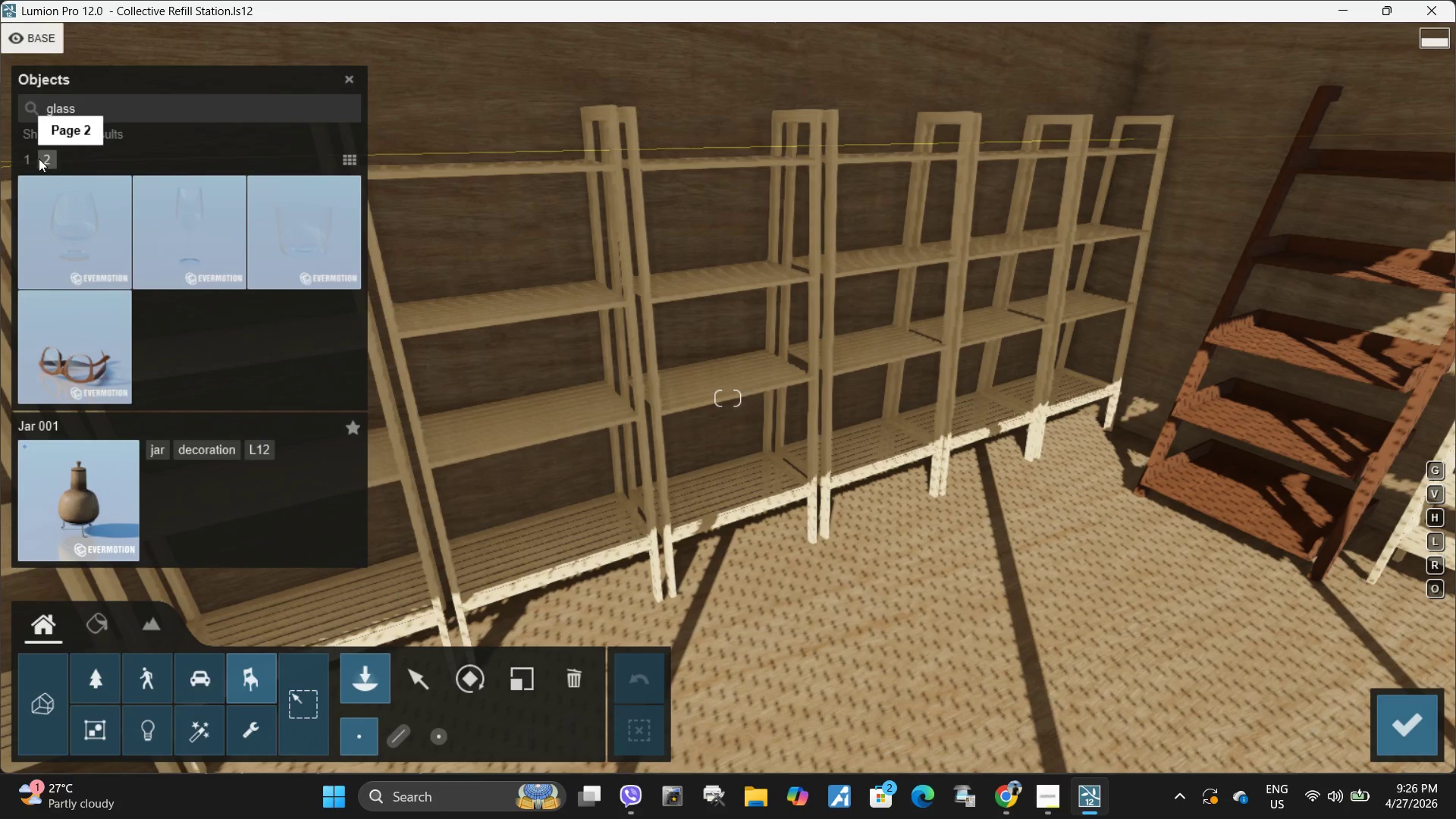 
mouse_move([286, 227])
 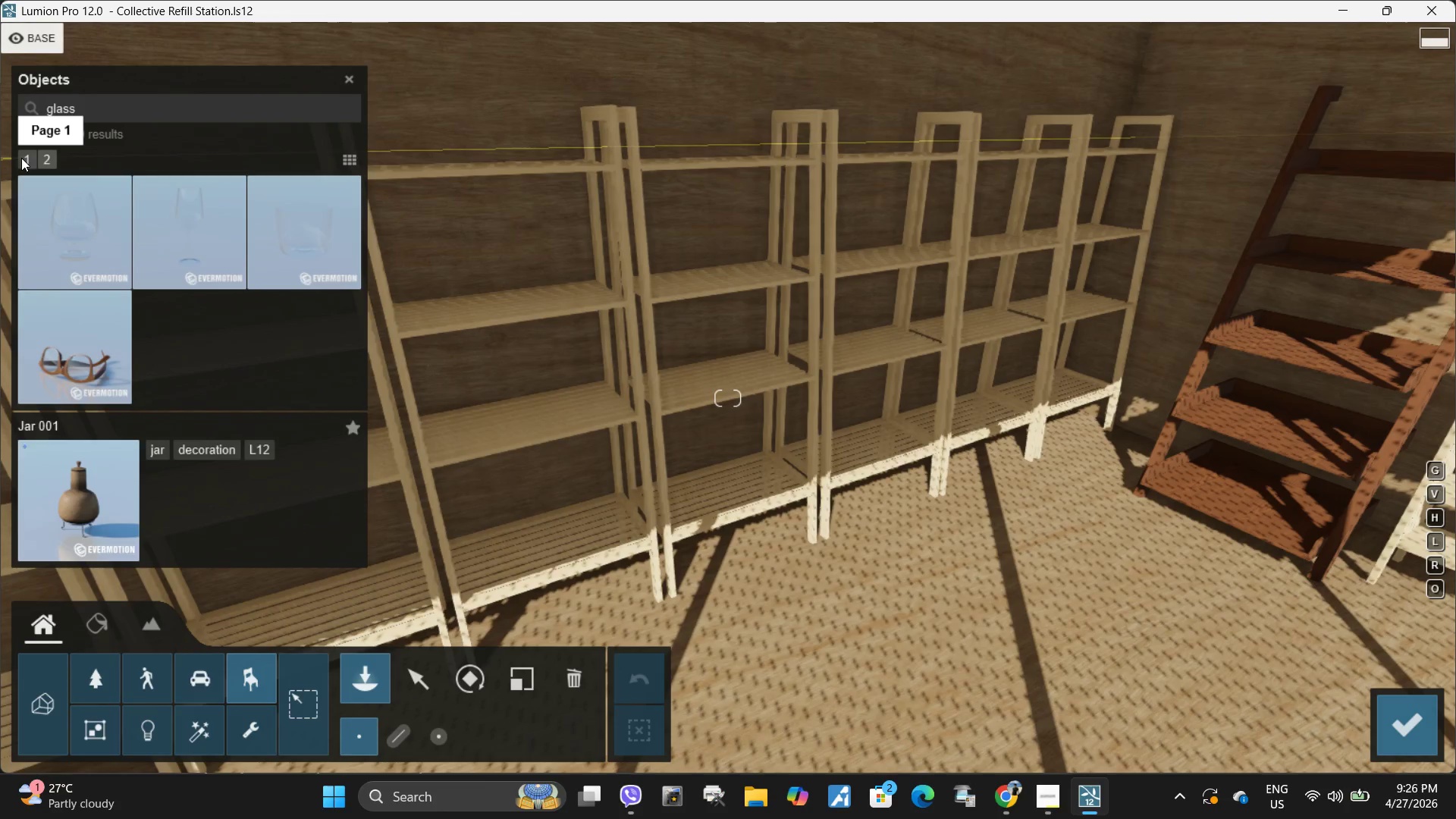 
left_click([25, 156])
 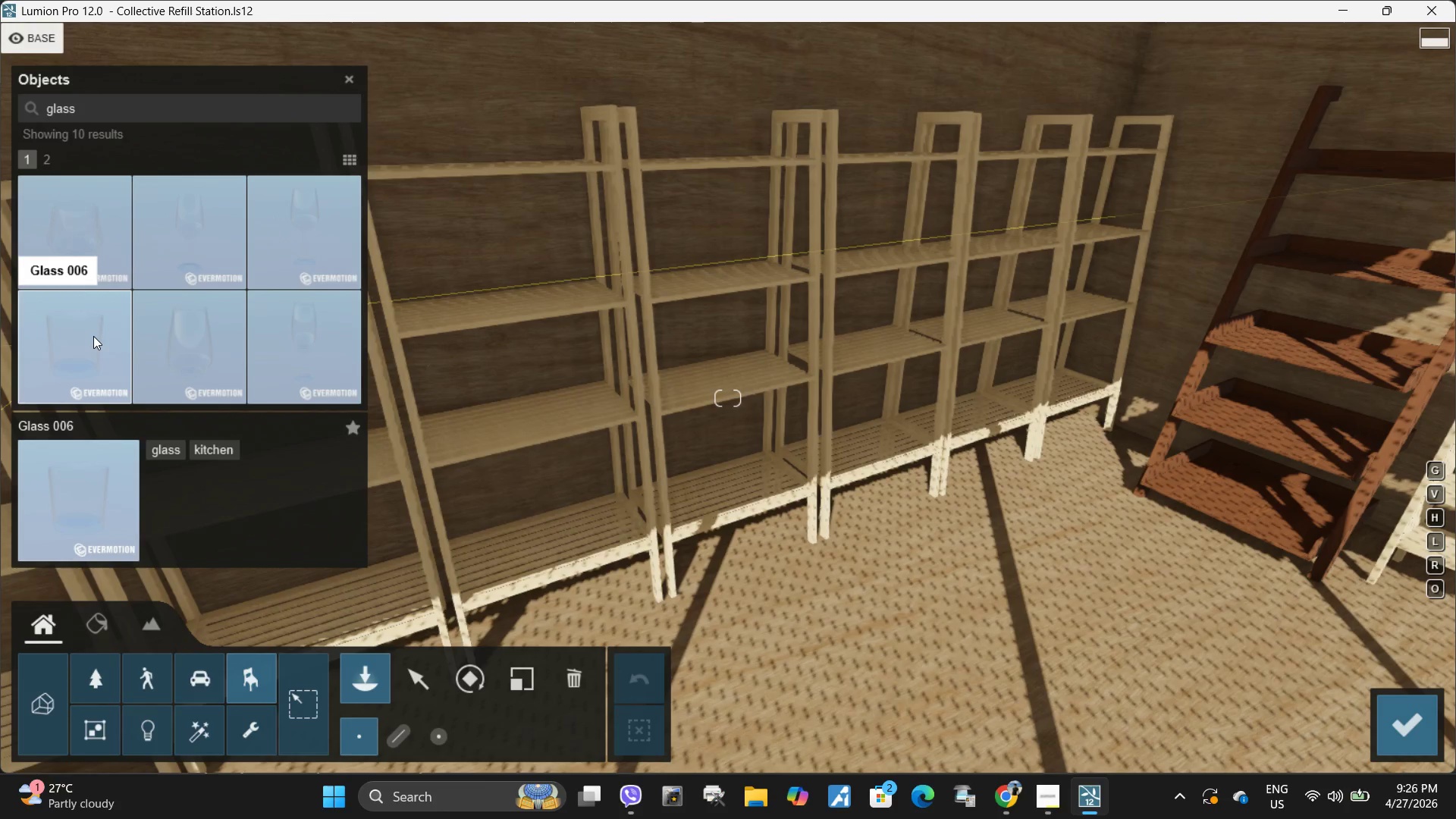 
left_click([190, 337])
 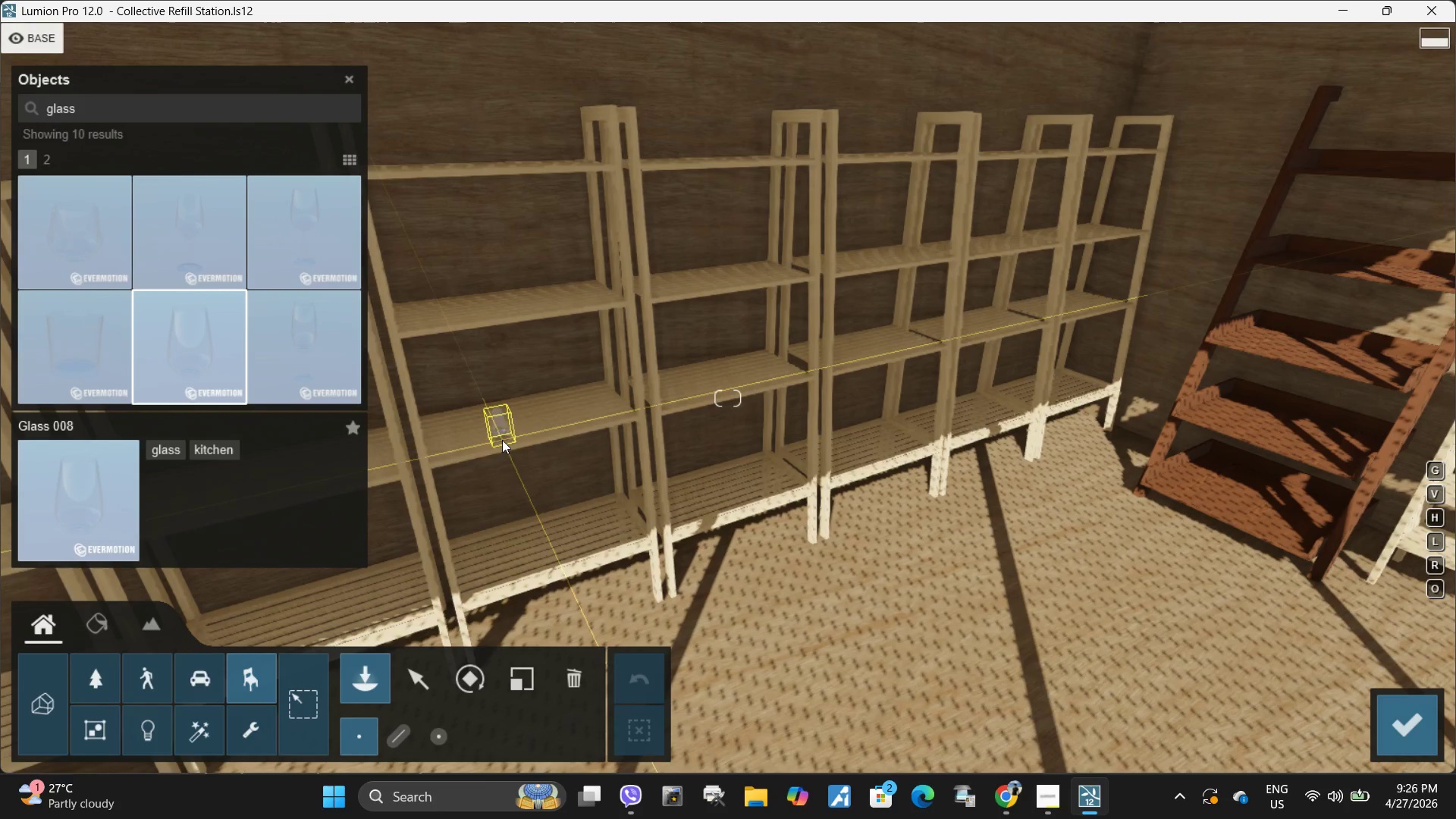 
type(aa)
 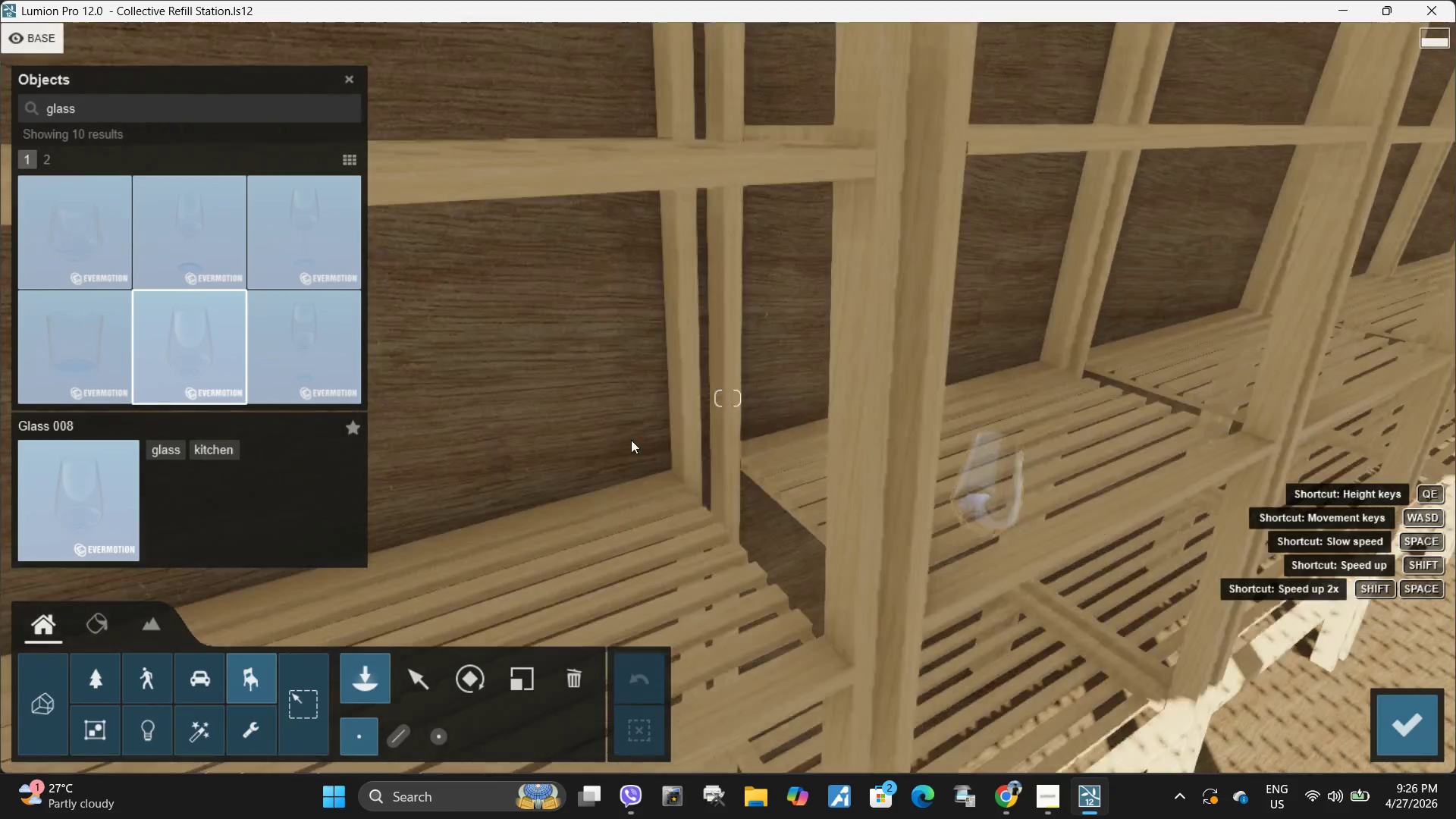 
scroll: coordinate [479, 441], scroll_direction: up, amount: 3.0
 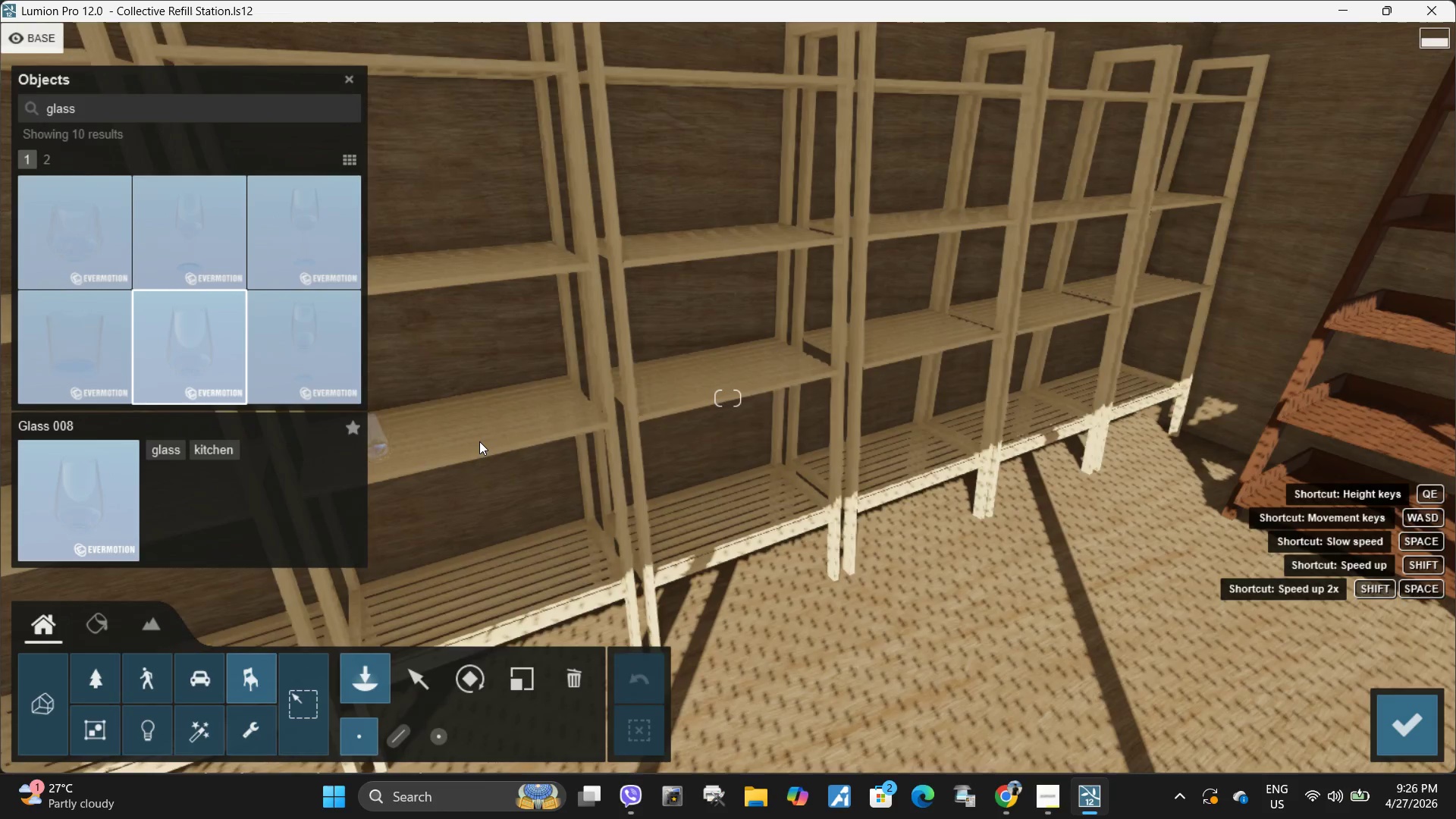 
type(sdd)
 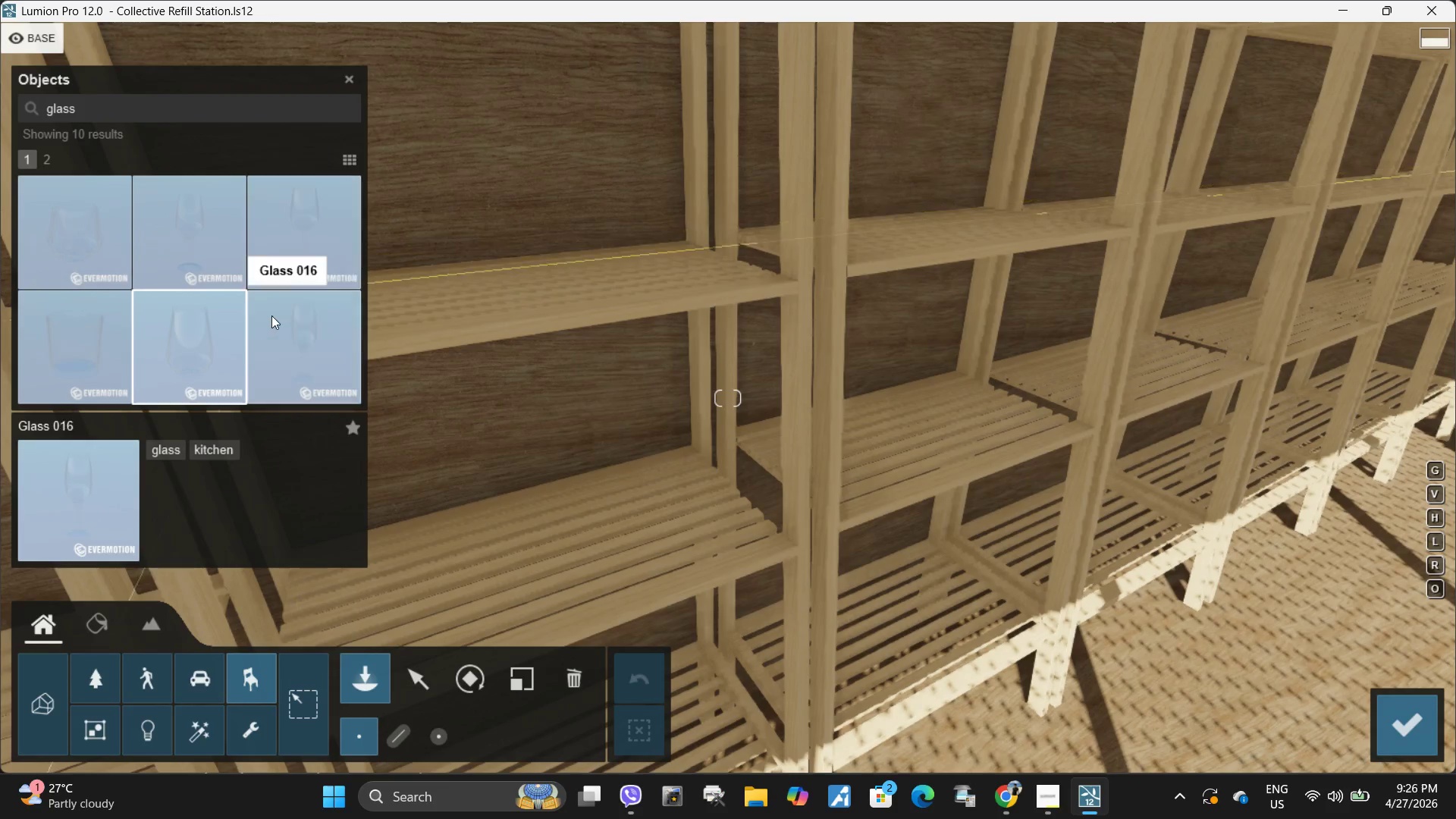 
wait(5.14)
 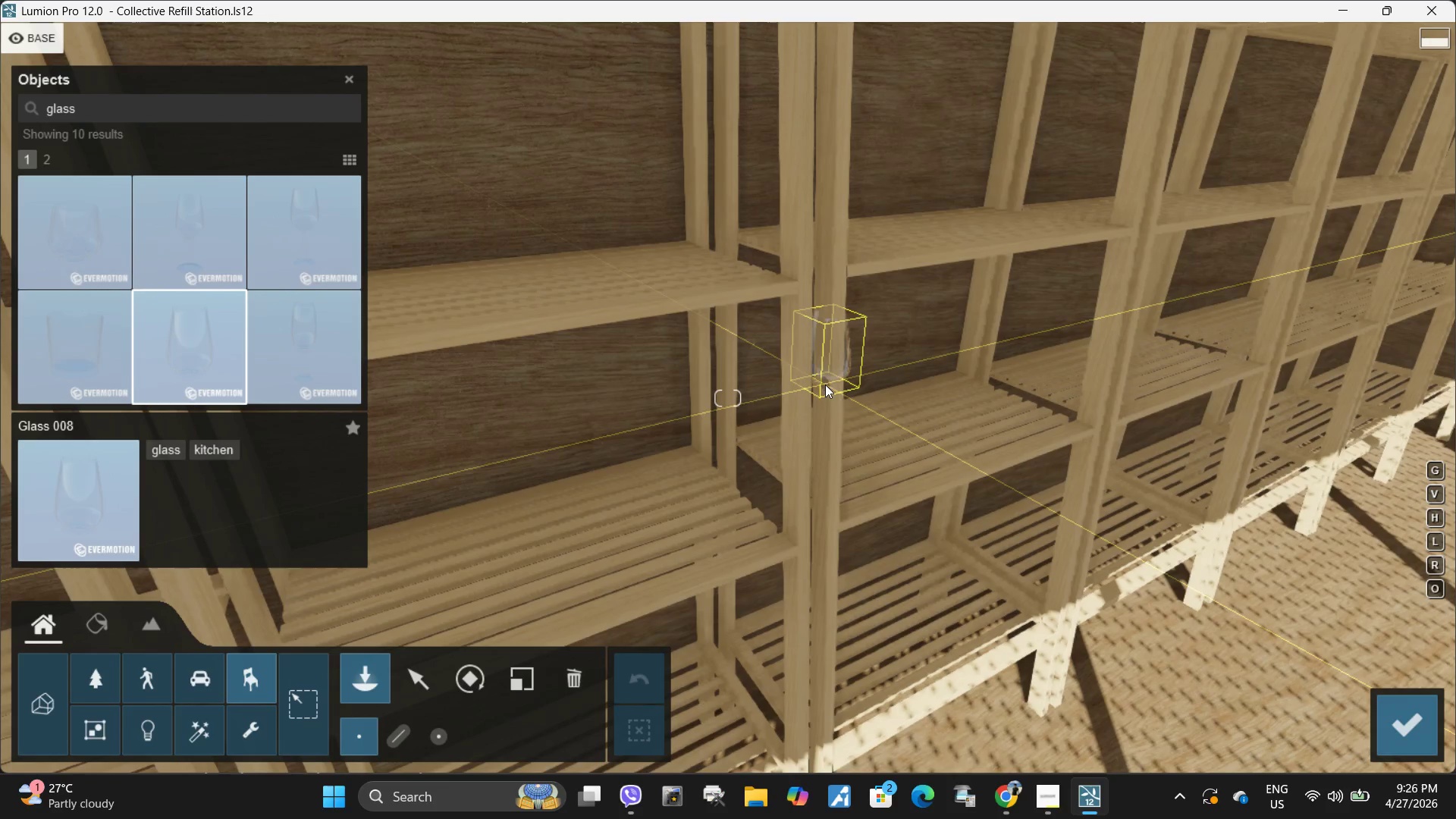 
type(dawaaaqaddsdsdww)
 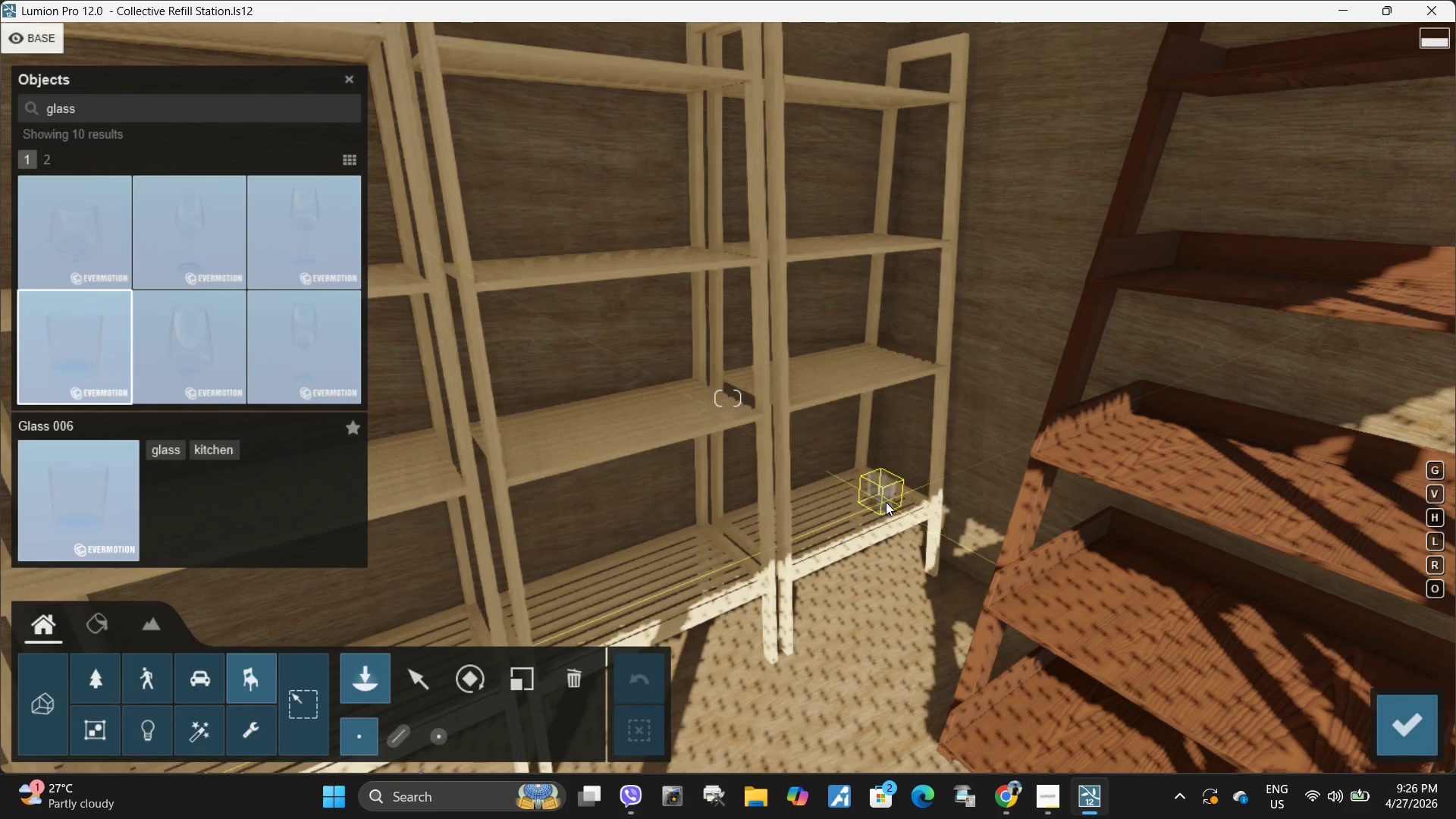 
left_click([893, 499])
 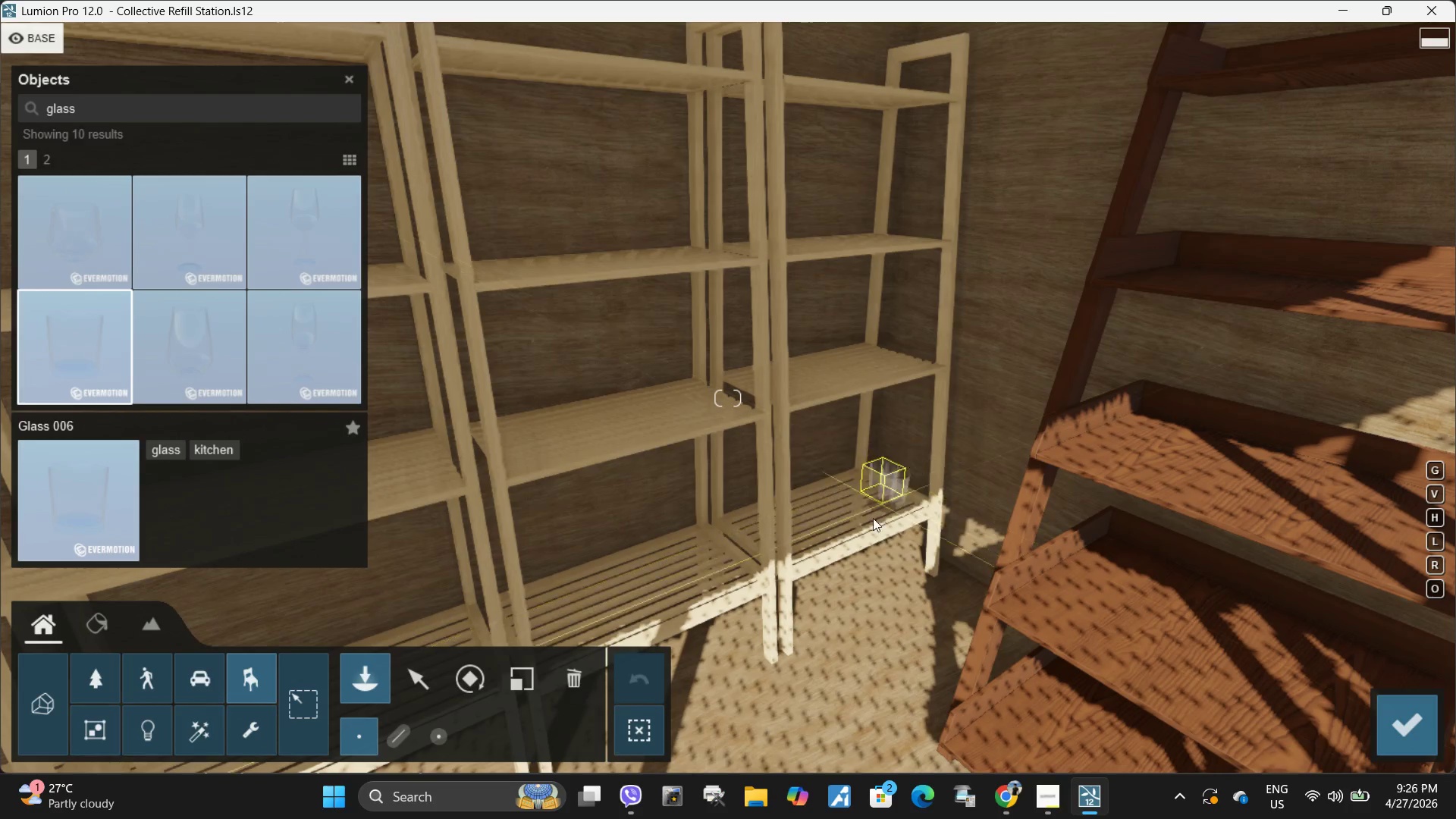 
type(wdwde)
 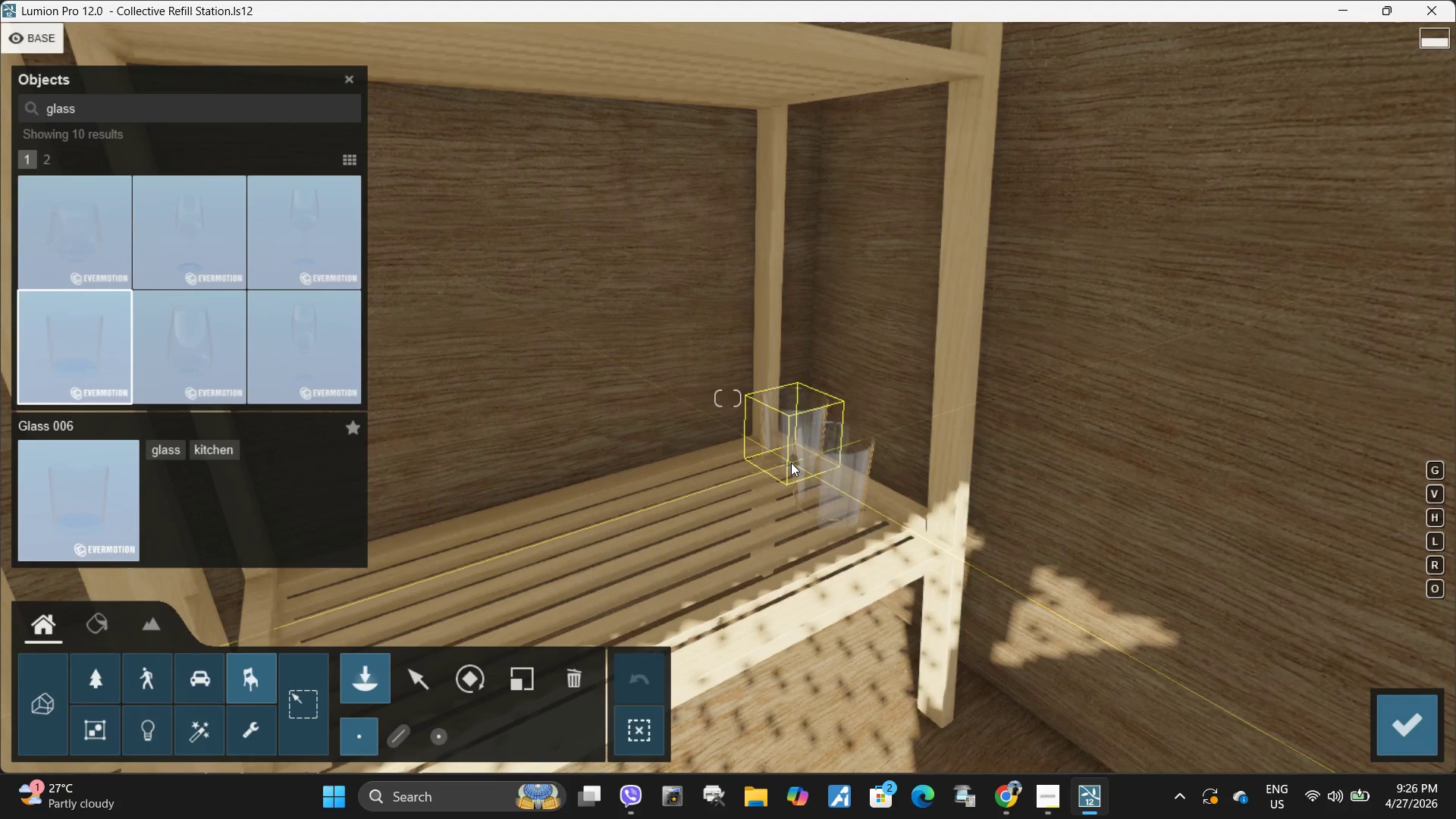 
wait(5.09)
 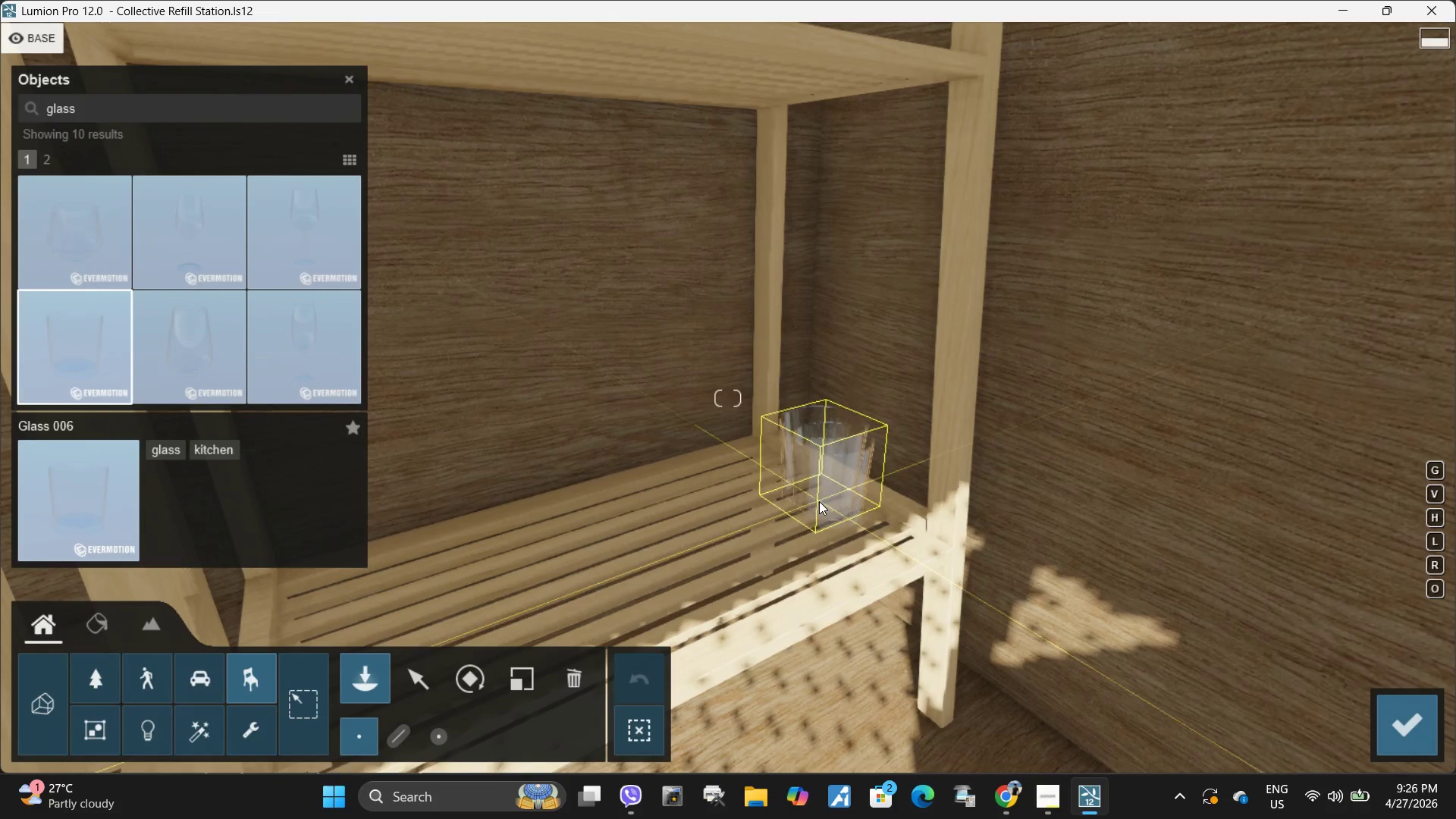 
key(S)
 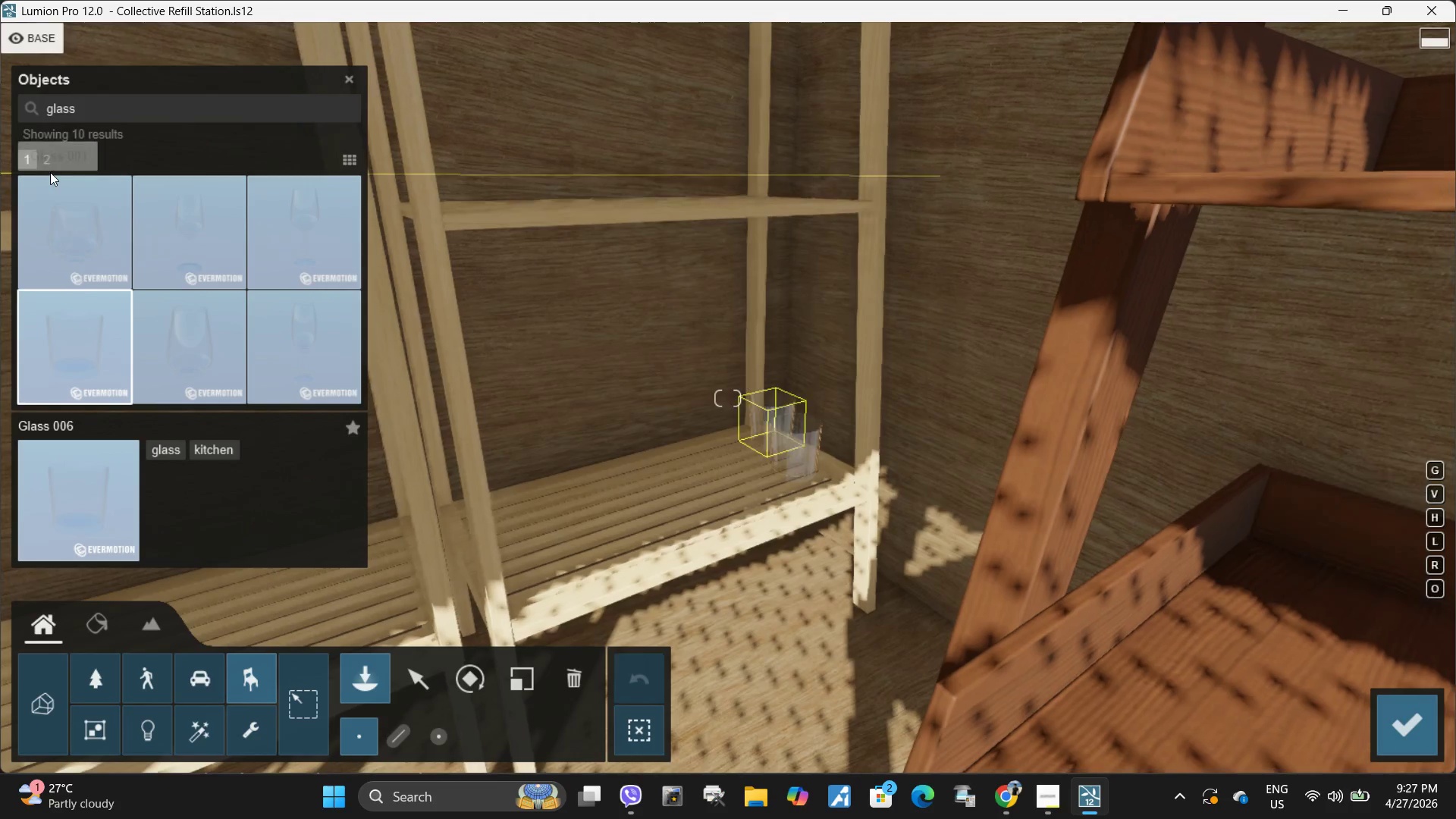 
left_click([52, 160])
 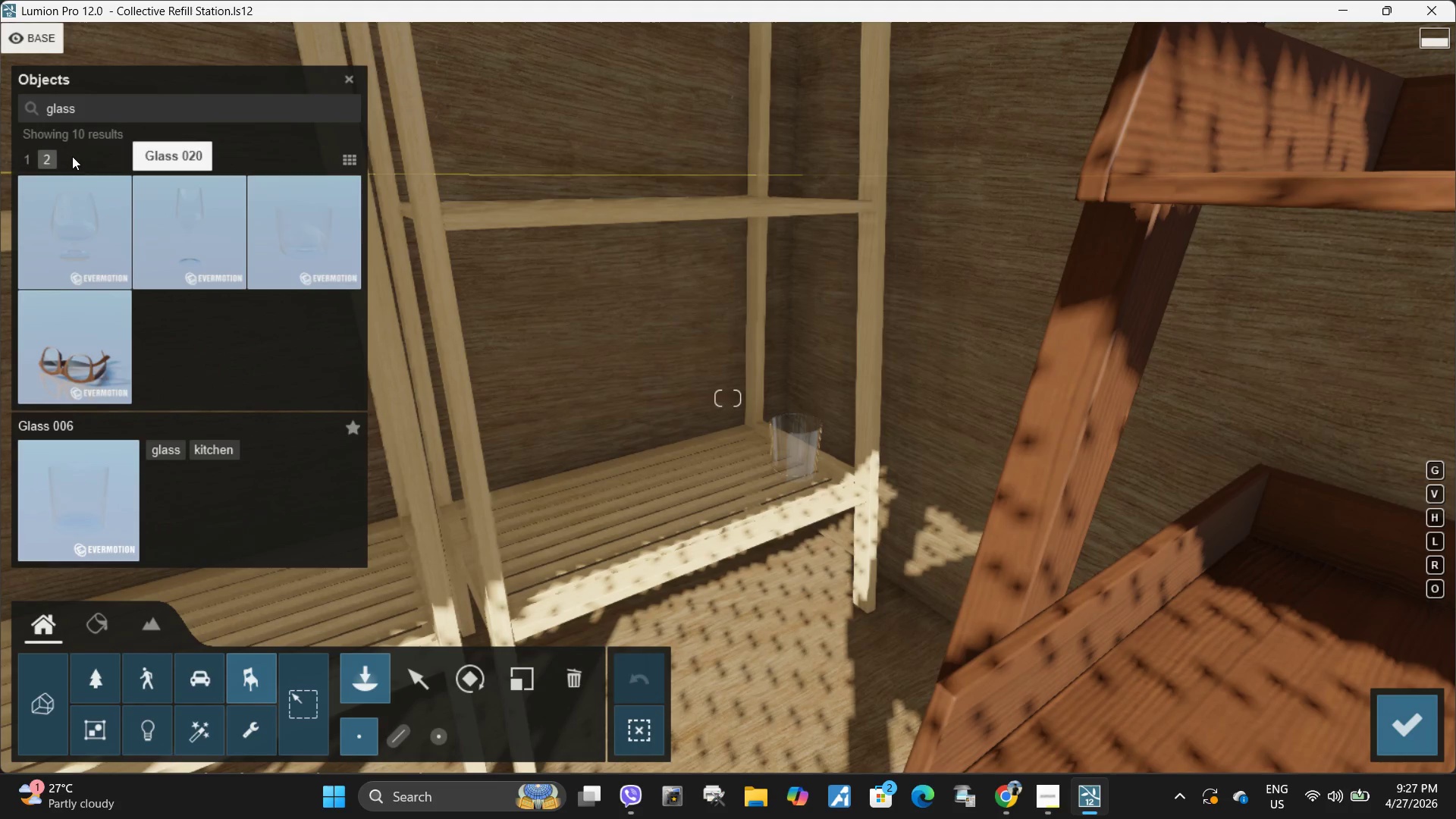 
left_click([31, 160])
 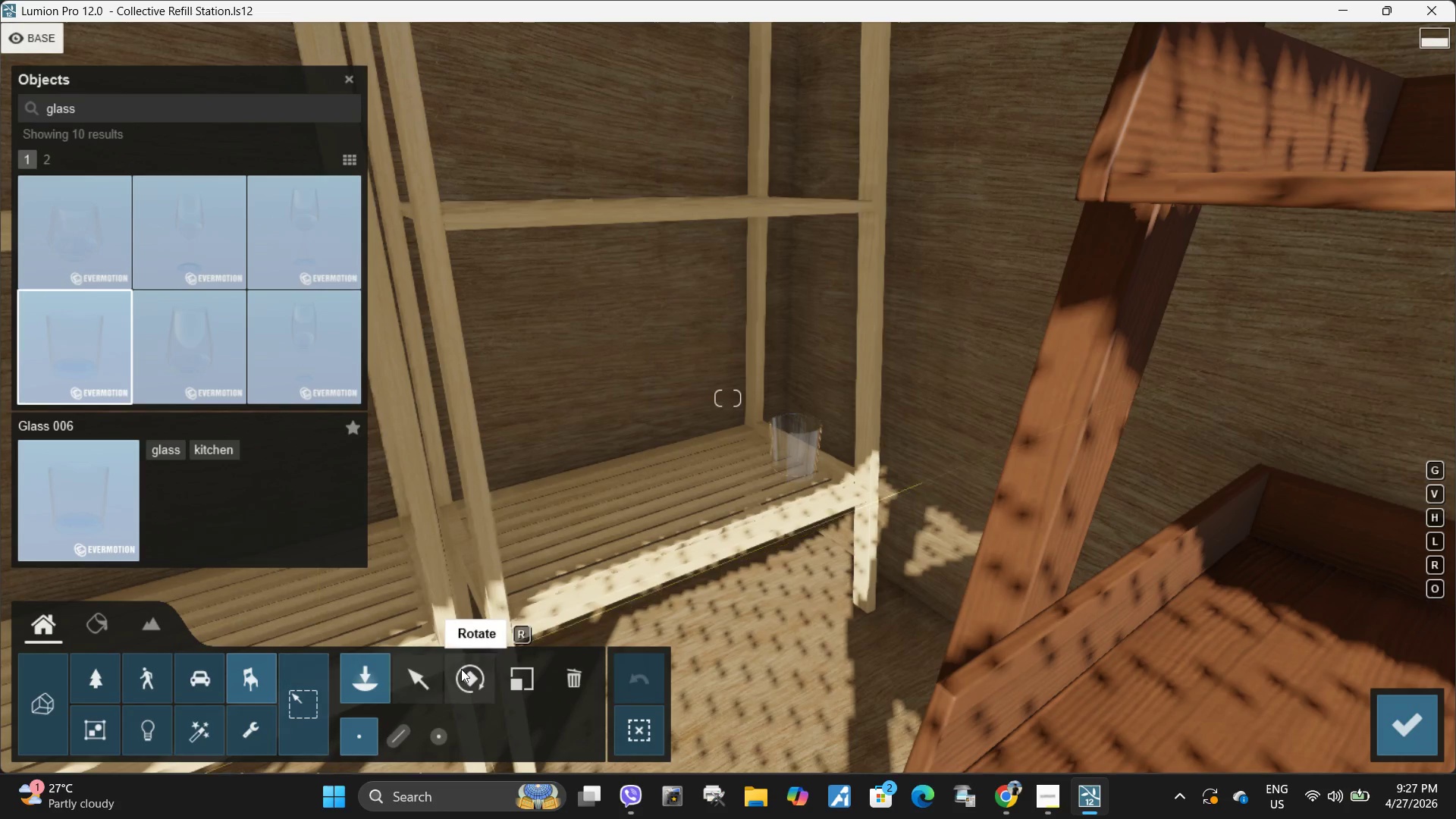 
left_click([414, 673])
 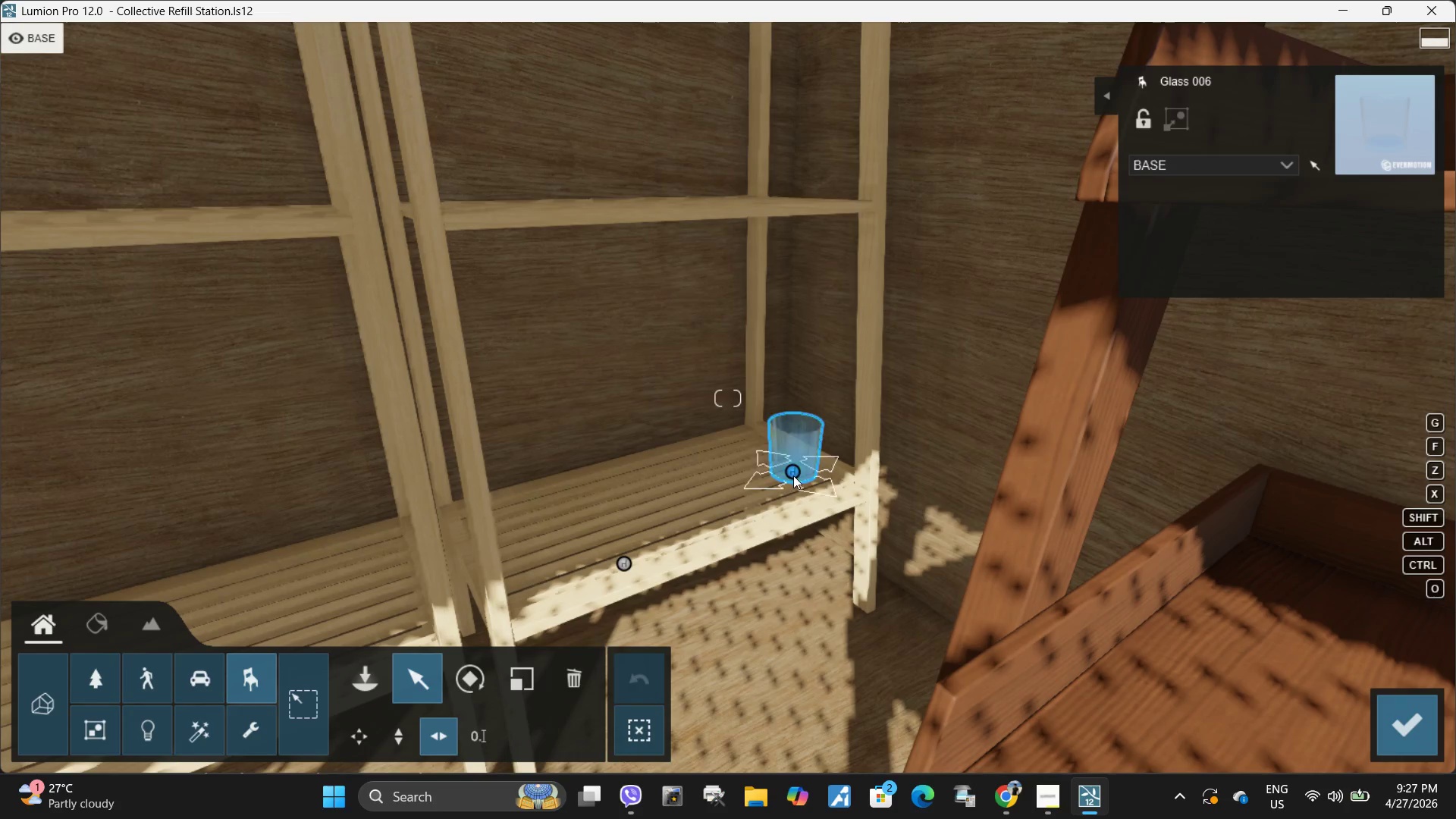 
left_click([792, 469])
 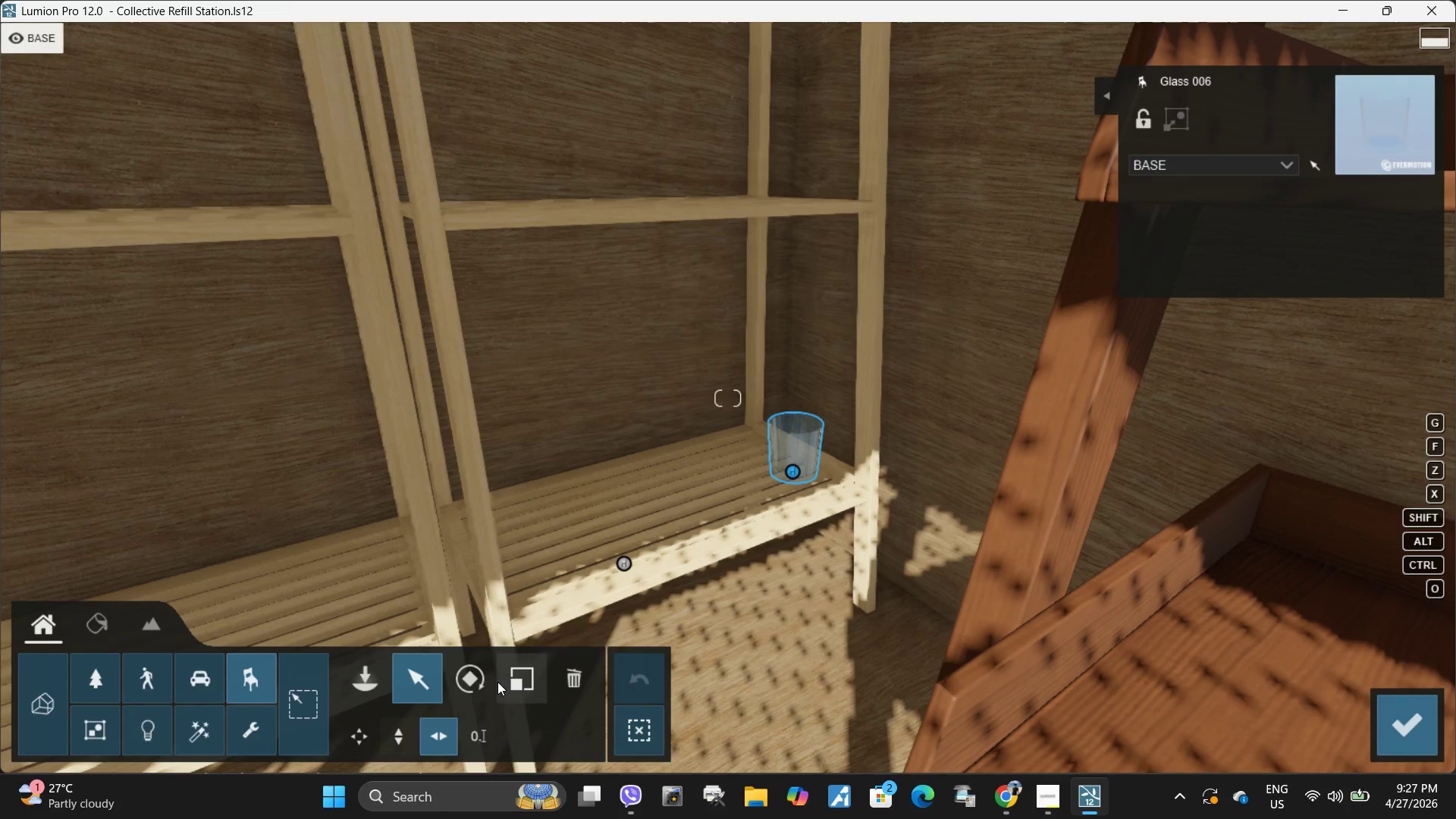 
left_click([517, 680])
 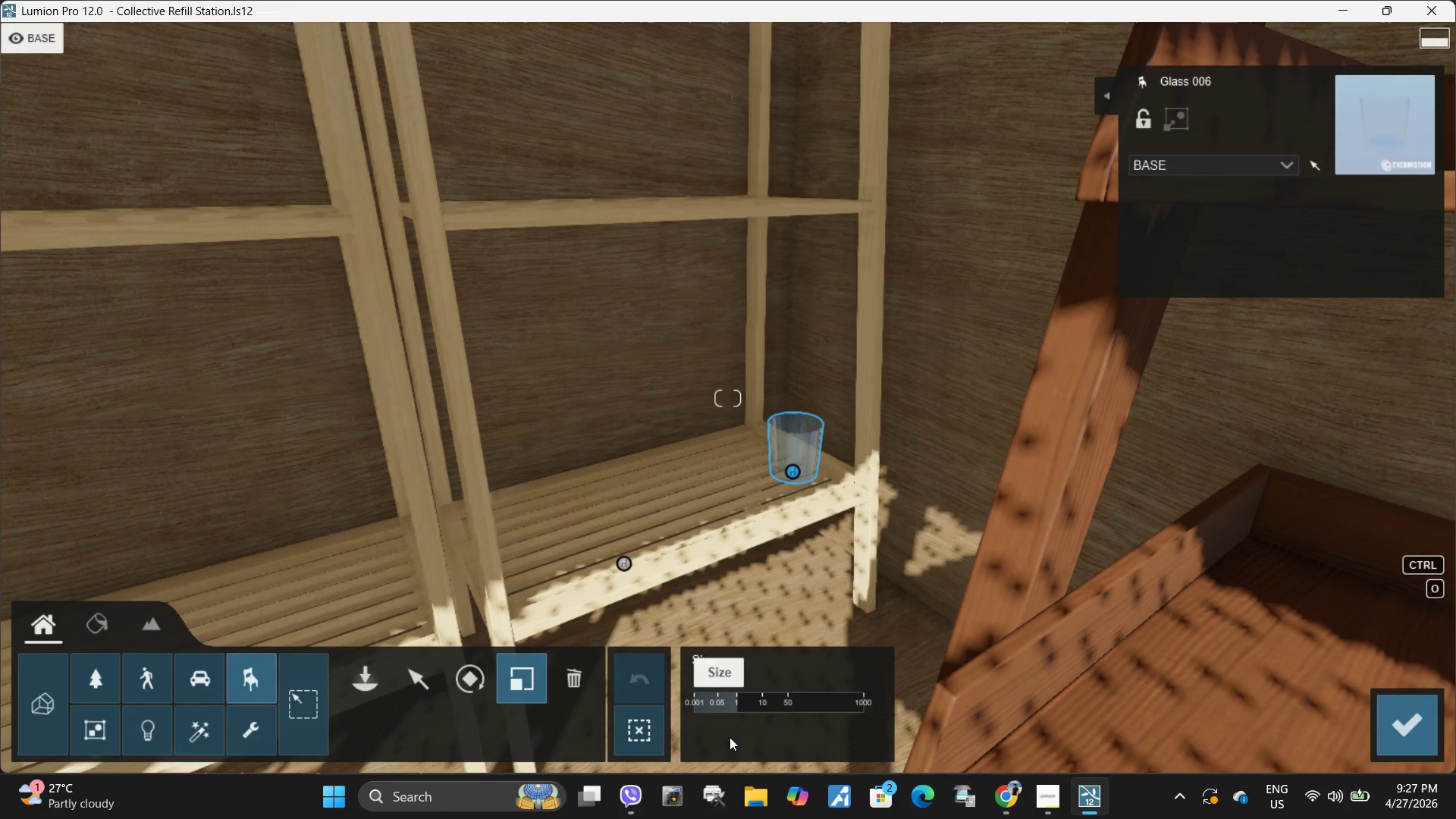 
hold_key(key=ShiftLeft, duration=1.03)
 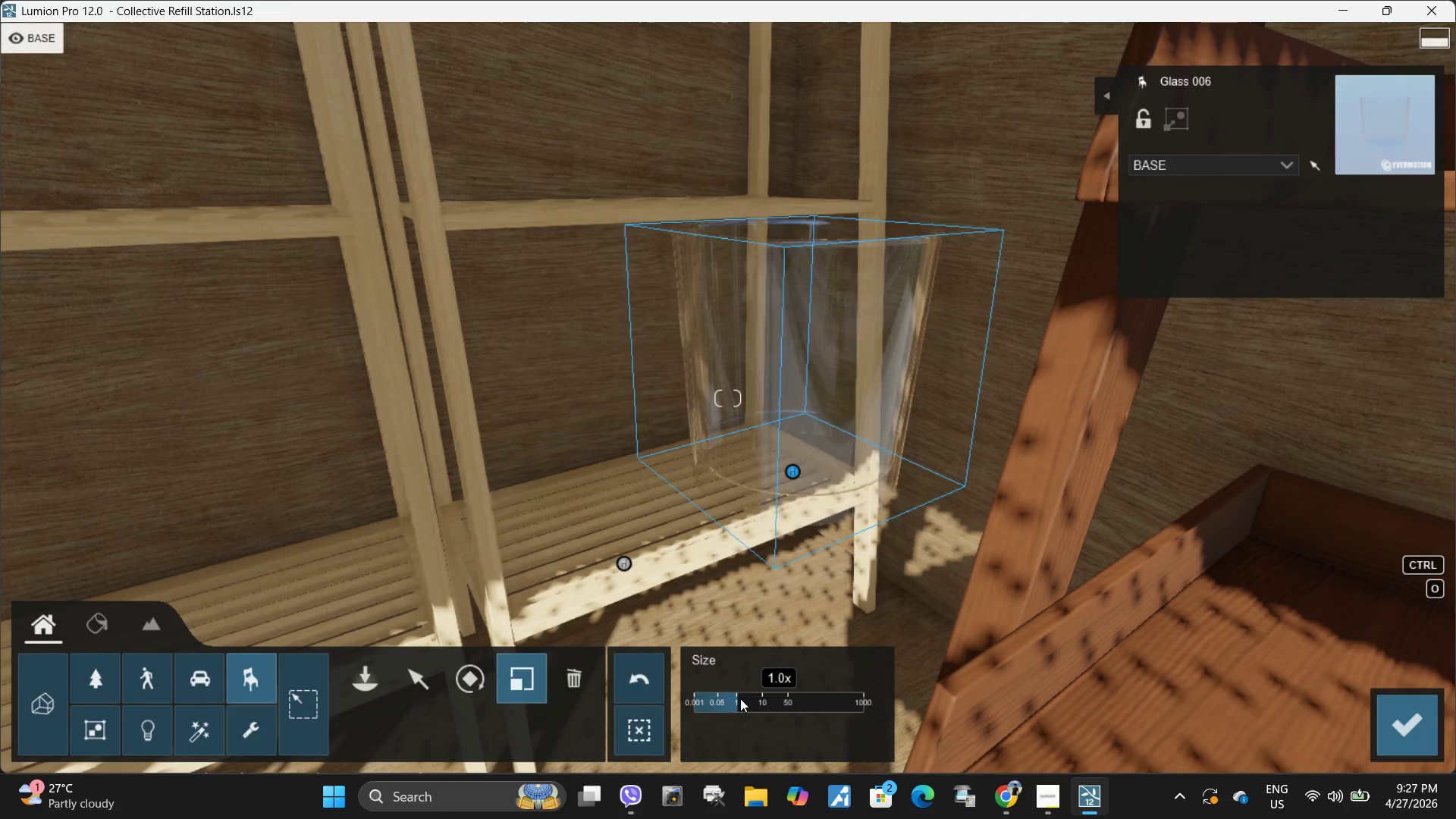 
hold_key(key=ShiftLeft, duration=1.11)
 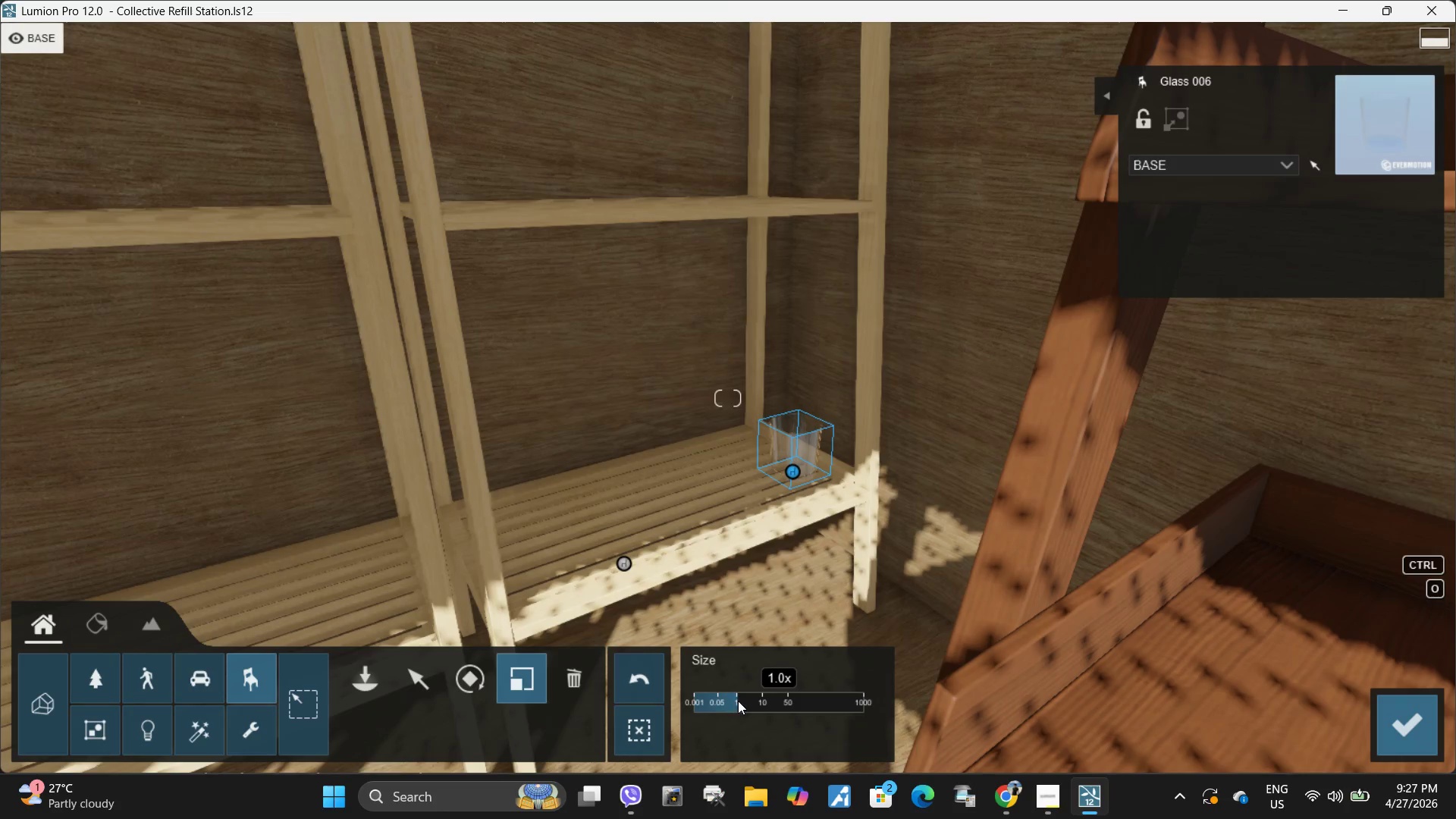 
hold_key(key=ShiftLeft, duration=0.61)
 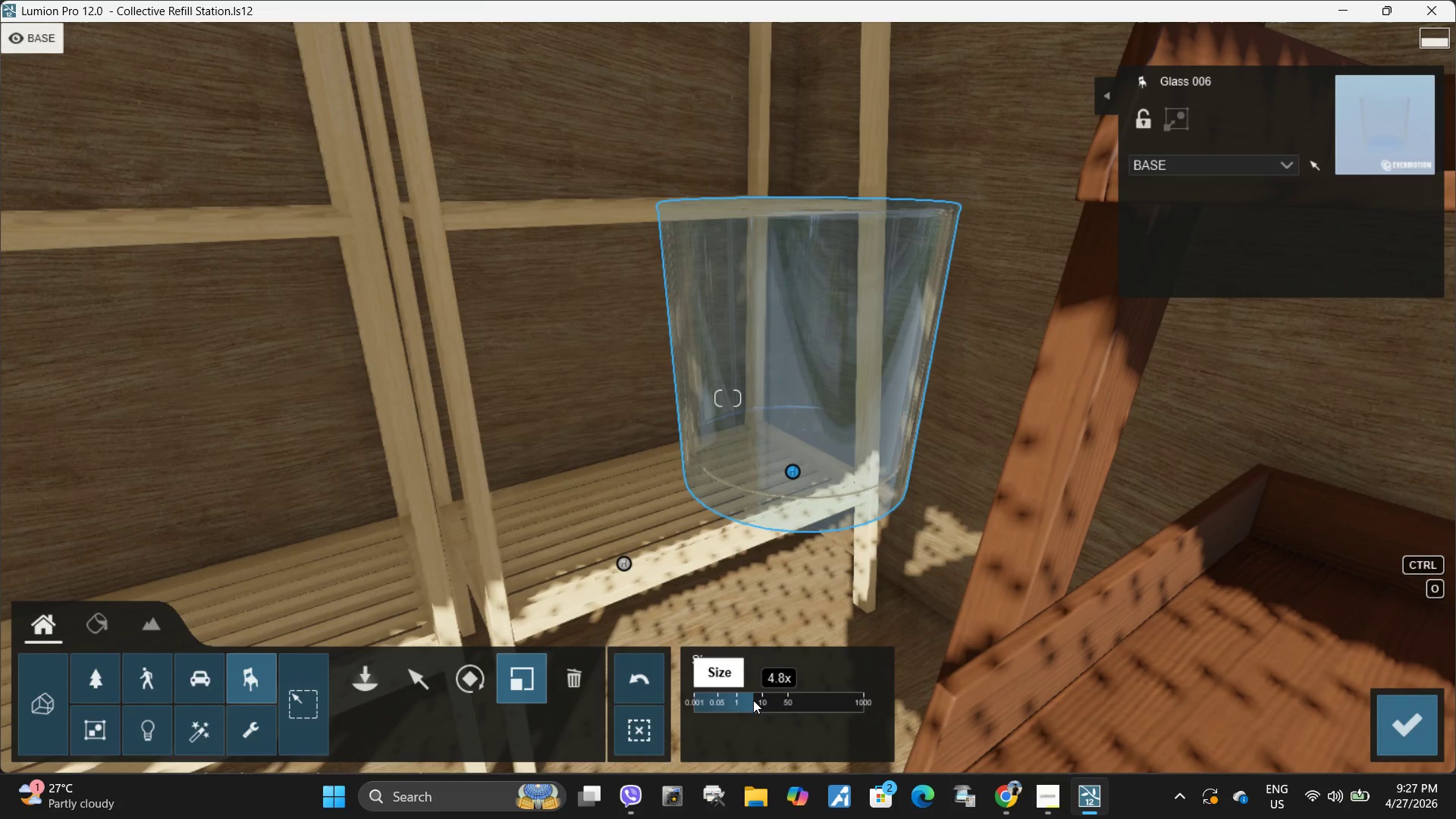 
left_click_drag(start_coordinate=[754, 700], to_coordinate=[749, 702])
 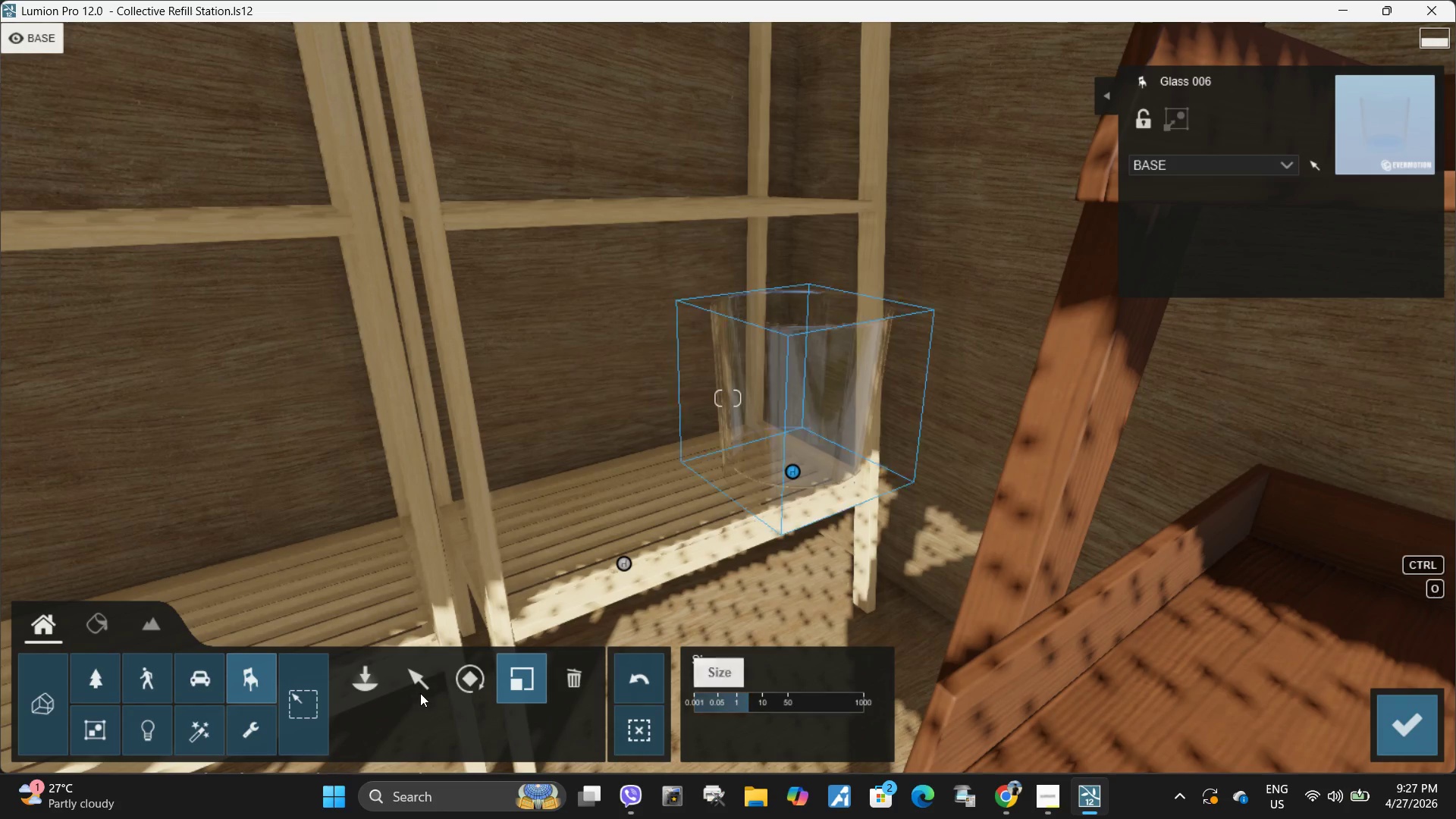 
left_click([422, 692])
 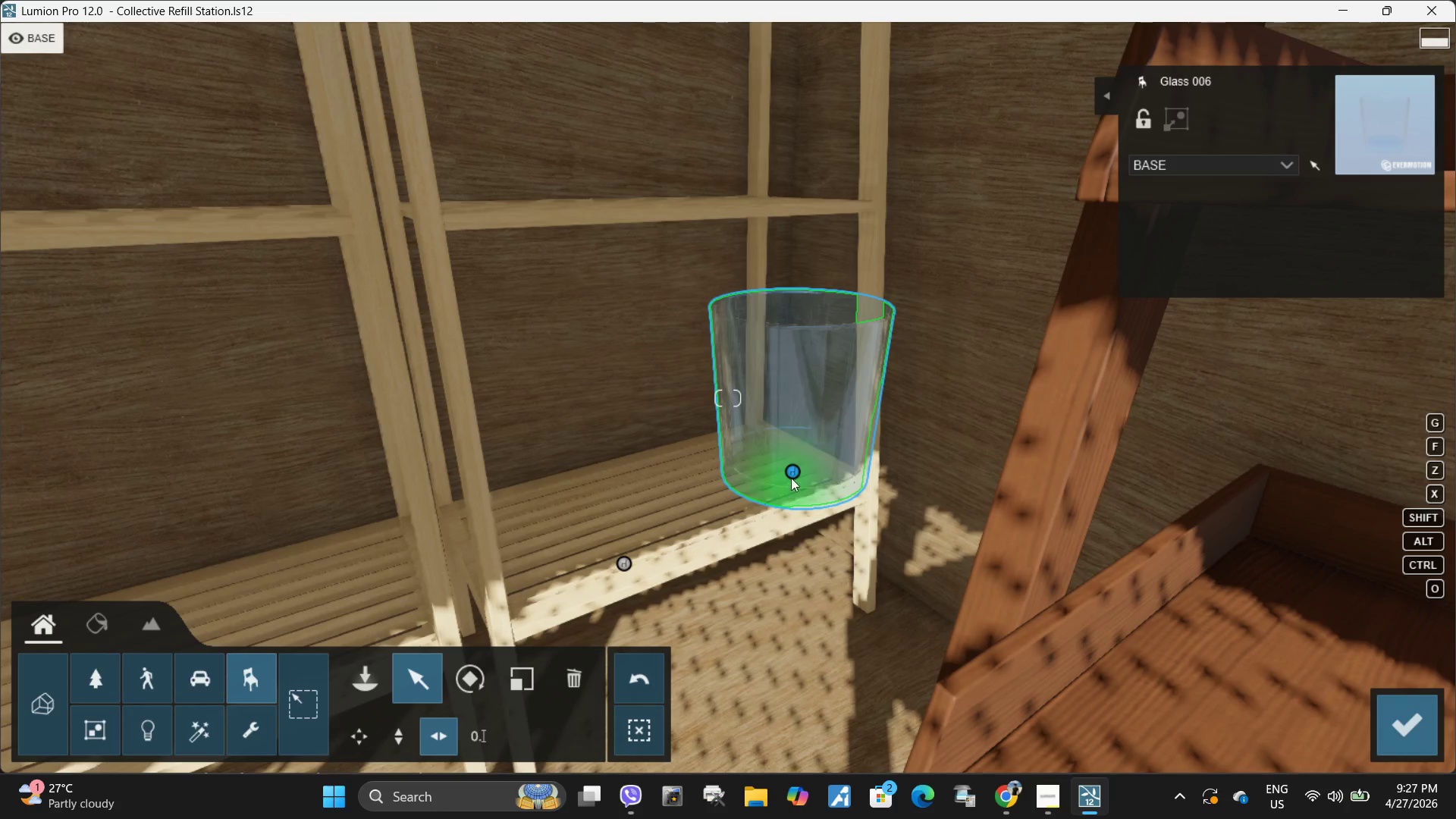 
left_click_drag(start_coordinate=[791, 472], to_coordinate=[740, 464])
 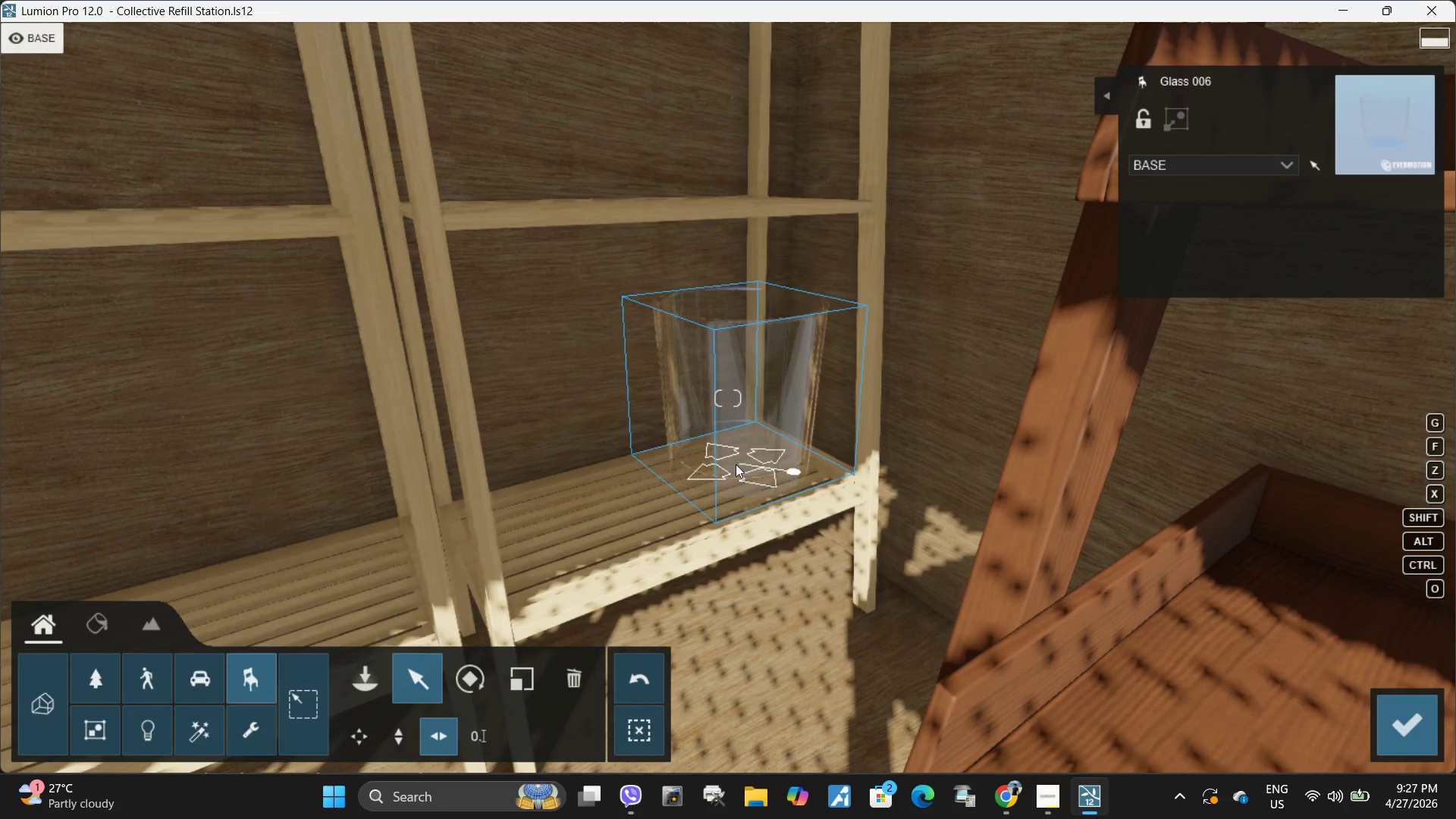 
type(sa)
 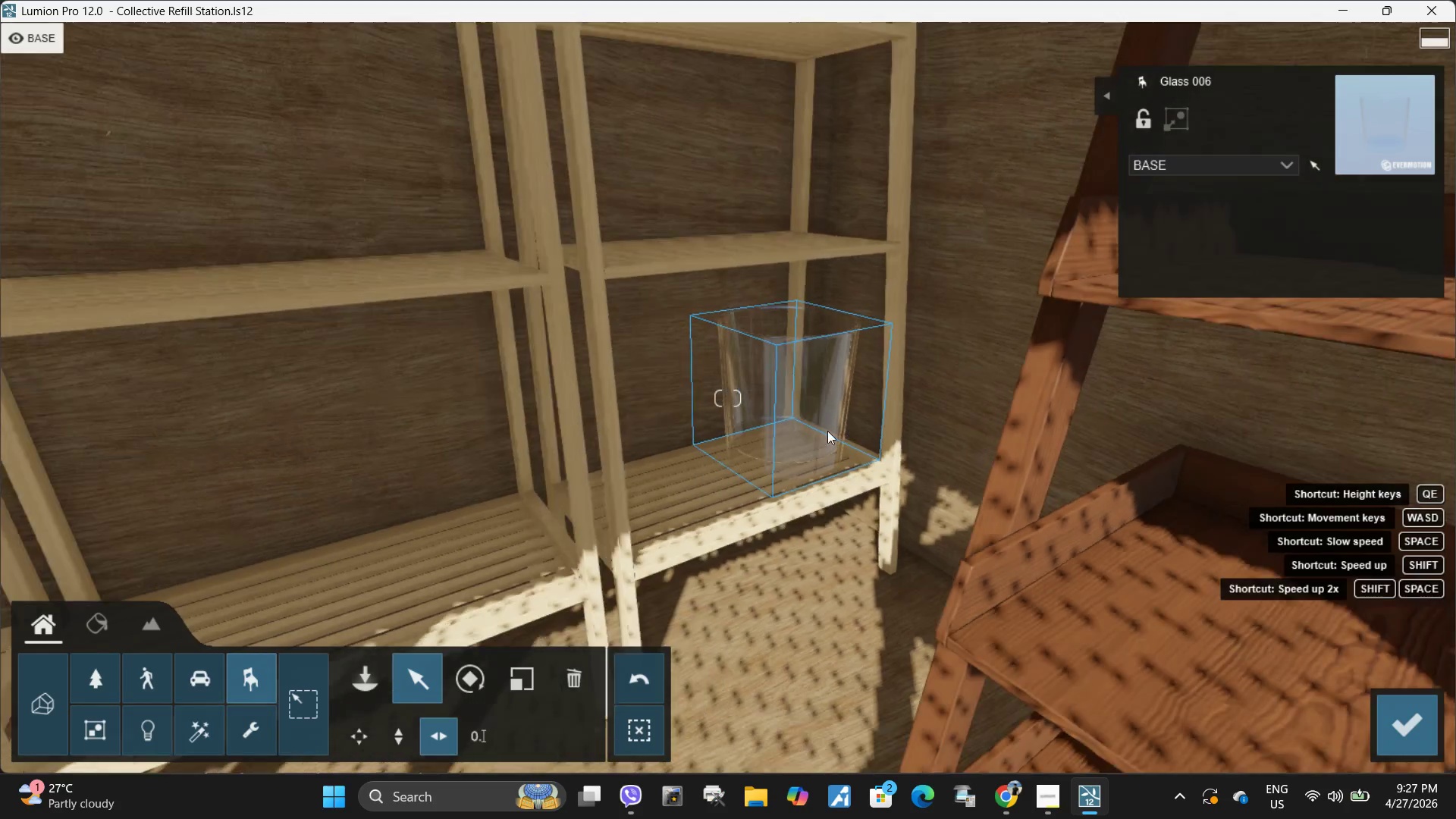 
type(daa)
 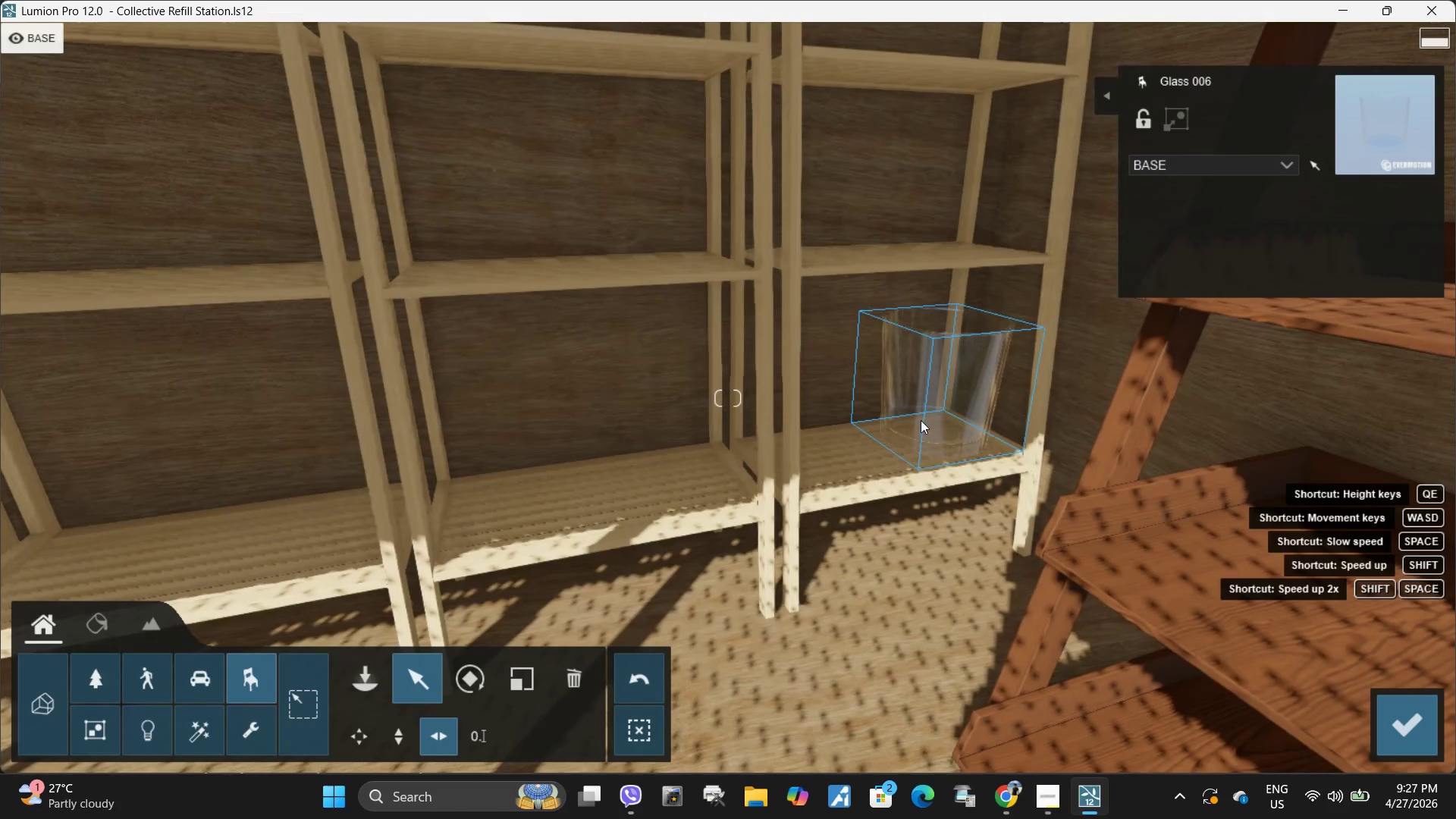 
hold_key(key=AltLeft, duration=1.5)
left_click_drag(start_coordinate=[932, 434], to_coordinate=[828, 447])
 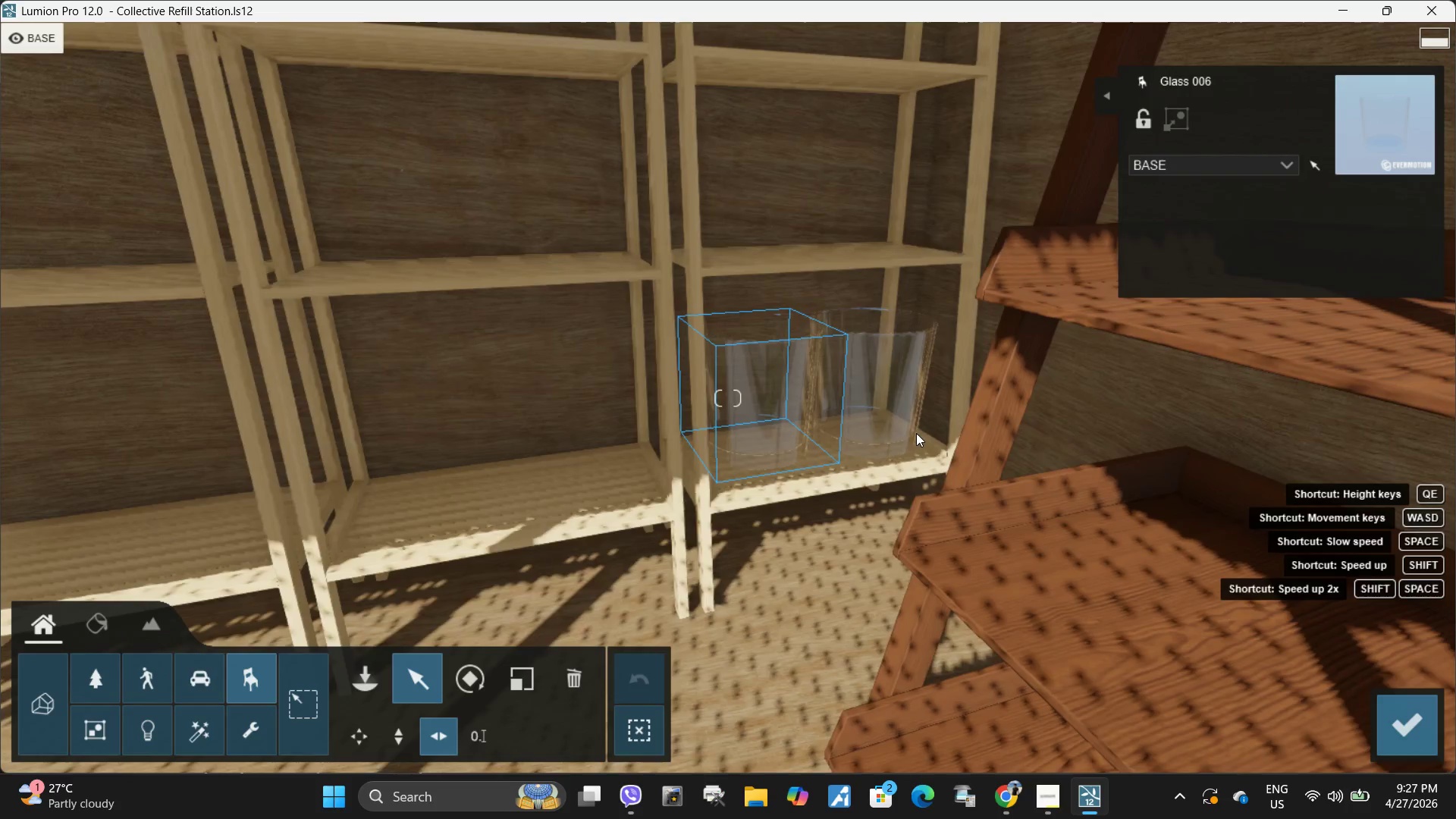 
hold_key(key=AltLeft, duration=1.52)
 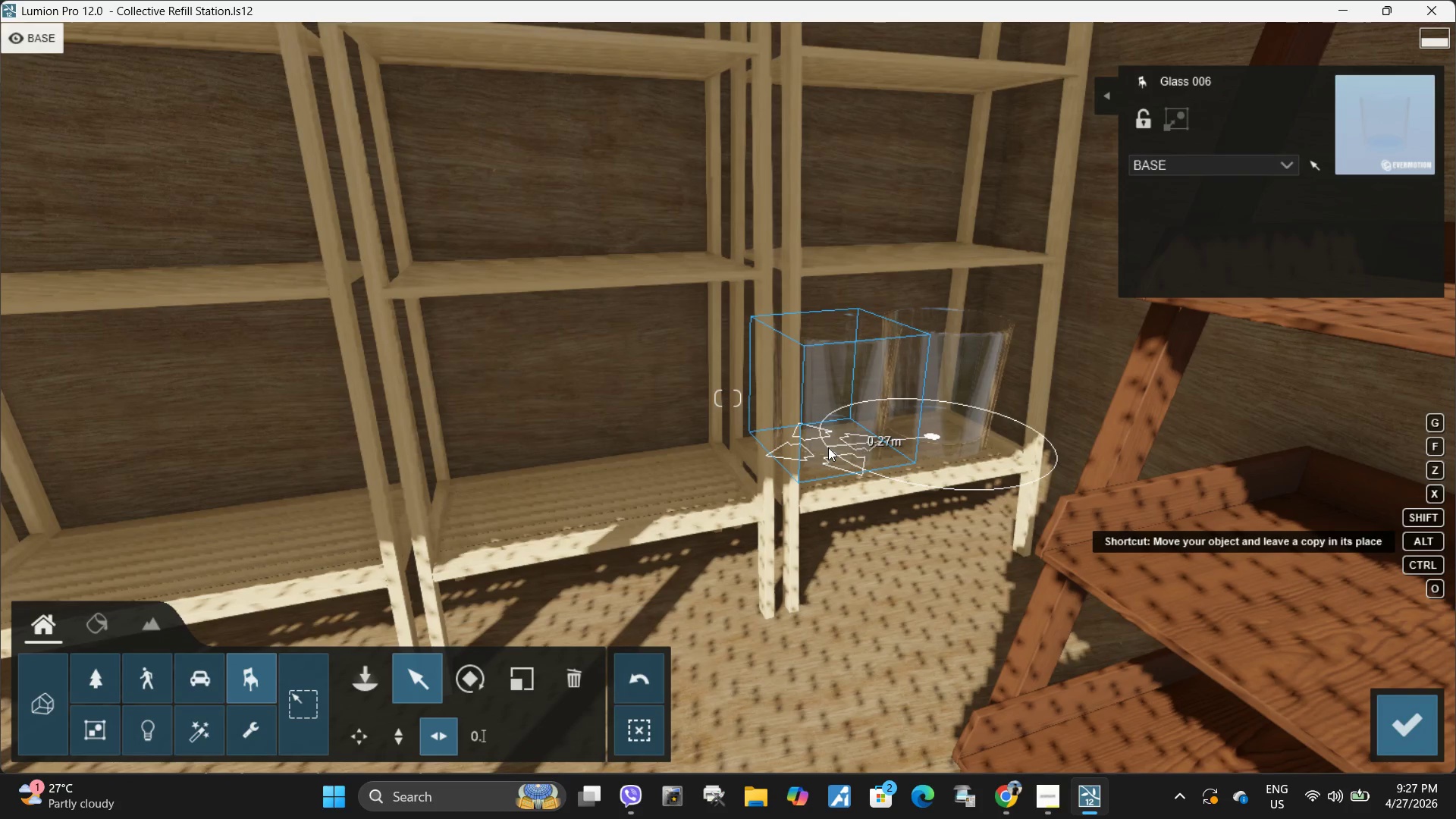 
hold_key(key=AltLeft, duration=0.56)
 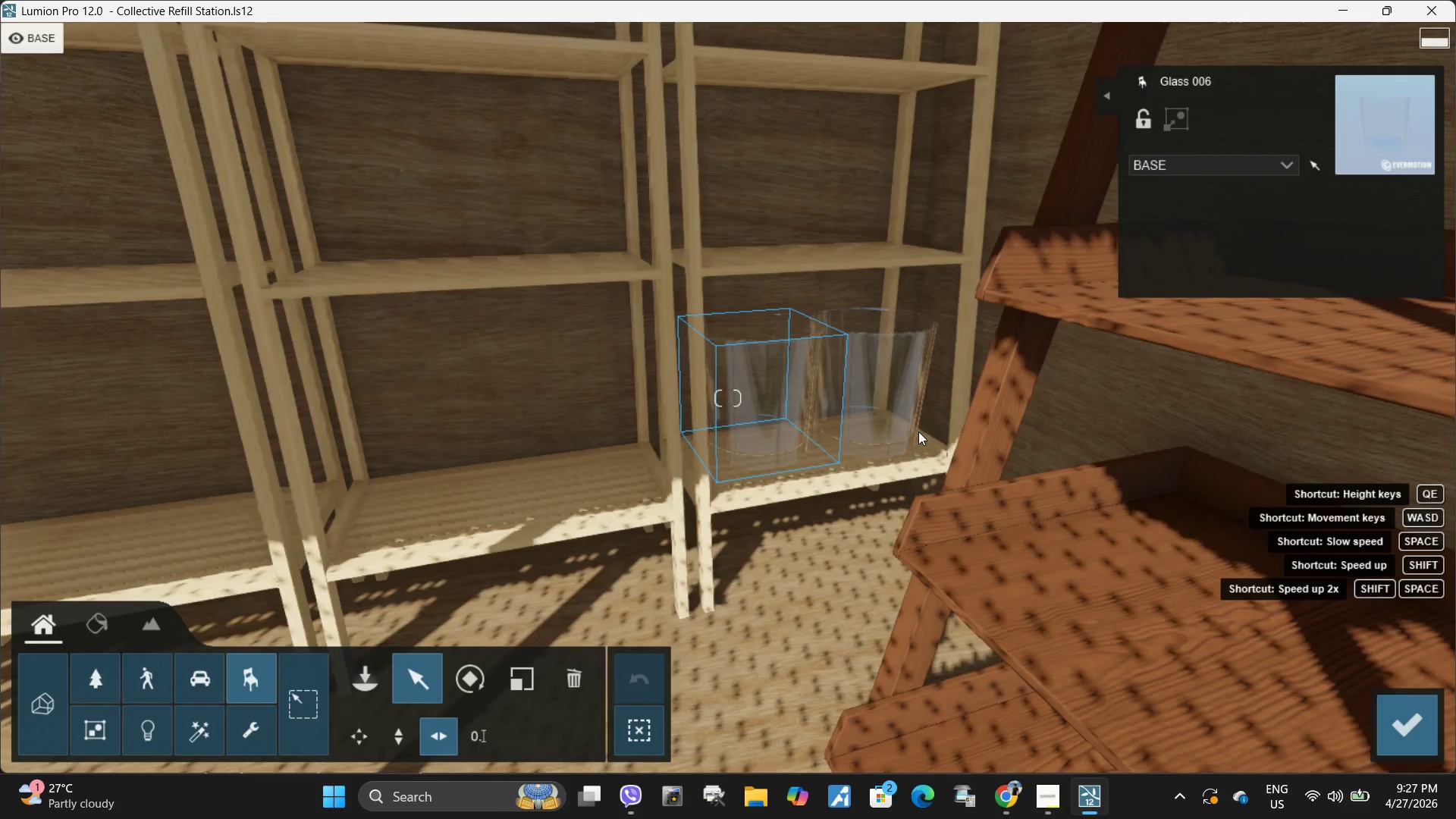 
hold_key(key=AltLeft, duration=16.48)
 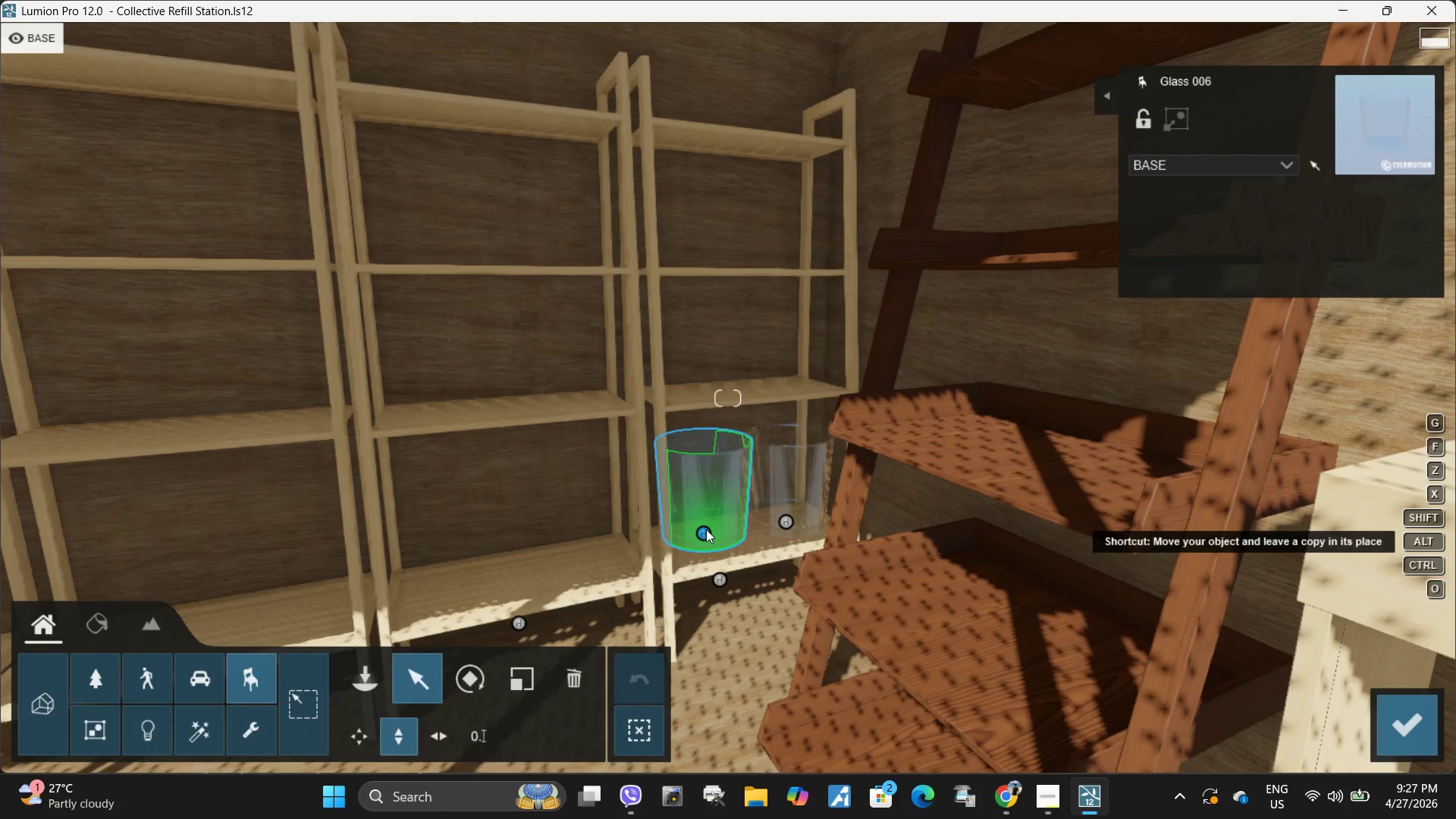 
type(dwsaa)
 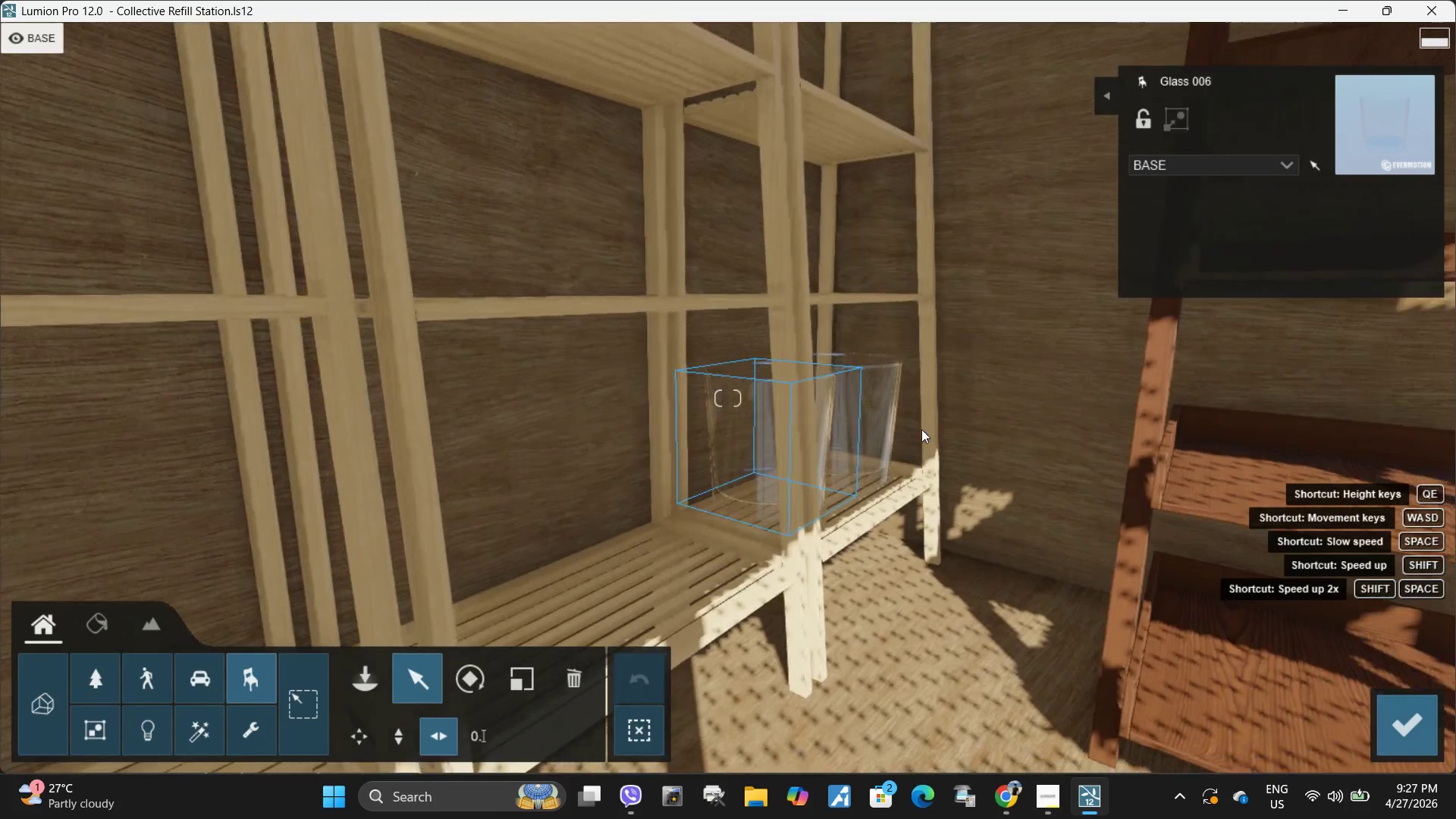 
type(qdswqeees)
 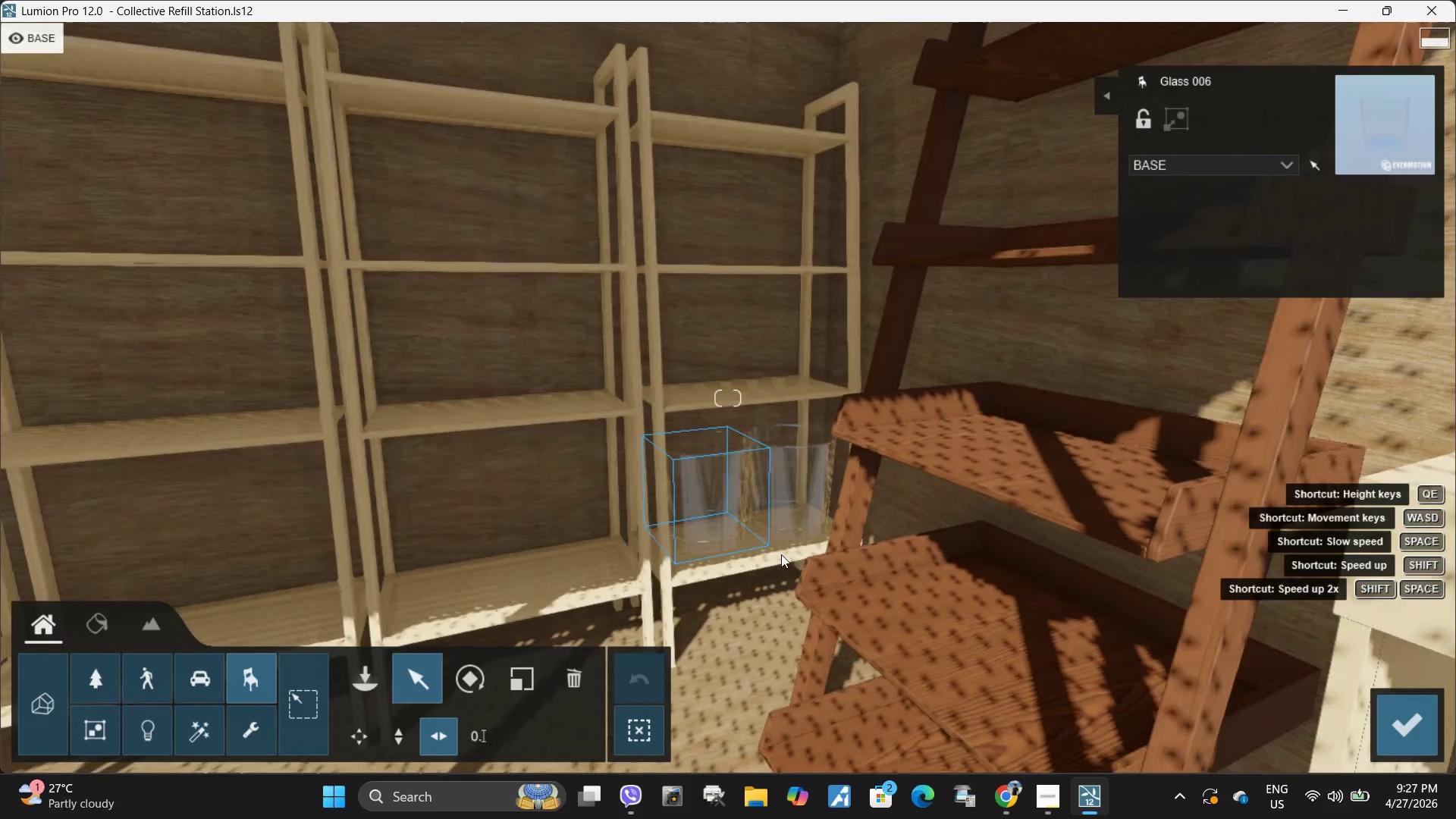 
key(A)
 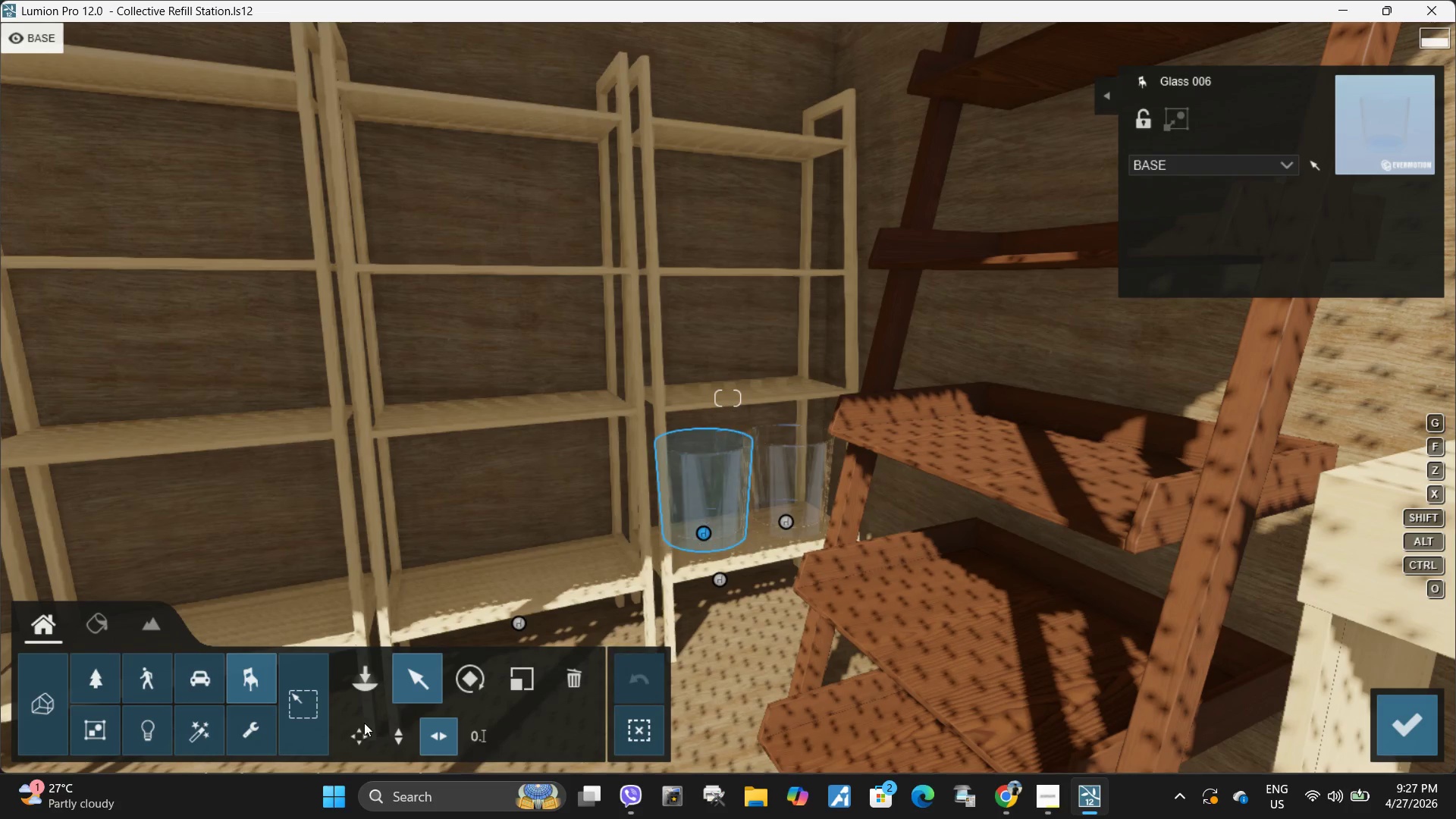 
left_click([394, 728])
 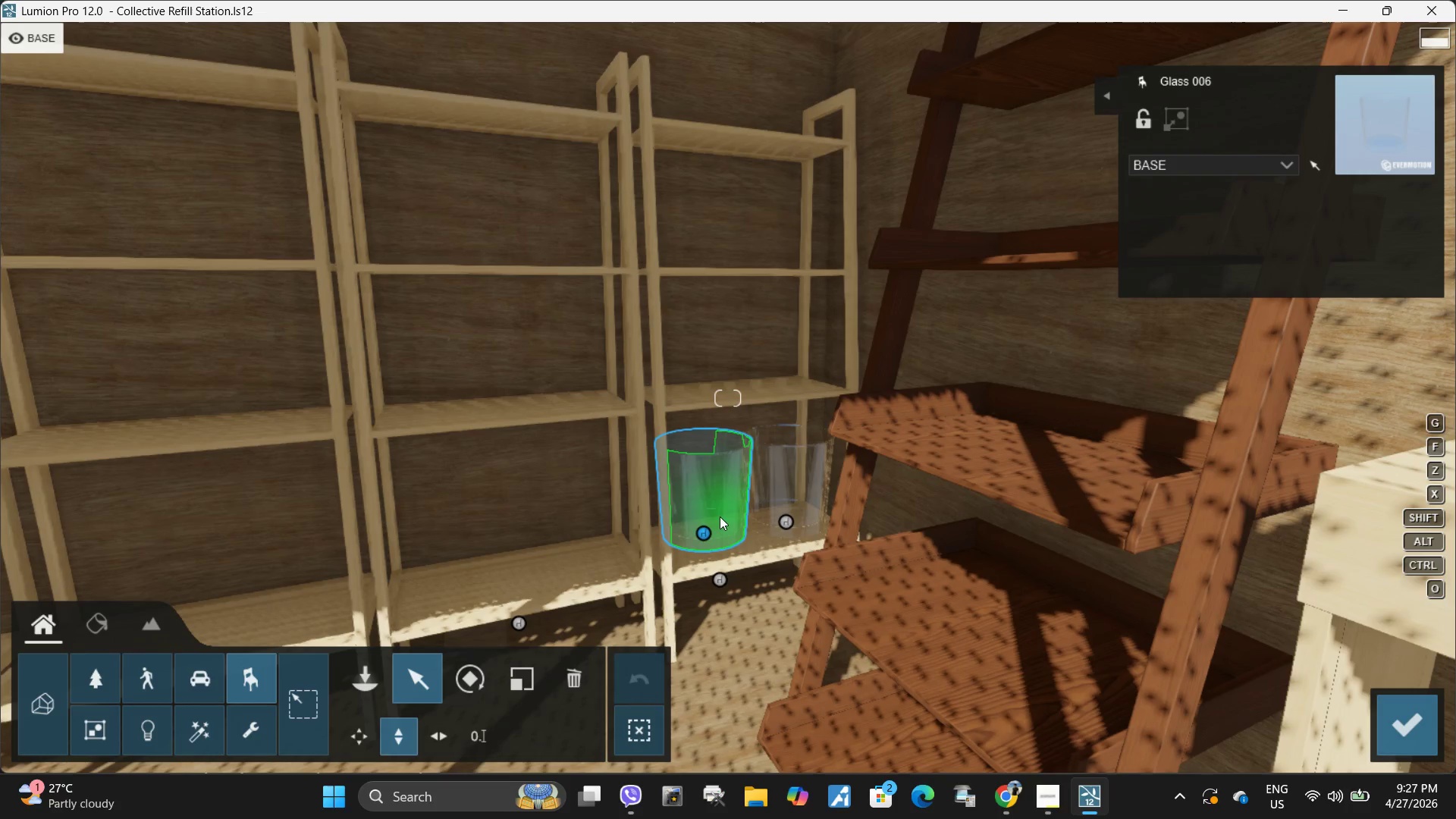 
hold_key(key=MetaLeft, duration=1.5)
left_click_drag(start_coordinate=[705, 531], to_coordinate=[717, 452])
 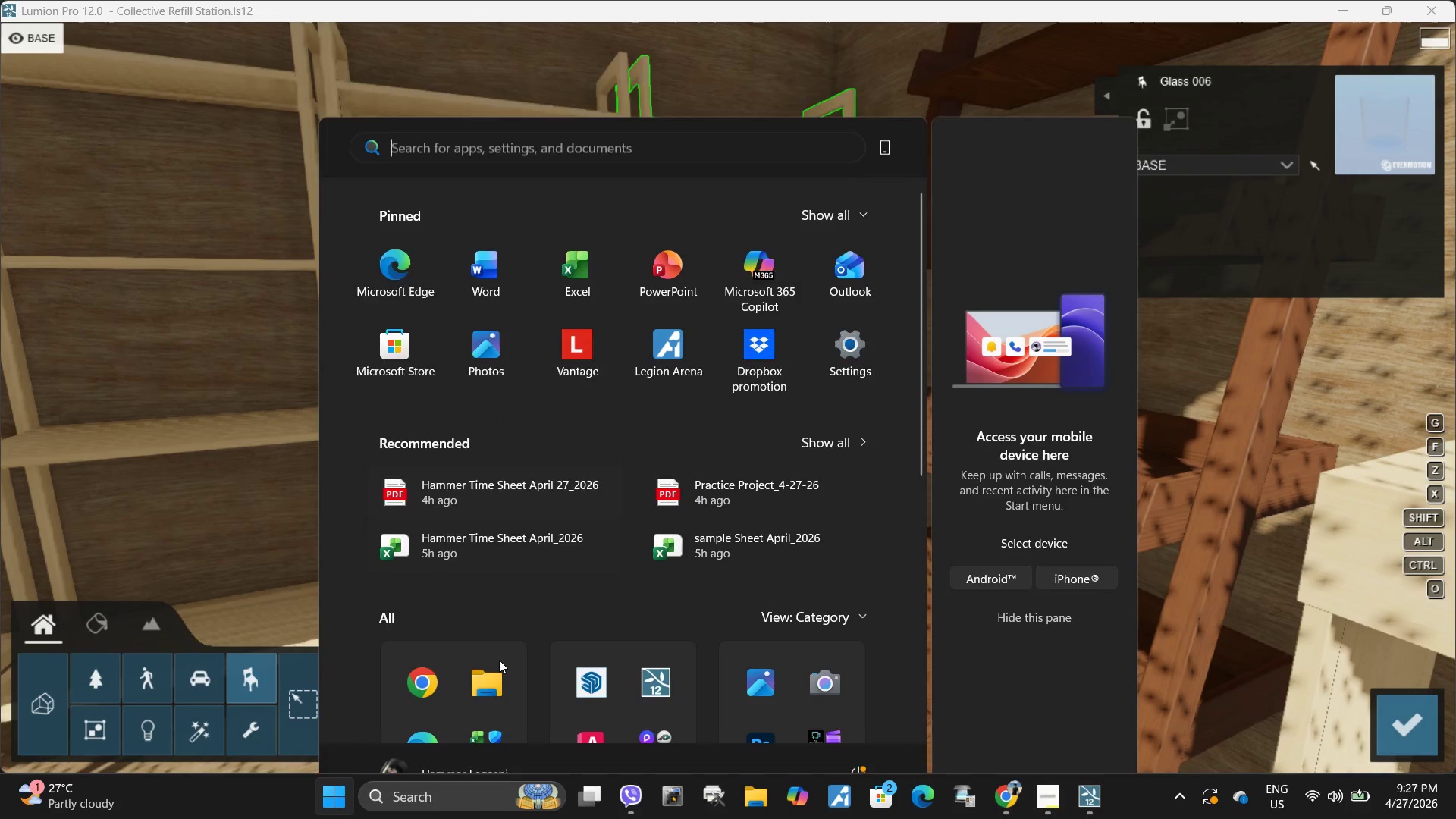 
hold_key(key=MetaLeft, duration=0.41)
 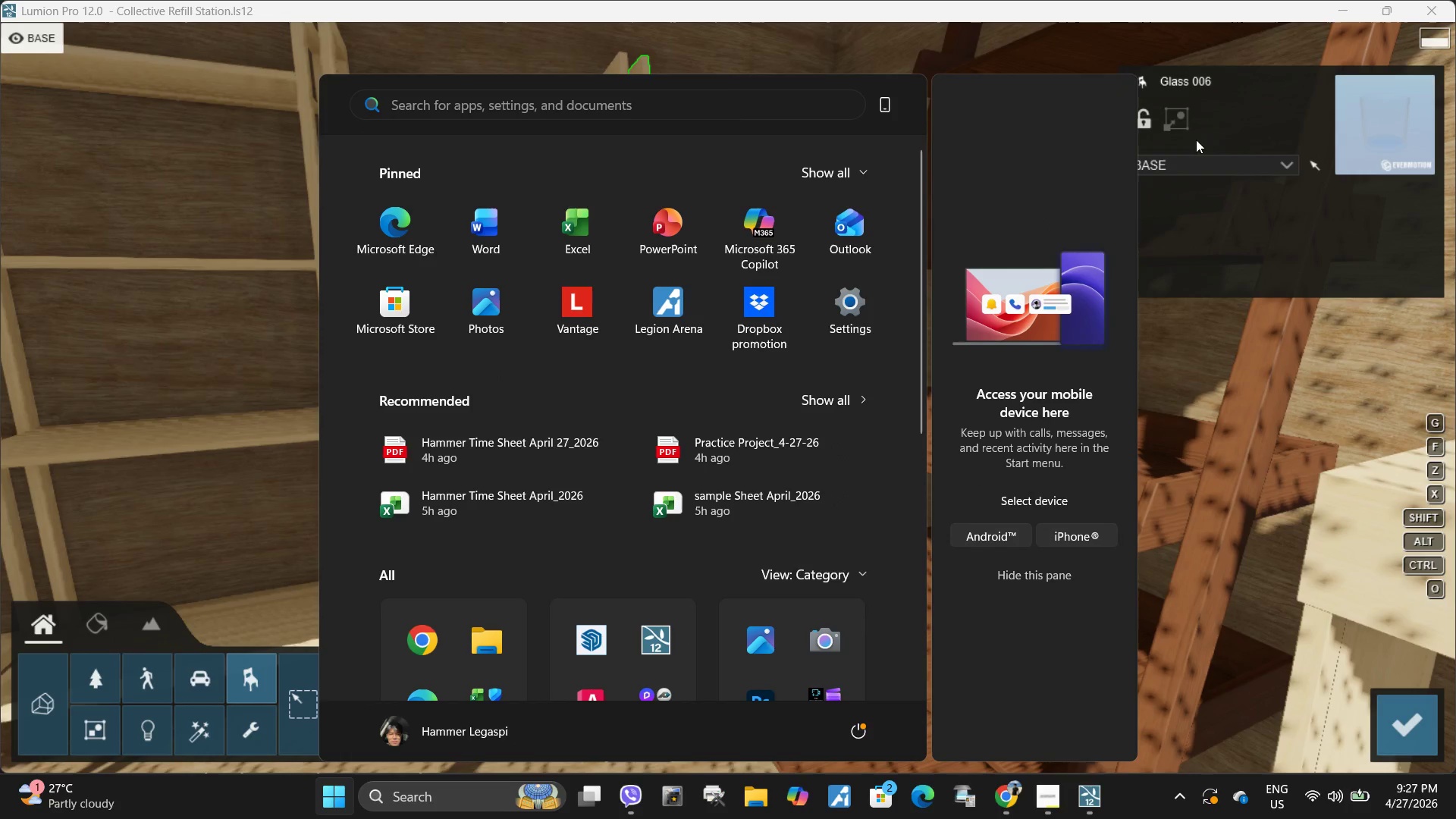 
left_click([1231, 359])
 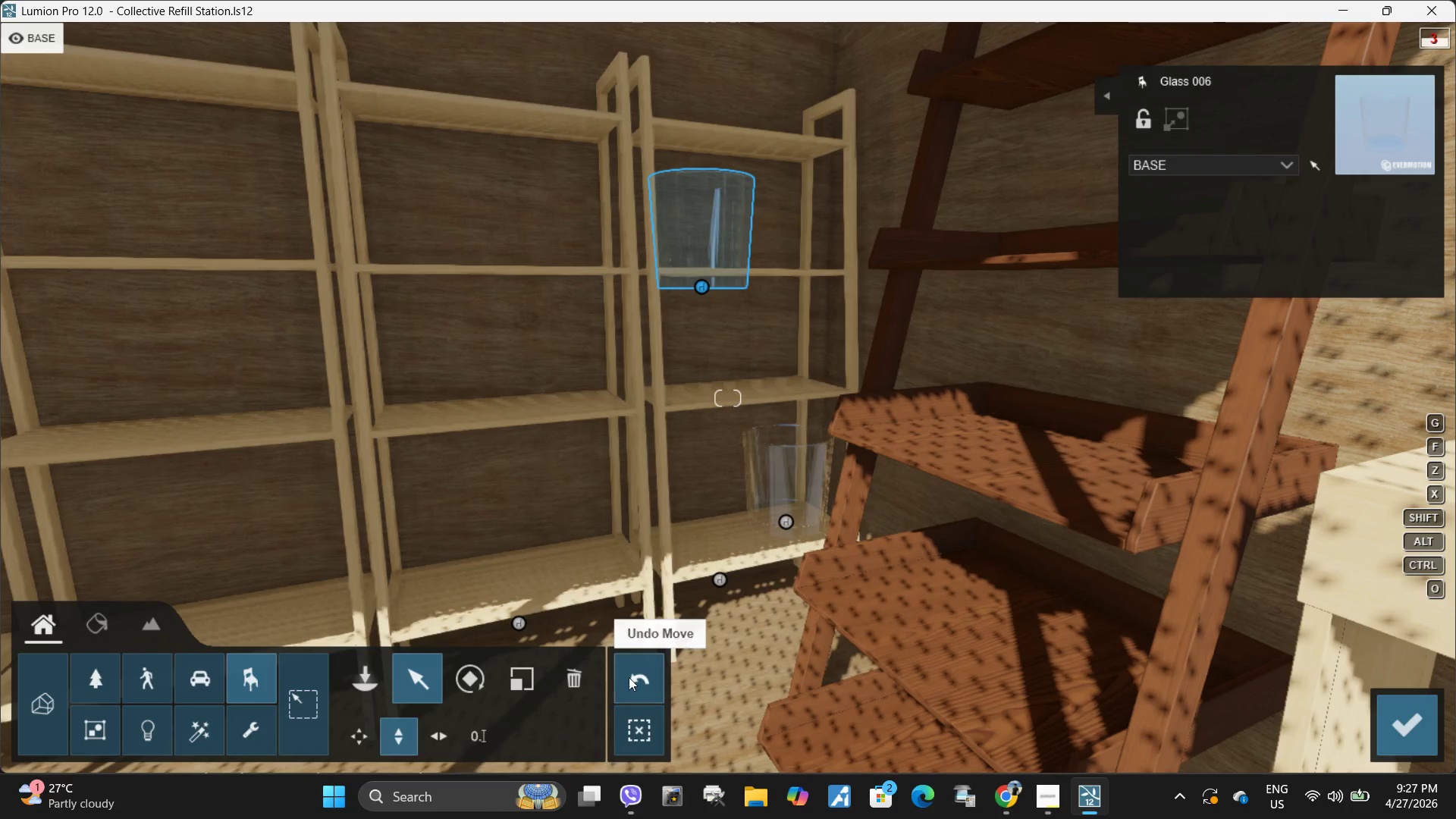 
left_click([645, 674])
 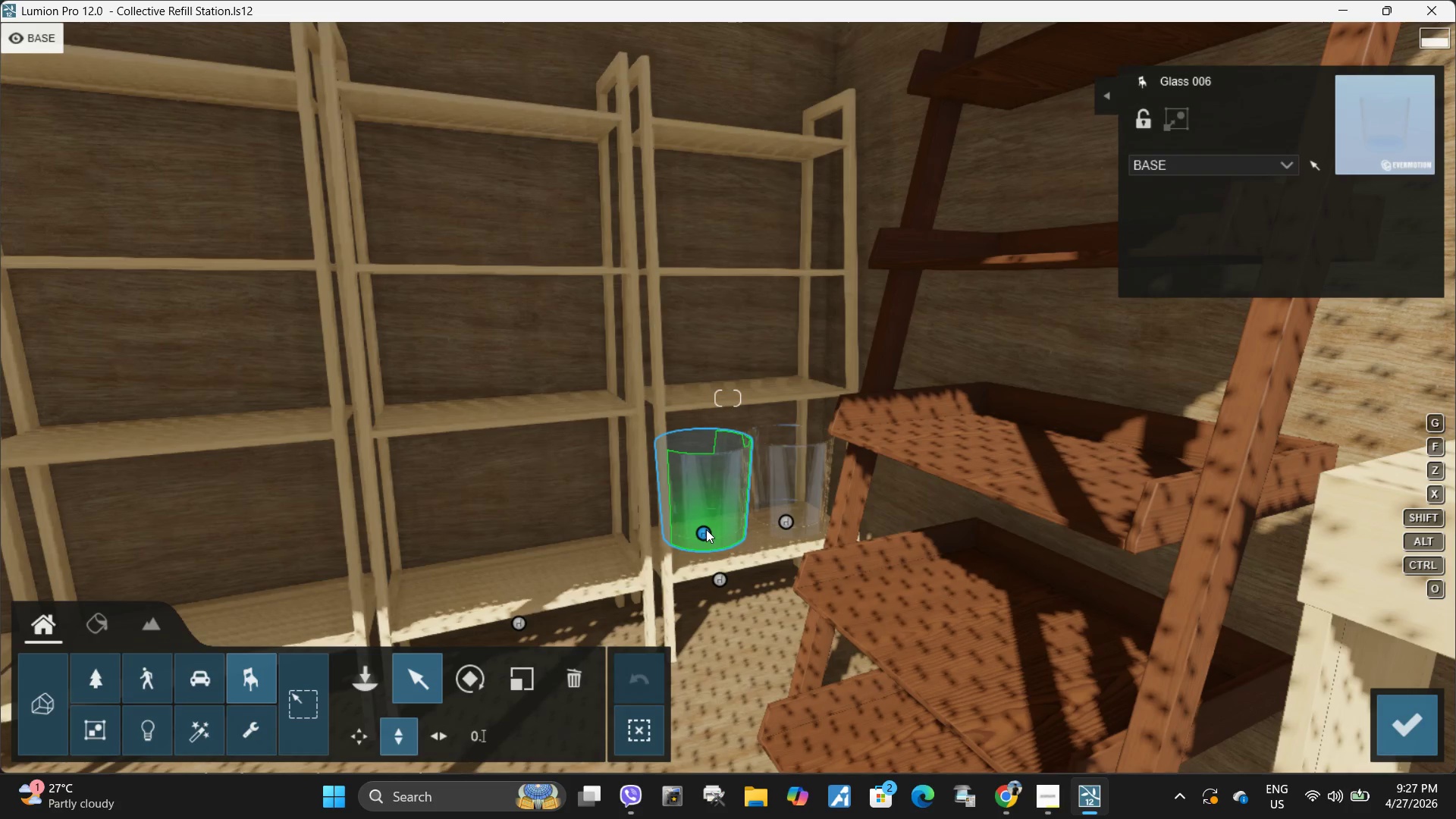 
hold_key(key=AltLeft, duration=1.5)
left_click_drag(start_coordinate=[706, 529], to_coordinate=[710, 410])
 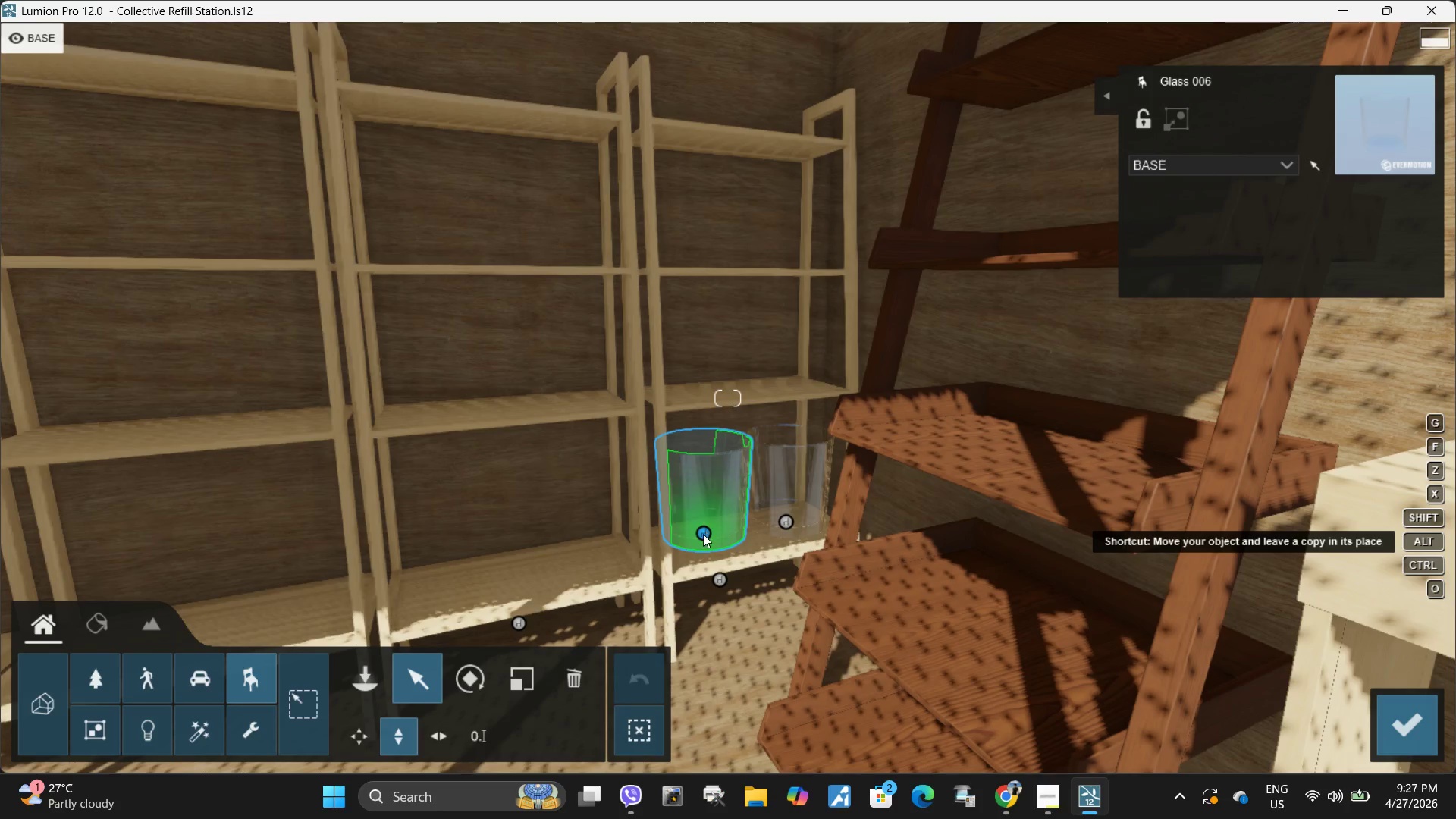 
hold_key(key=AltLeft, duration=1.51)
left_click_drag(start_coordinate=[703, 534], to_coordinate=[714, 461])
 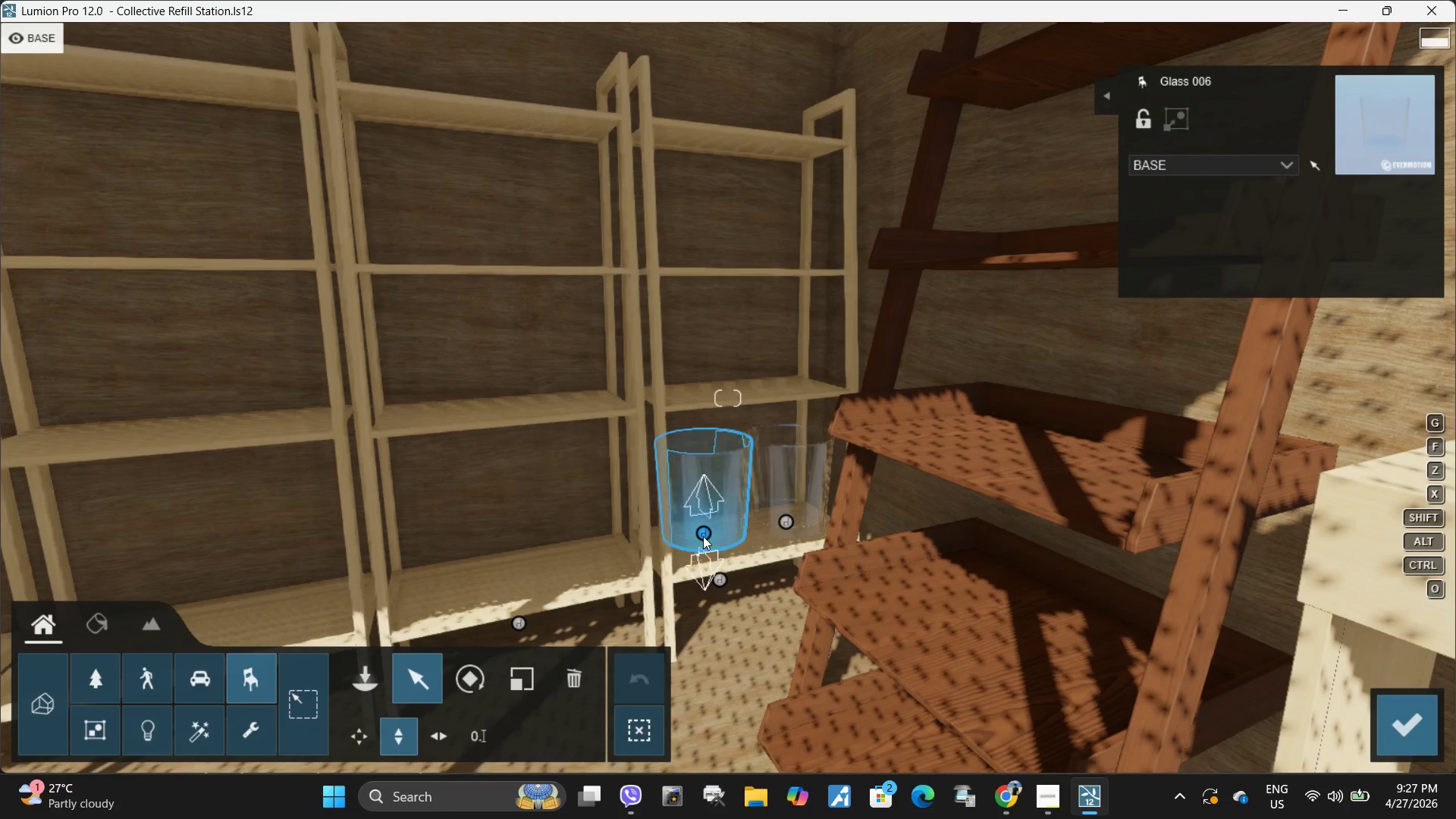 
hold_key(key=AltLeft, duration=0.39)
 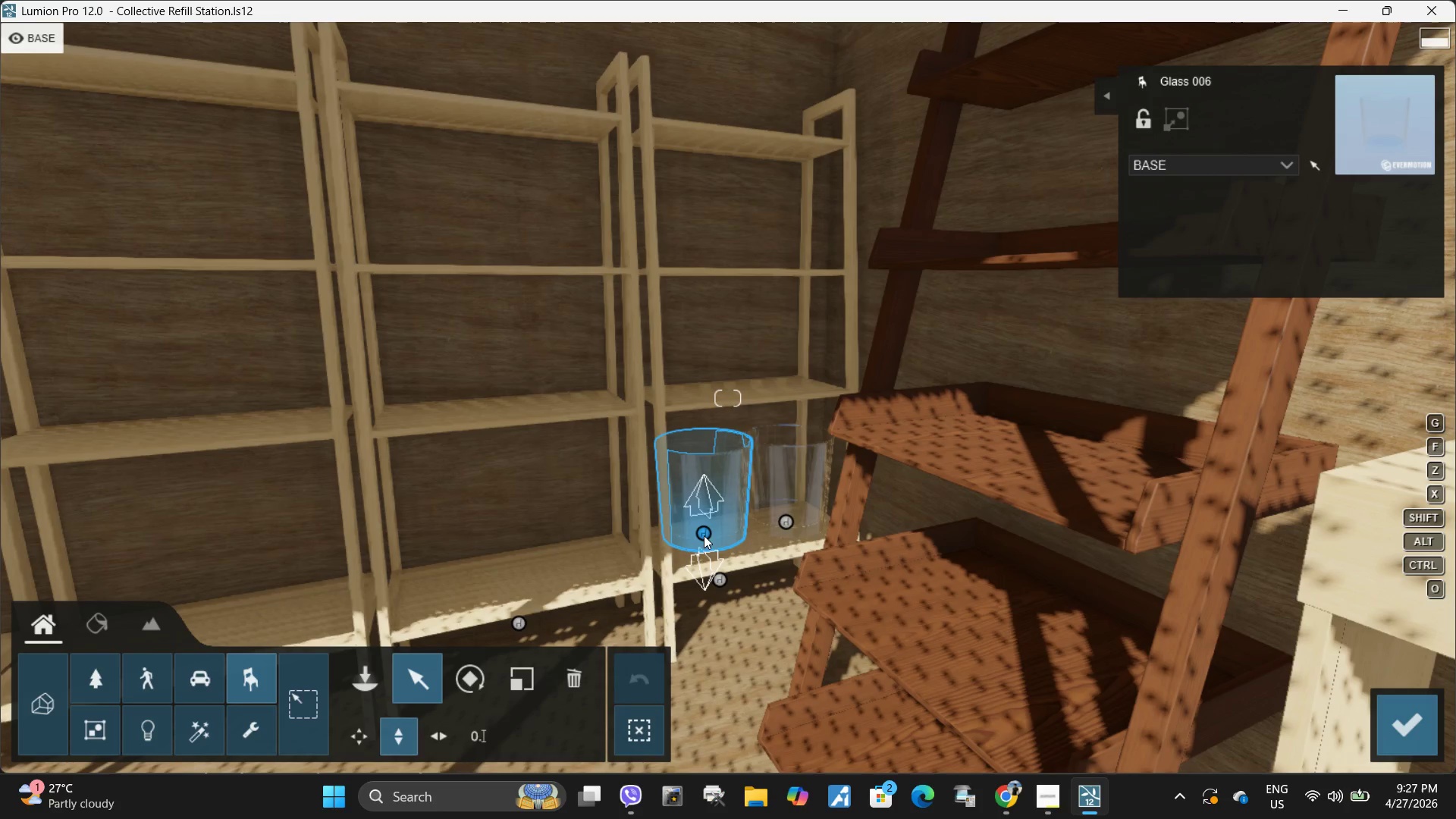 
hold_key(key=AltLeft, duration=1.5)
left_click_drag(start_coordinate=[704, 532], to_coordinate=[716, 499])
 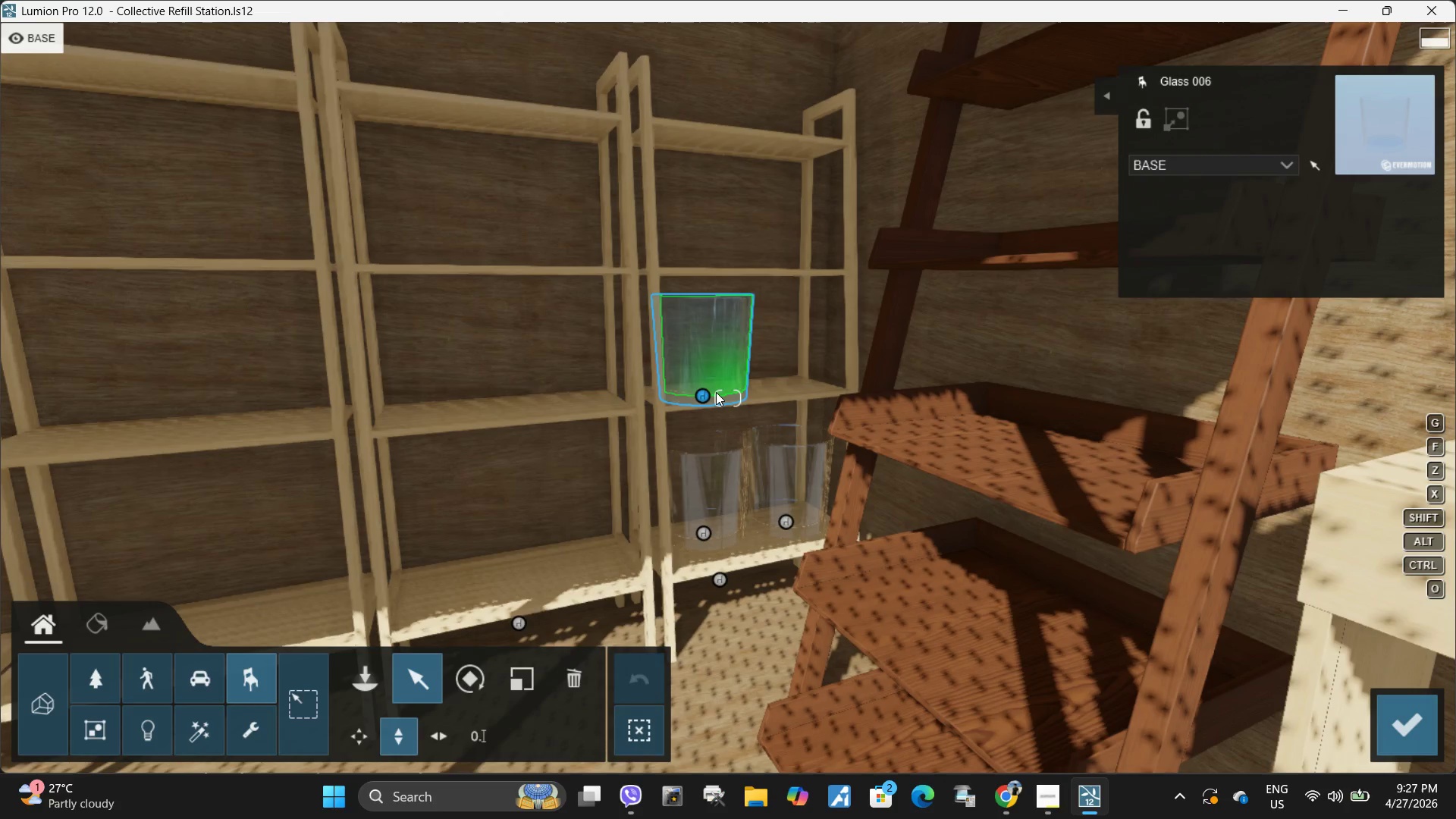 
hold_key(key=AltLeft, duration=1.45)
 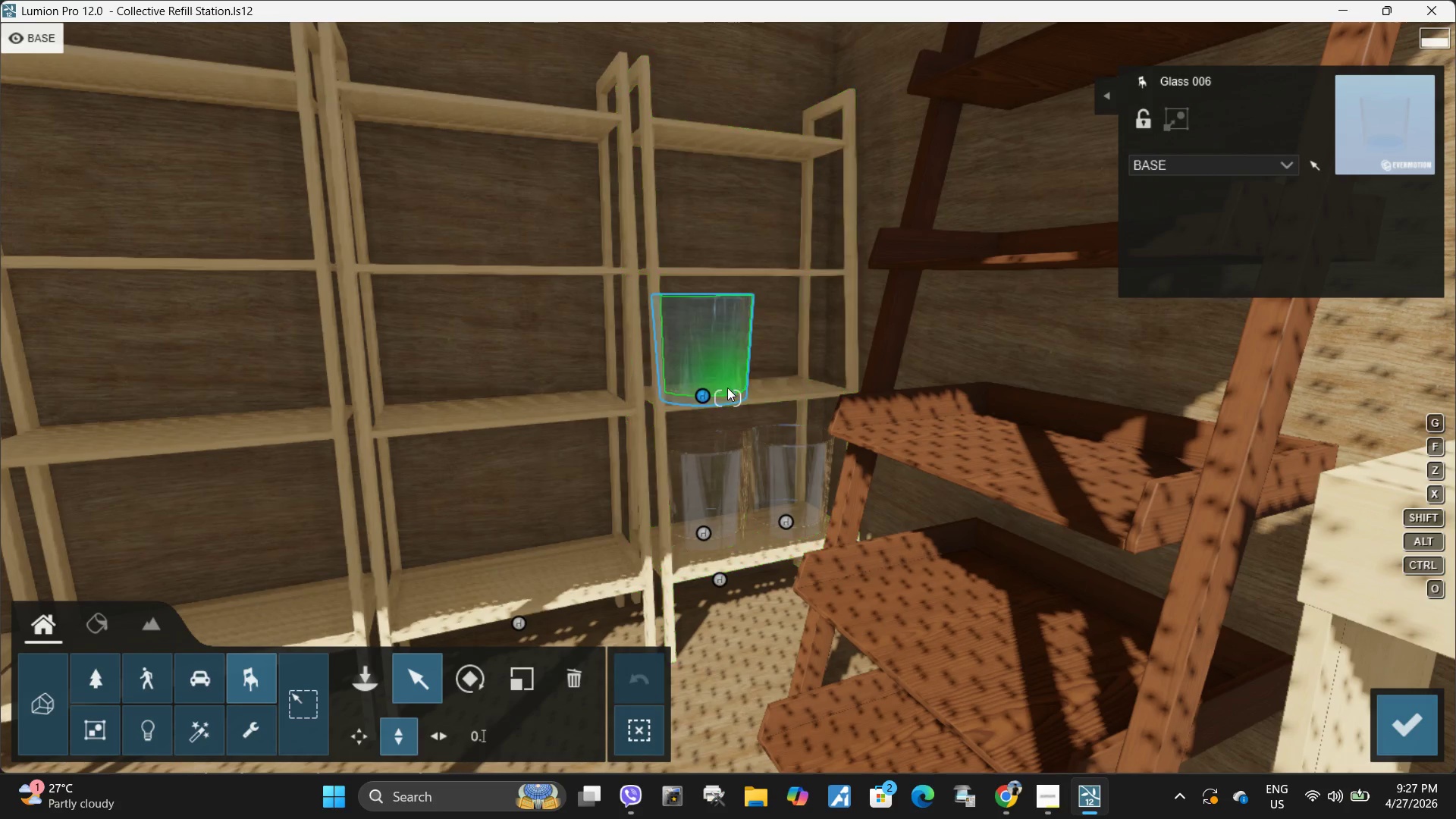 
type(ww)
 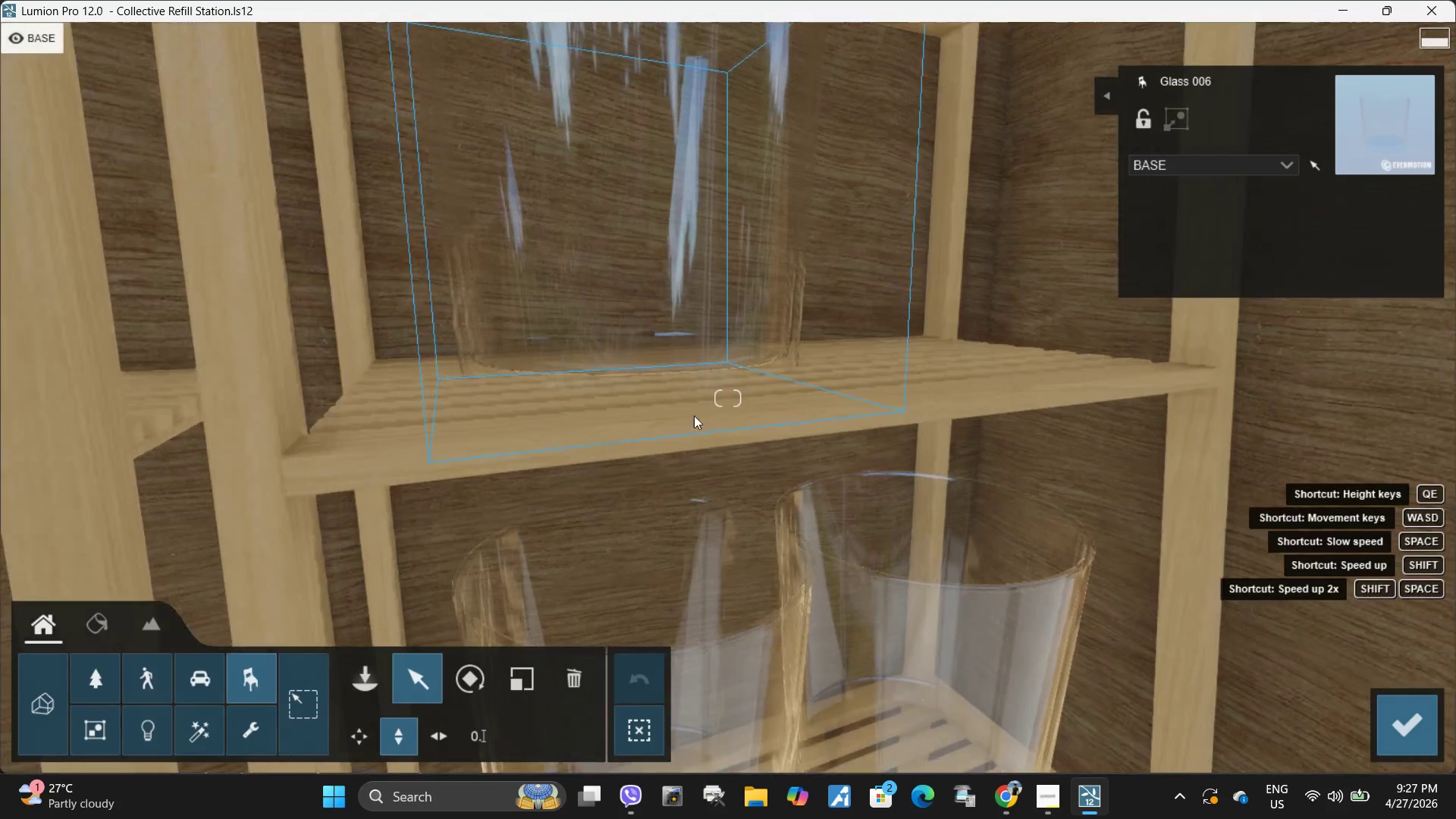 
scroll: coordinate [715, 392], scroll_direction: up, amount: 2.0
 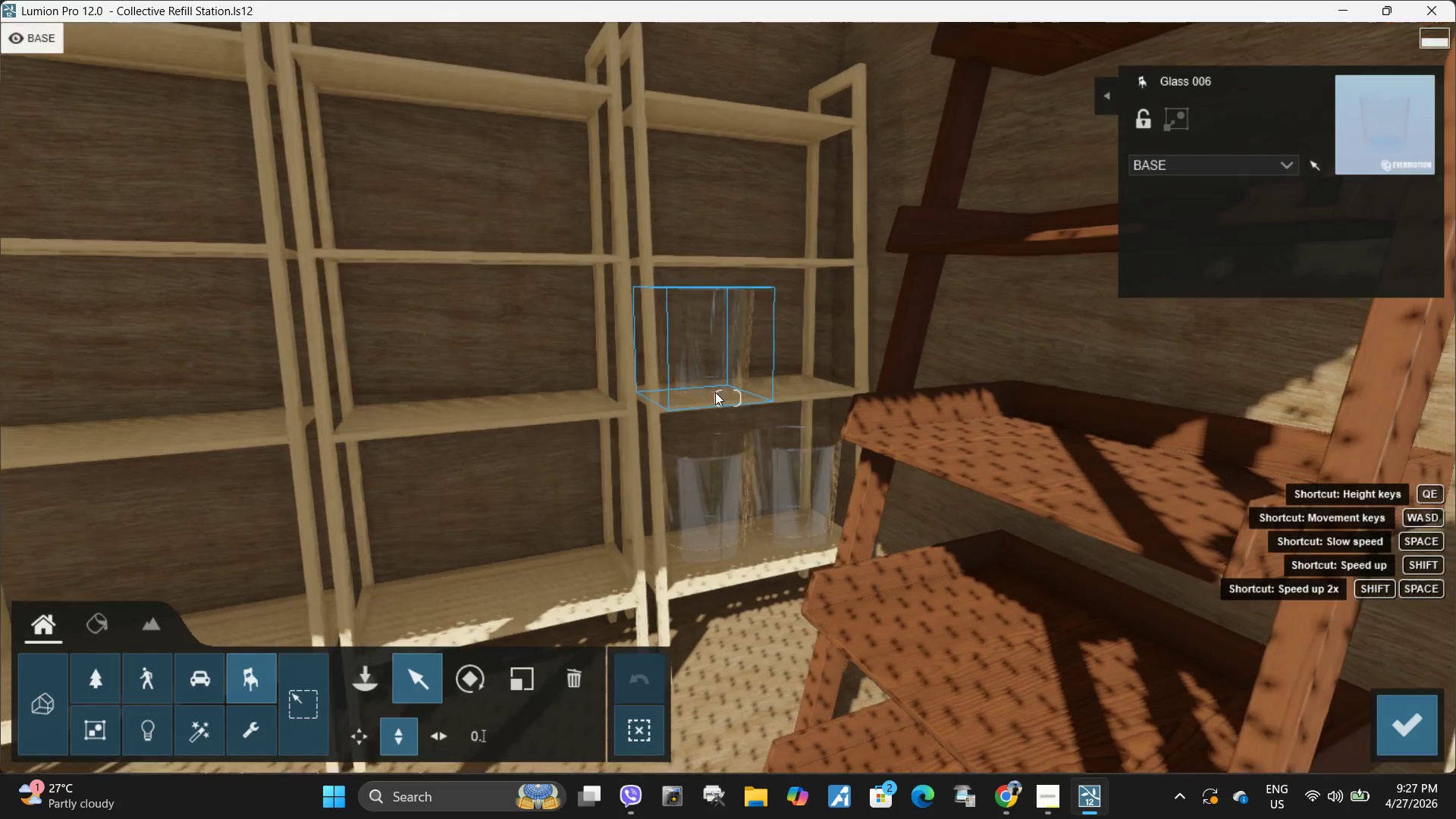 
key(S)
 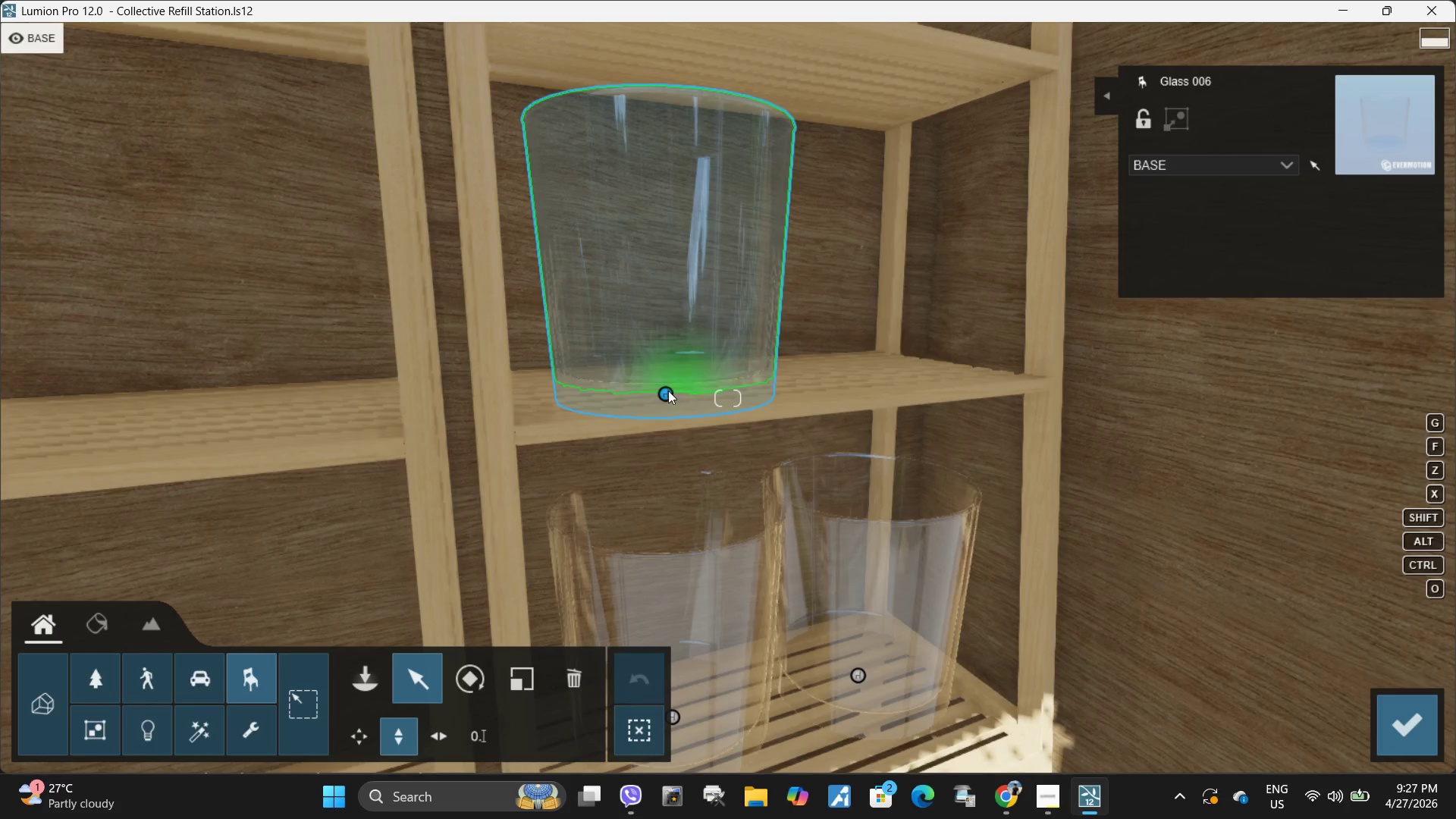 
left_click_drag(start_coordinate=[667, 393], to_coordinate=[678, 372])
 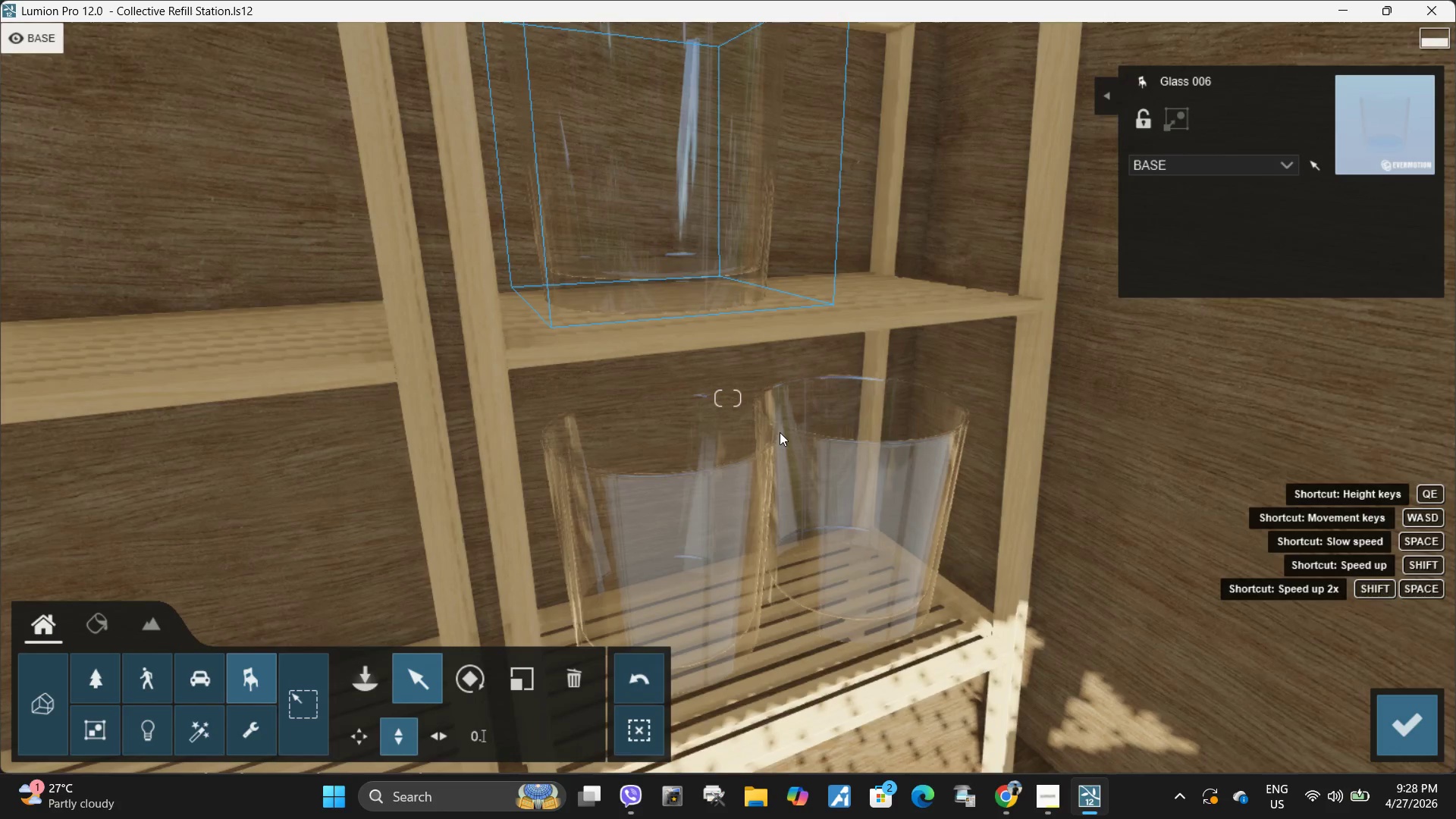 
hold_key(key=ControlLeft, duration=0.61)
 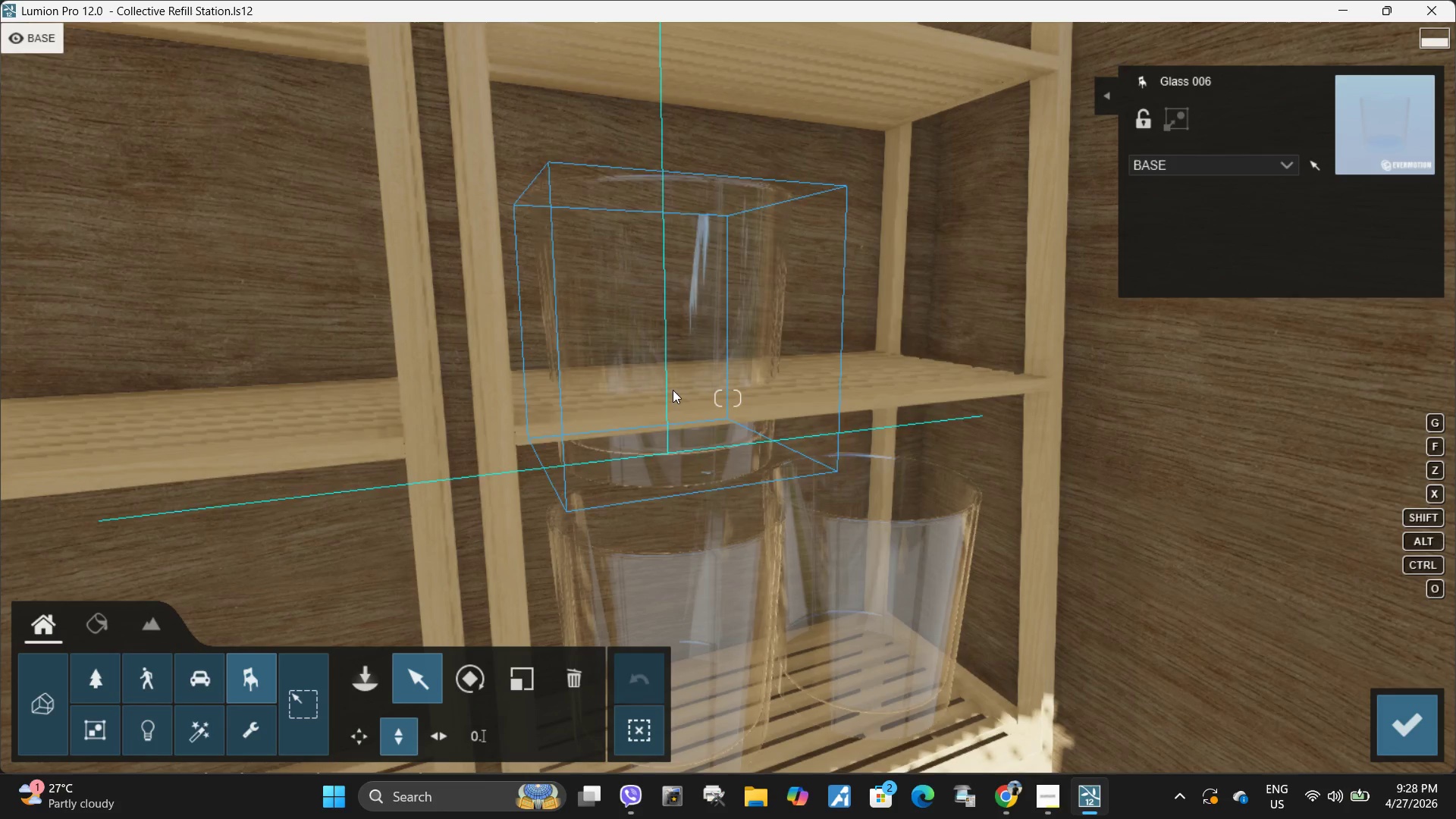 
hold_key(key=ShiftLeft, duration=1.5)
 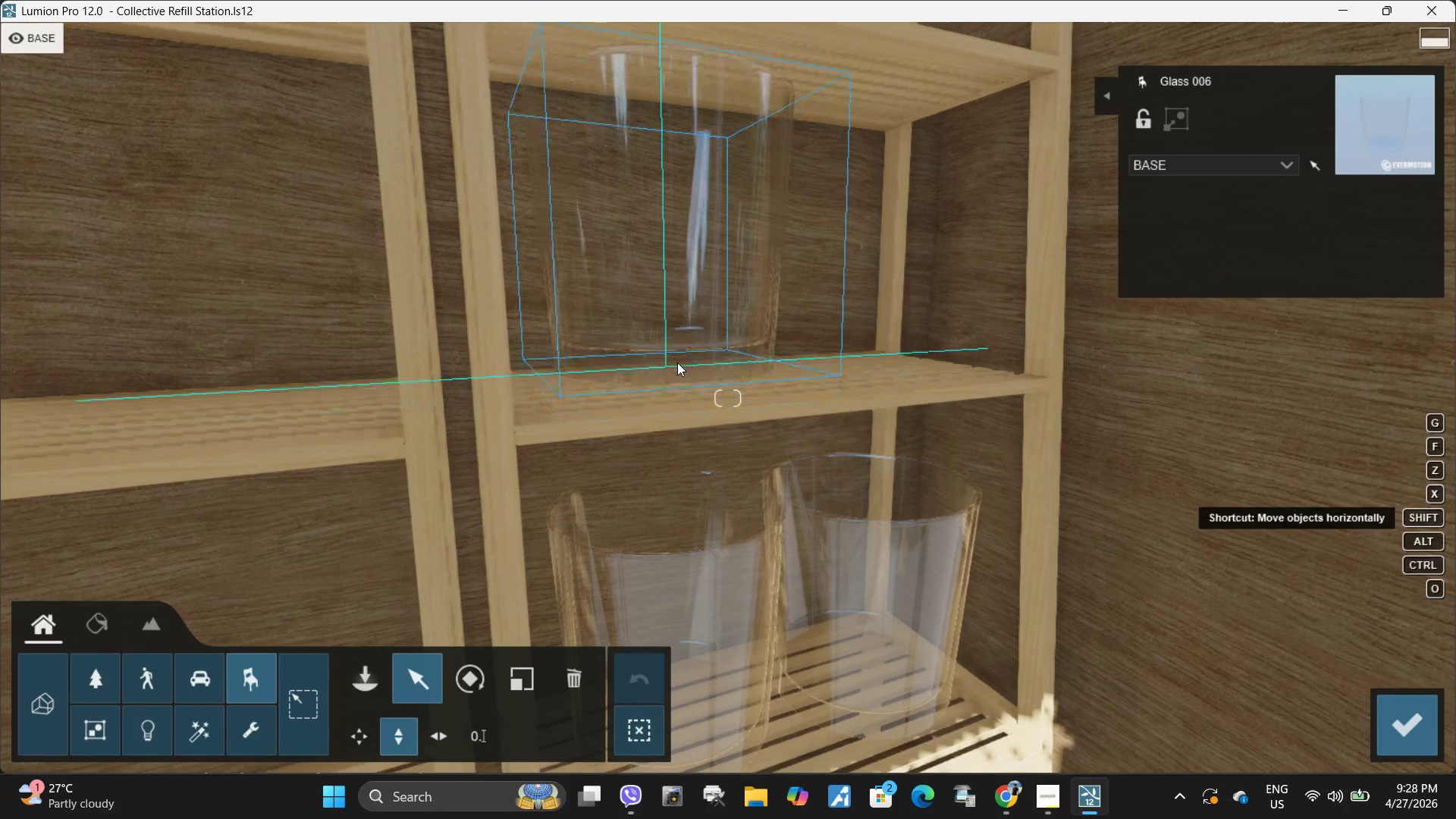 
hold_key(key=ShiftLeft, duration=1.51)
 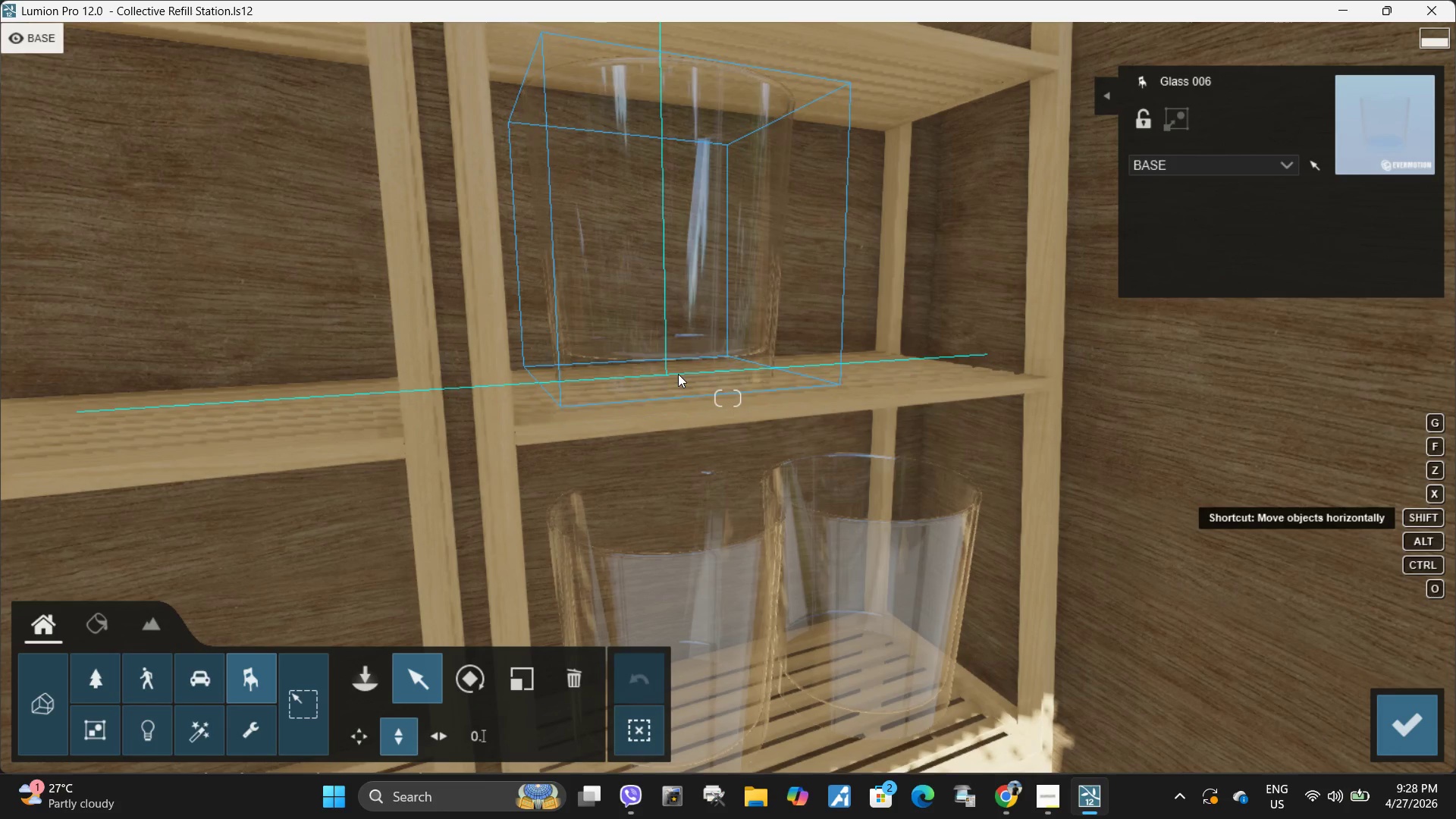 
hold_key(key=ShiftLeft, duration=1.52)
 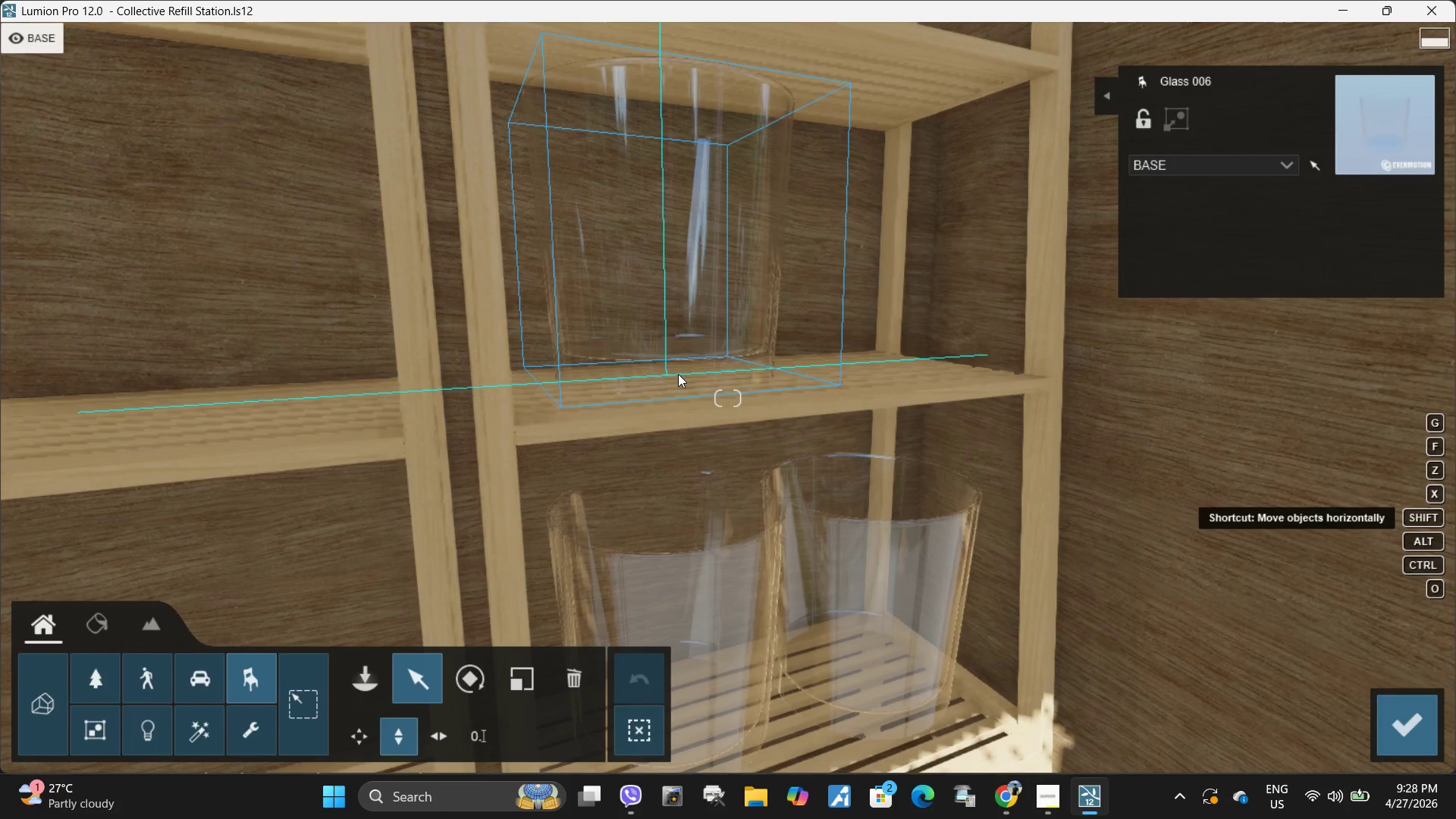 
hold_key(key=ShiftLeft, duration=1.36)
 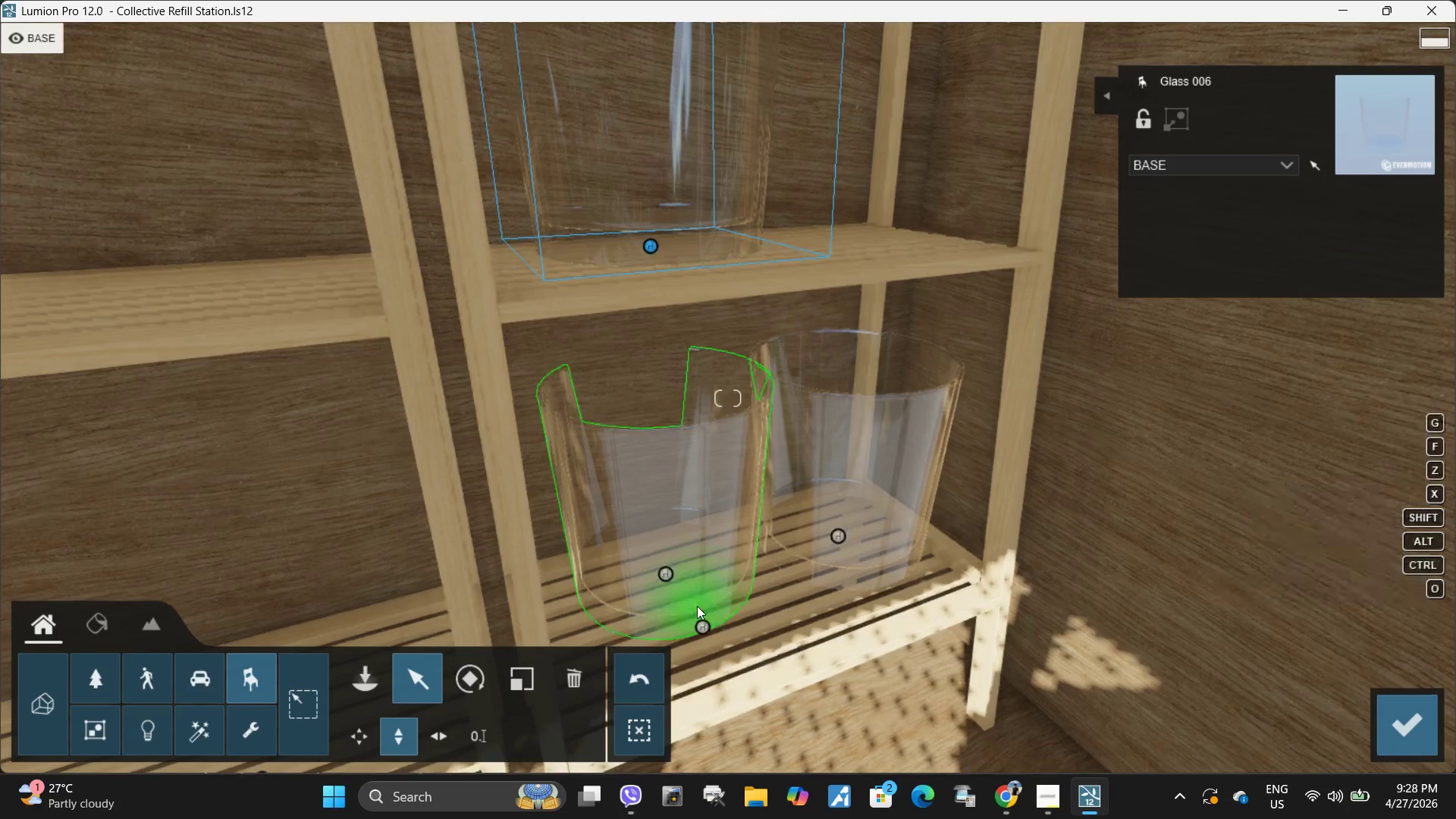 
type(aedqd)
 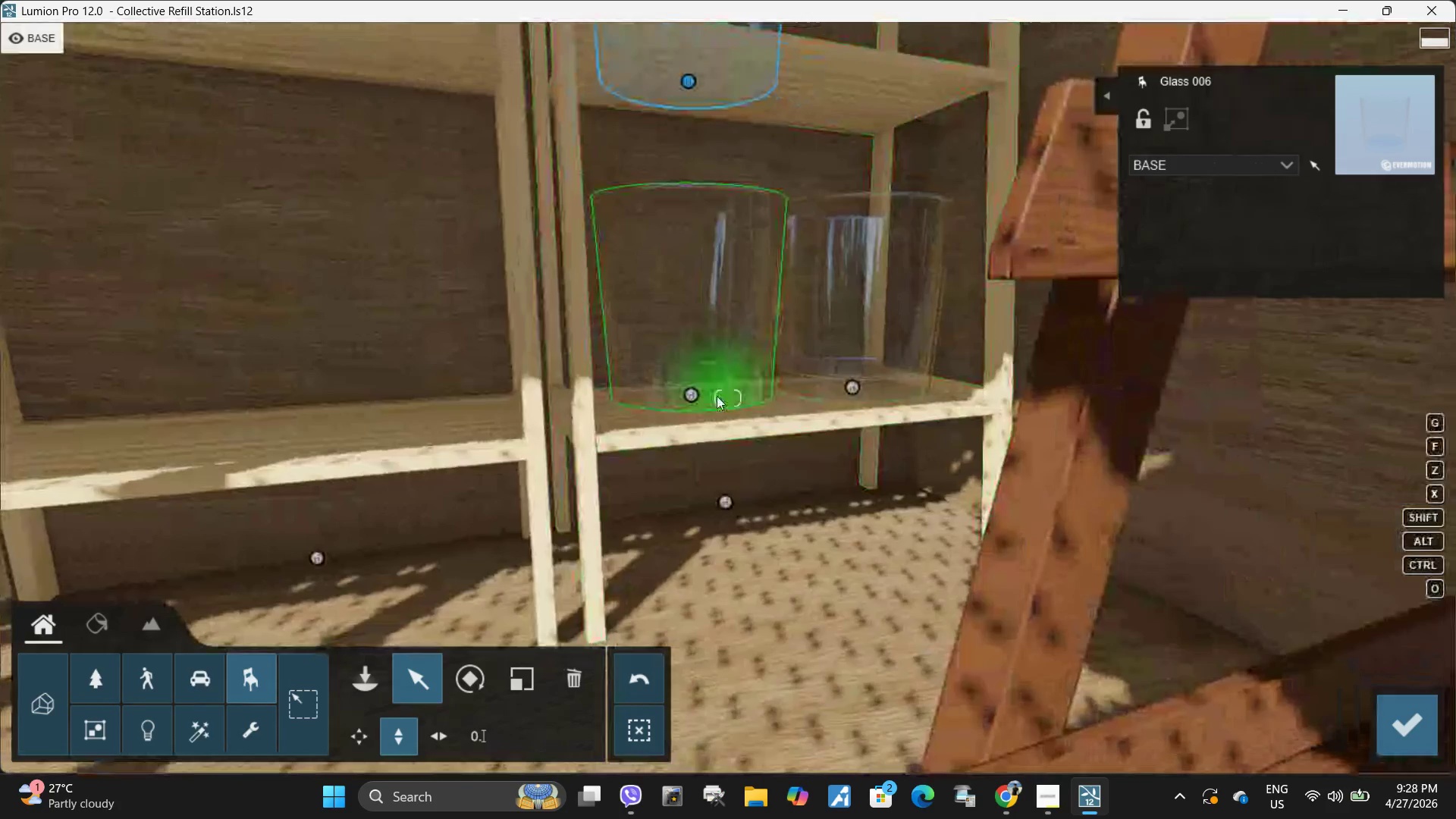 
hold_key(key=ShiftLeft, duration=1.5)
left_click_drag(start_coordinate=[693, 391], to_coordinate=[701, 370])
 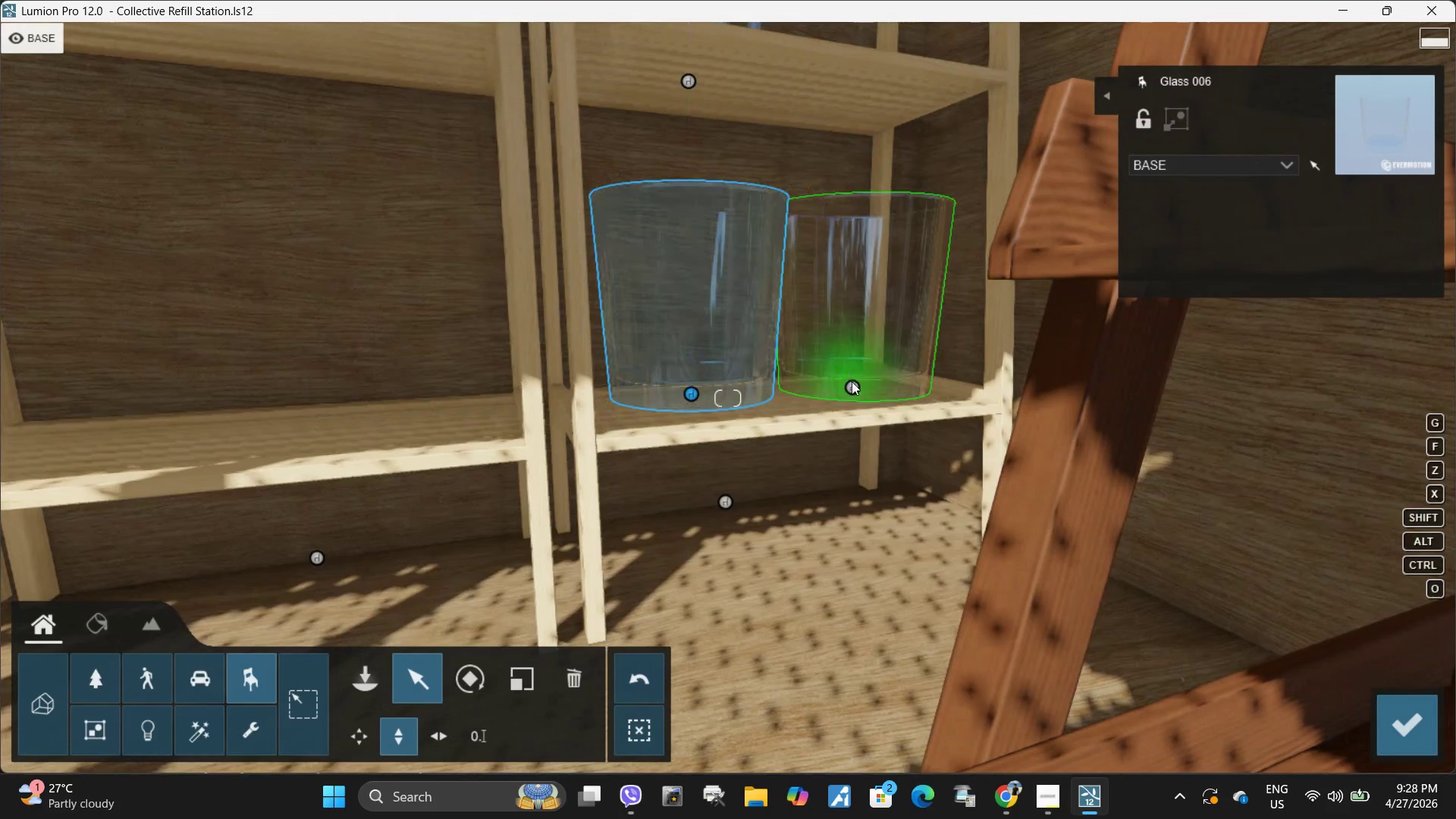 
hold_key(key=ShiftLeft, duration=0.86)
 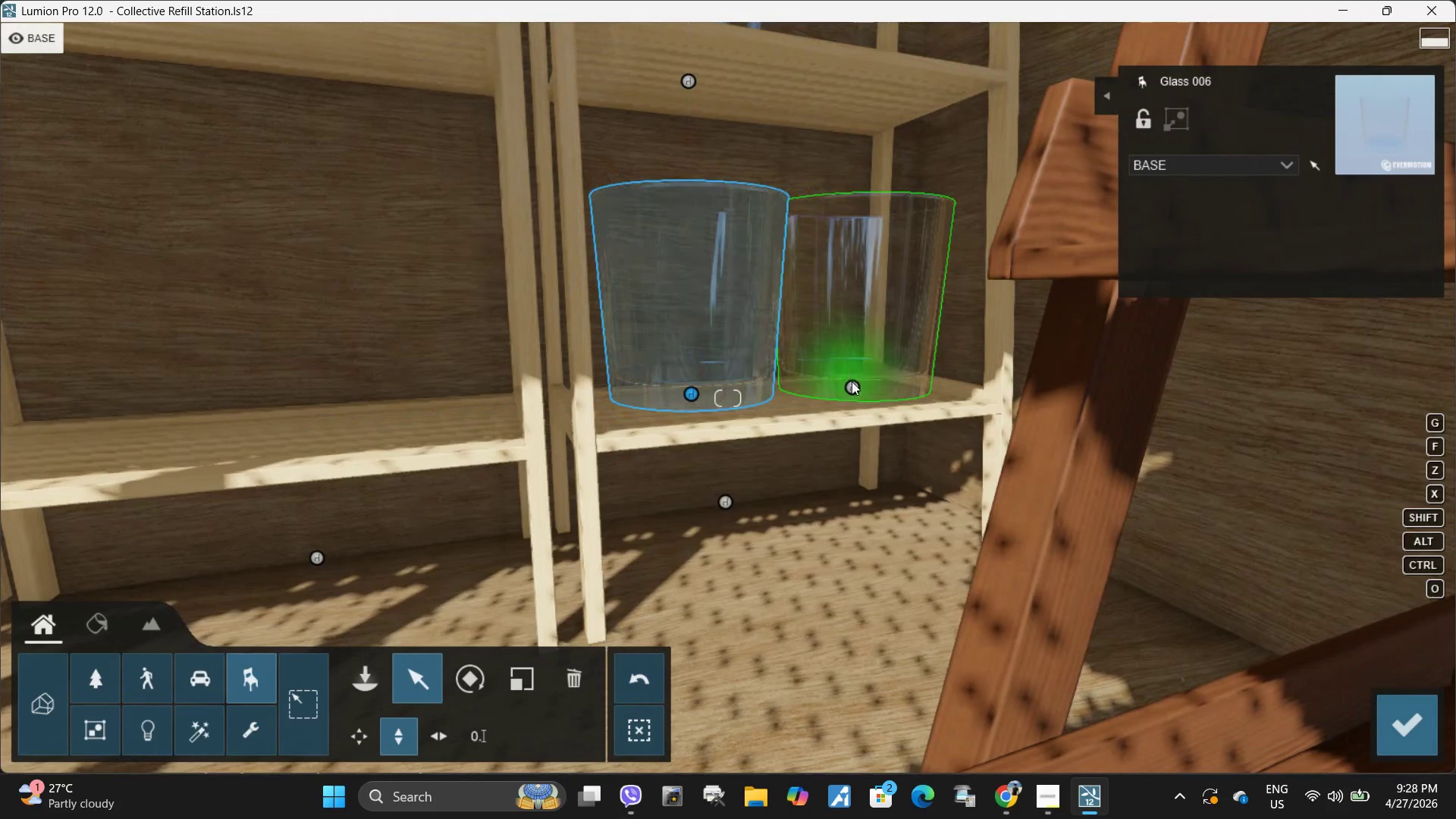 
hold_key(key=ShiftLeft, duration=1.5)
left_click_drag(start_coordinate=[855, 383], to_coordinate=[858, 373])
 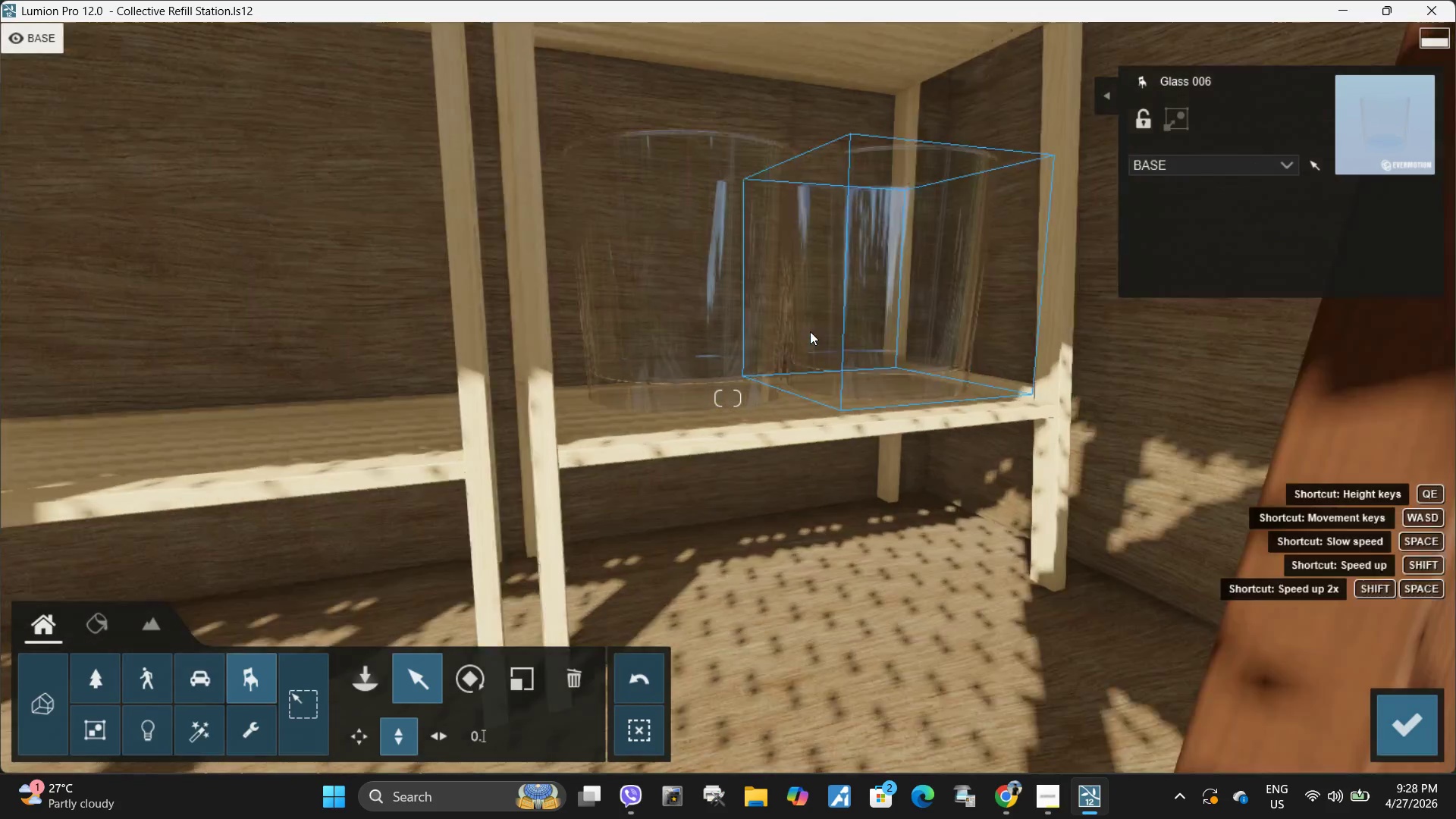 
hold_key(key=ShiftLeft, duration=0.73)
 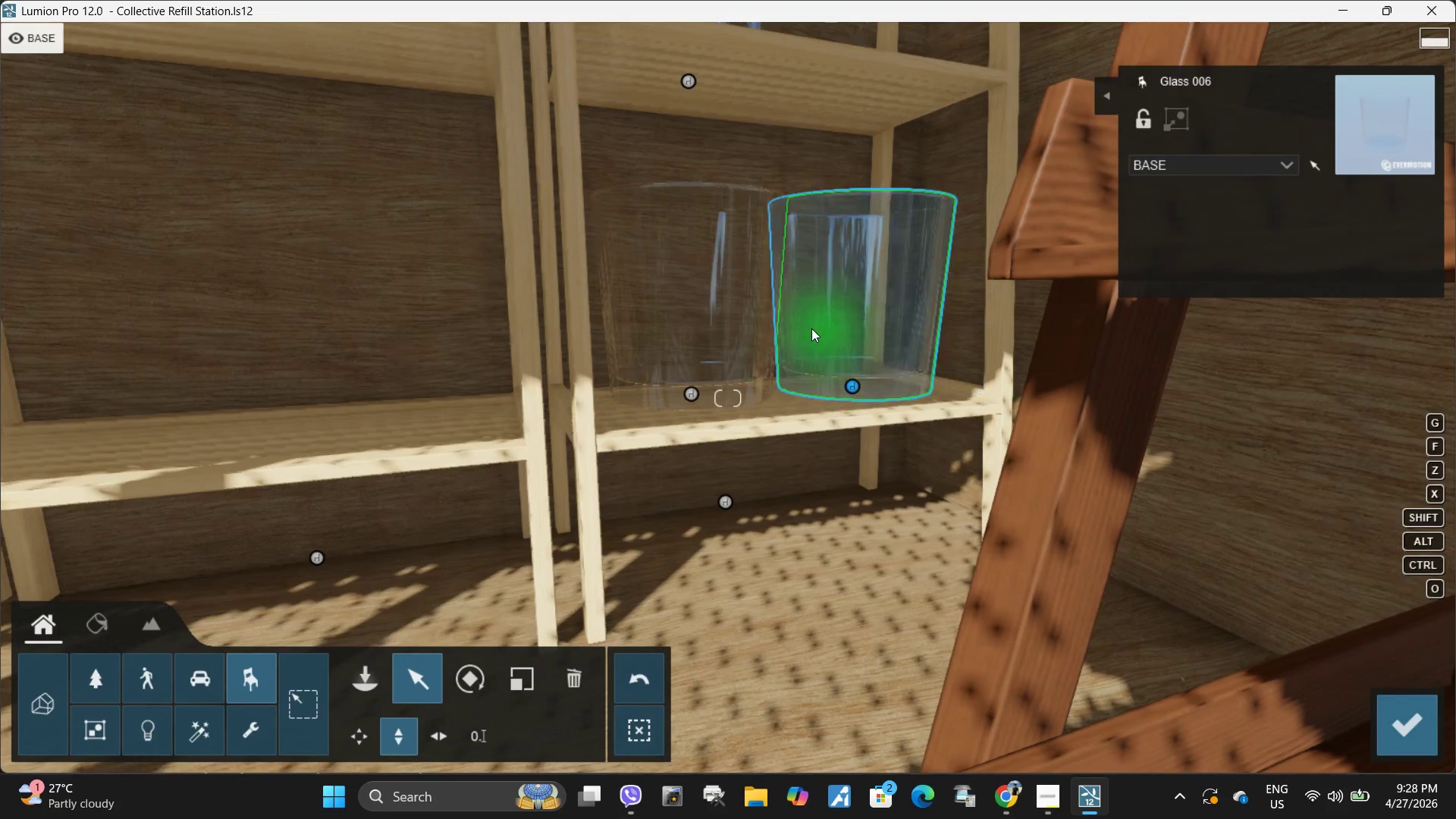 
type(wqs)
 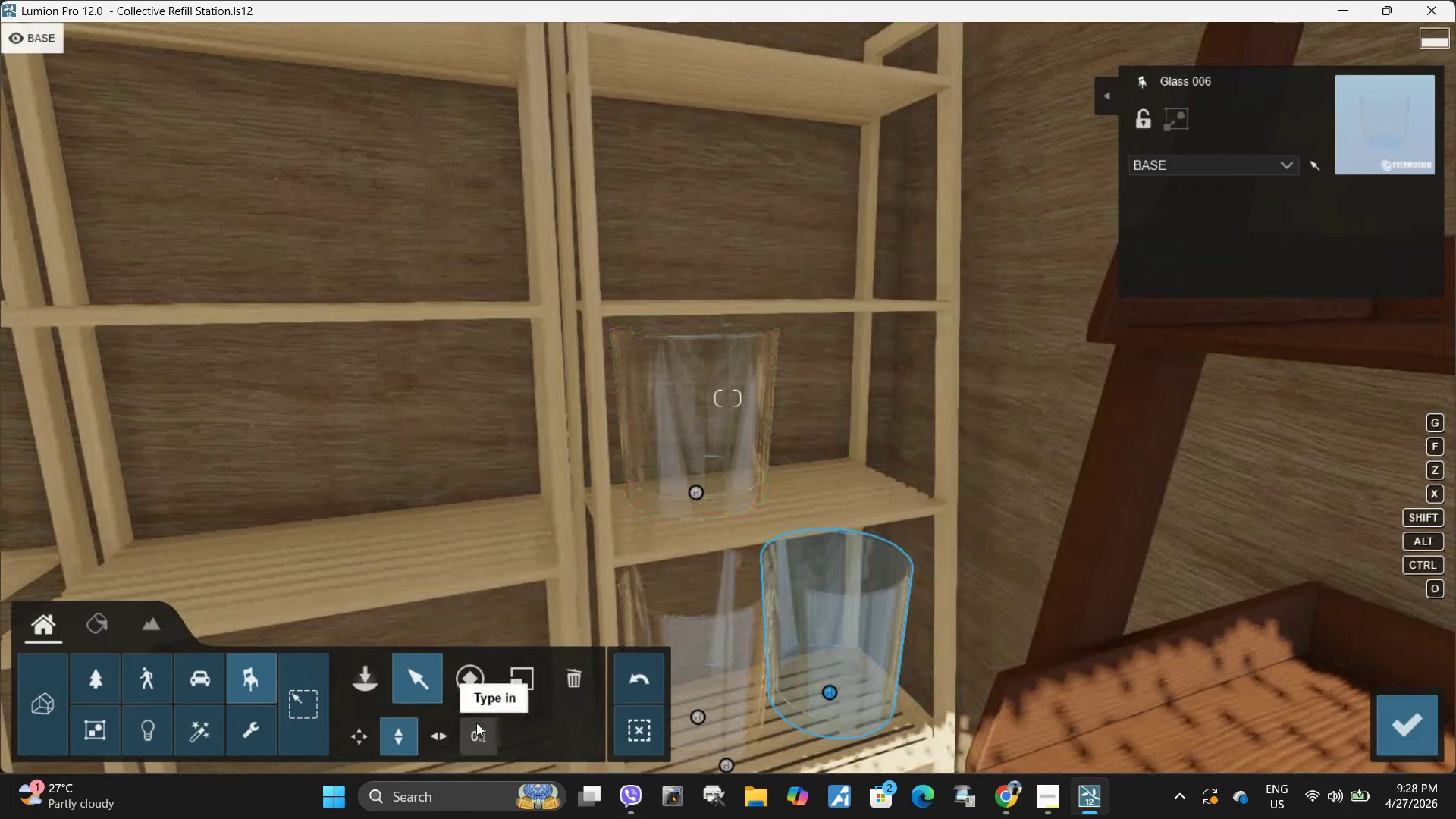 
left_click([439, 733])
 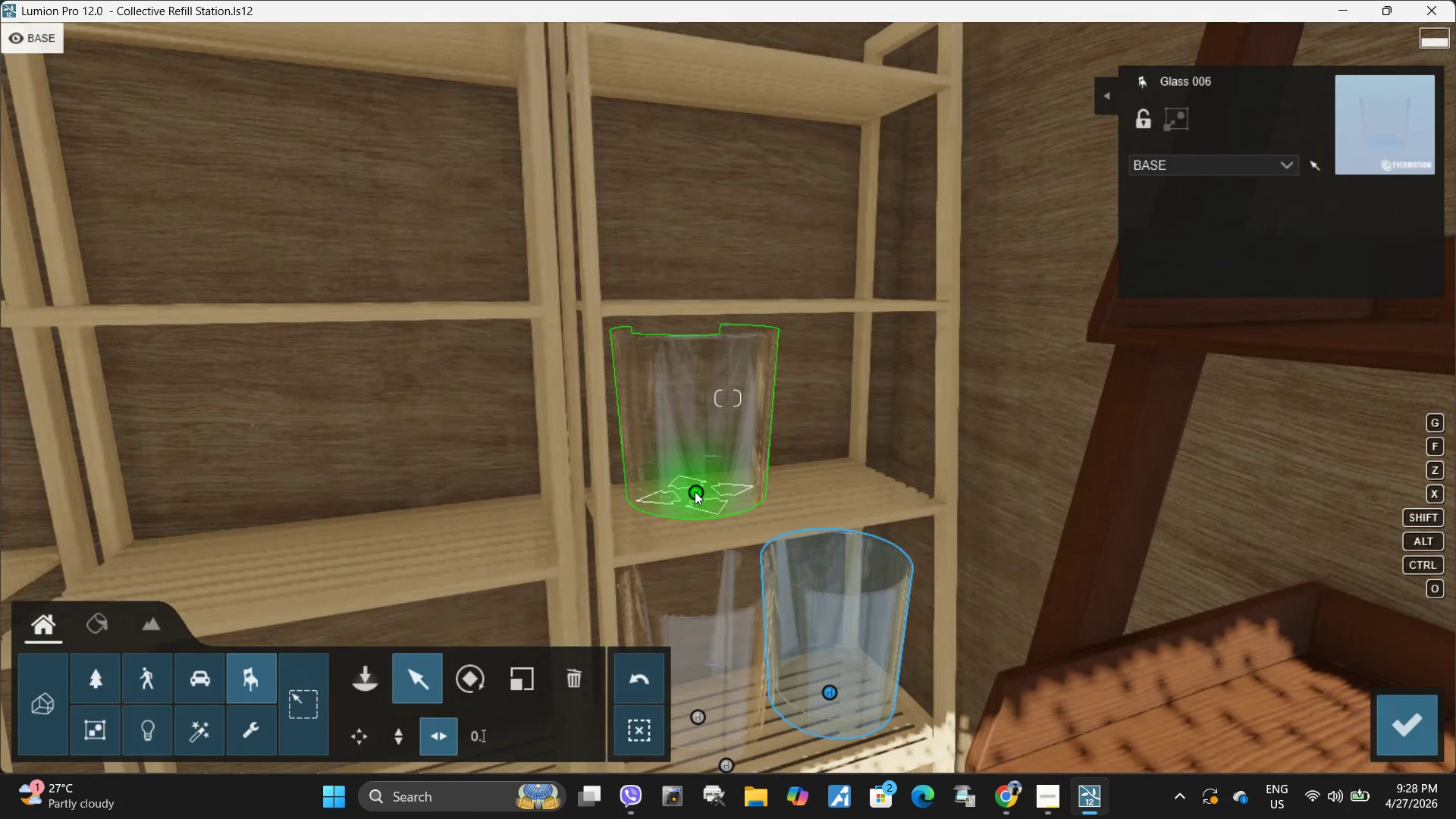 
hold_key(key=AltLeft, duration=1.5)
left_click_drag(start_coordinate=[695, 491], to_coordinate=[832, 476])
 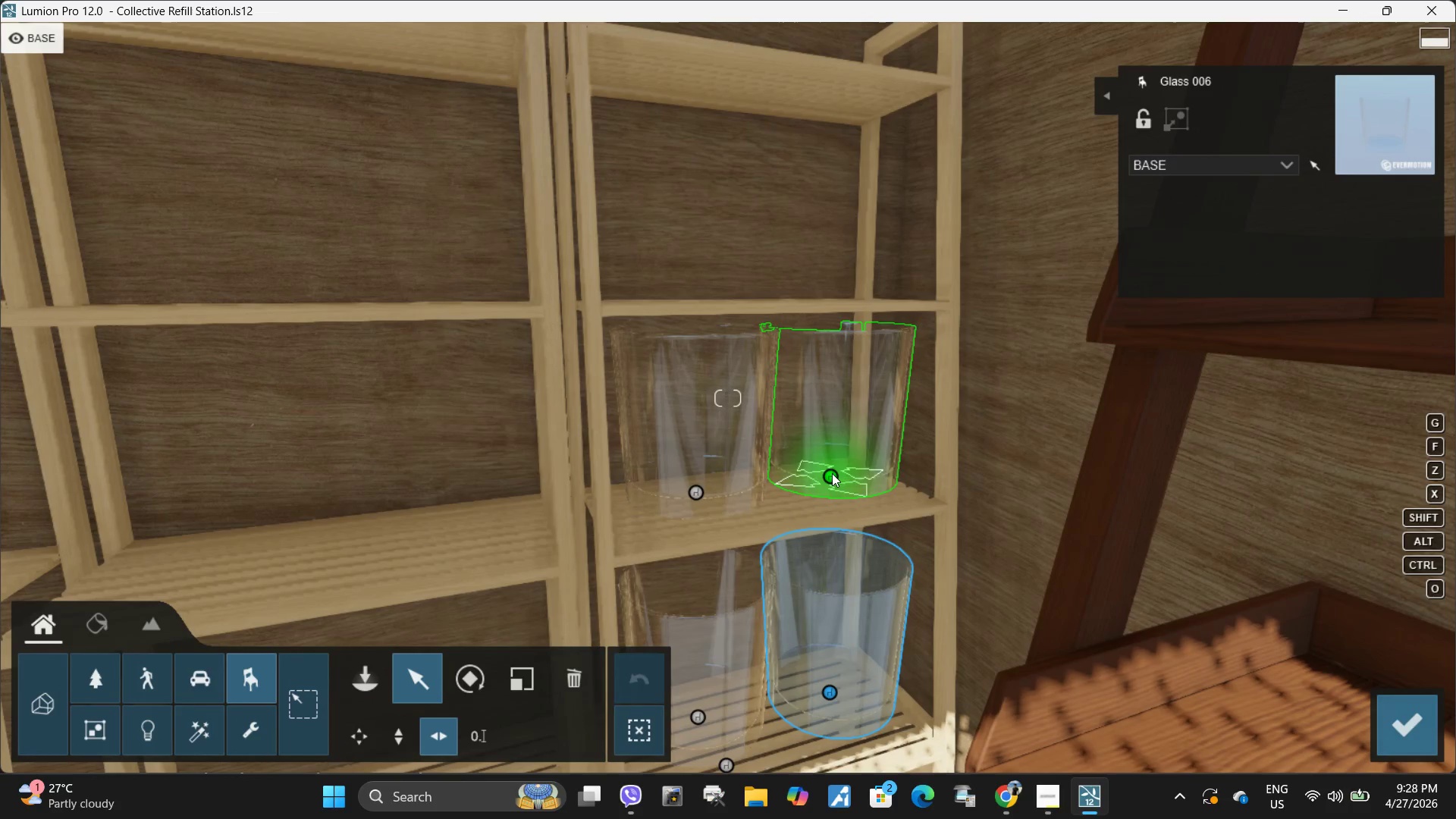 
hold_key(key=AltLeft, duration=1.51)
 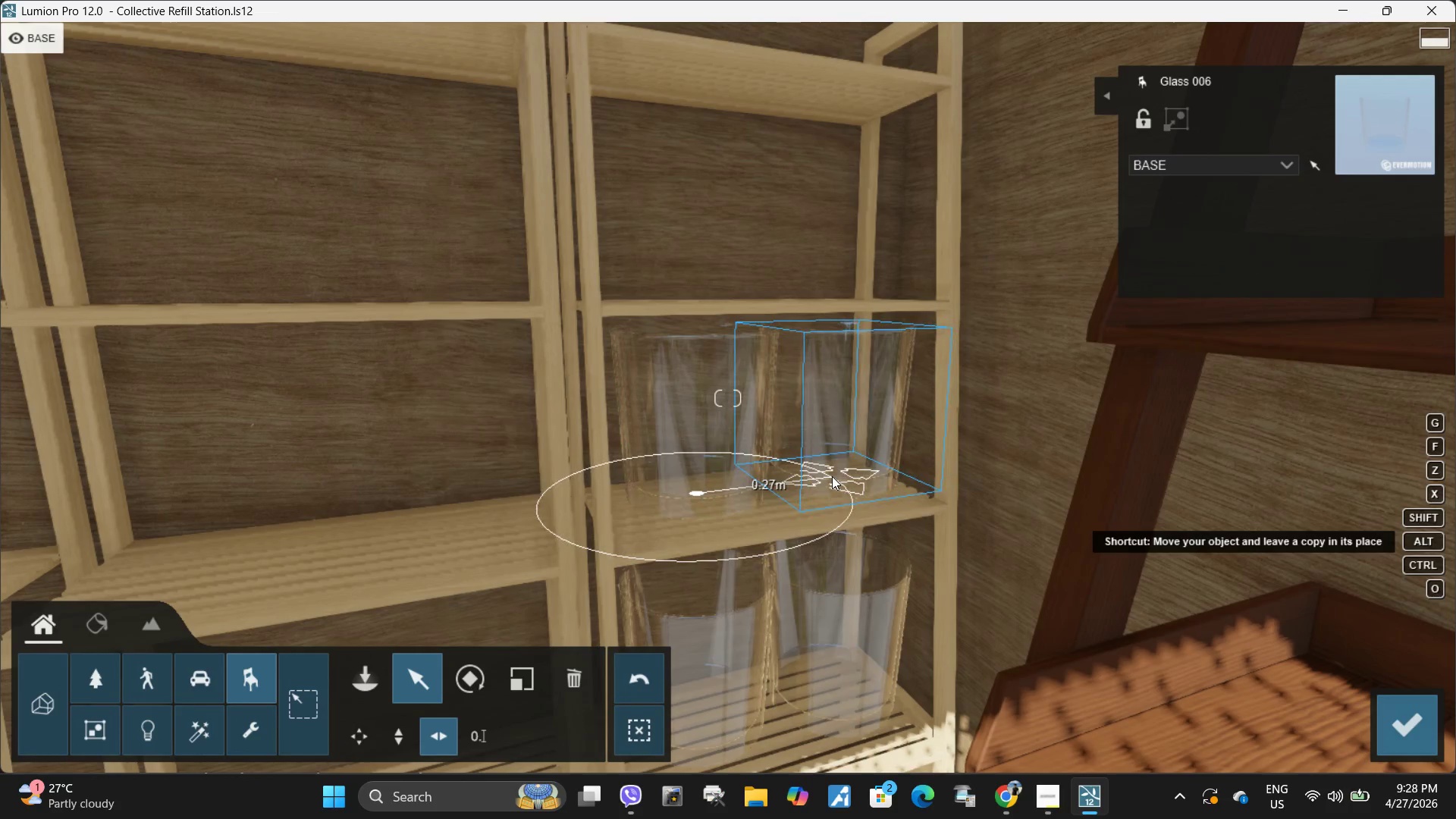 
hold_key(key=AltLeft, duration=0.64)
 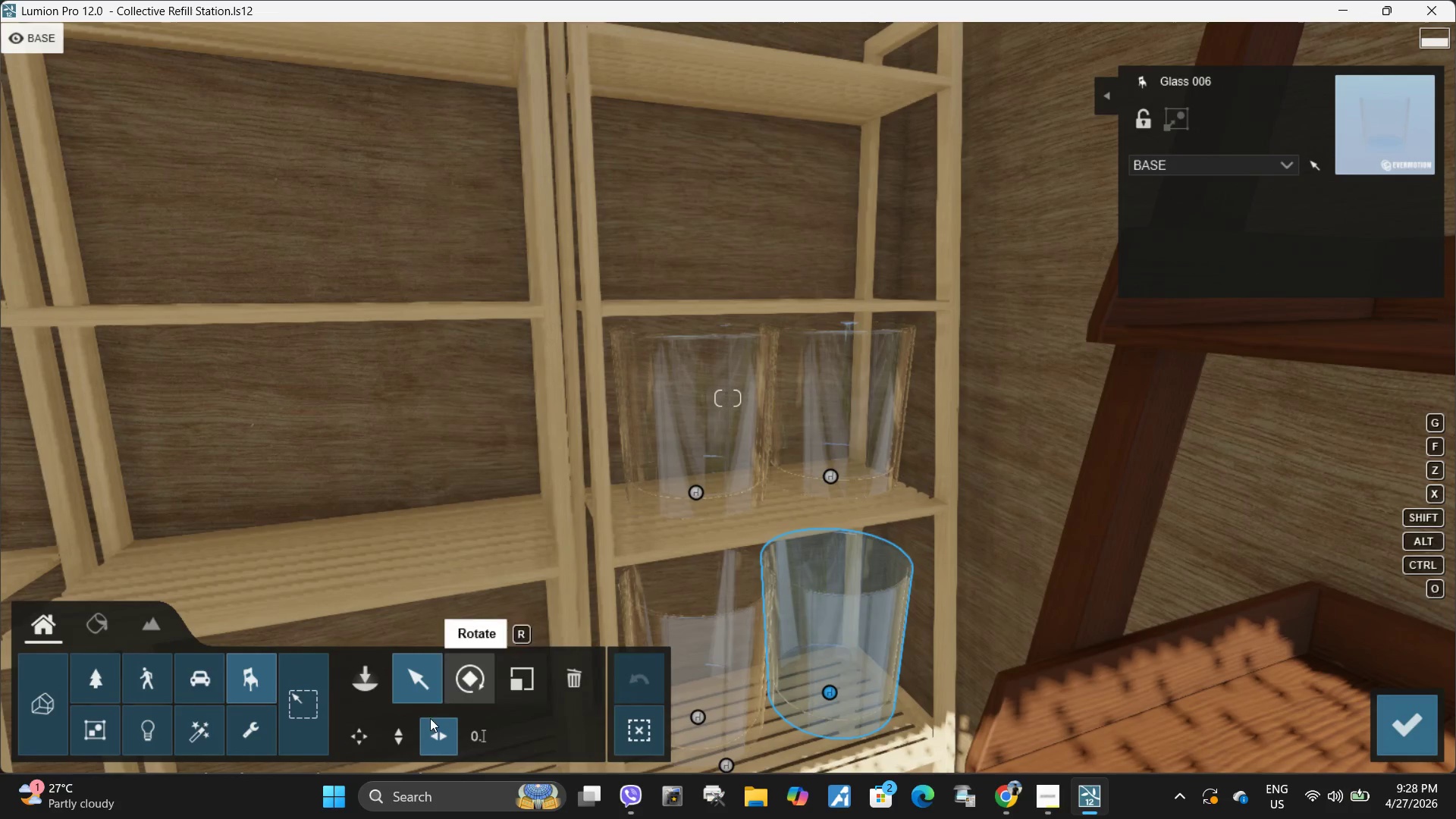 
left_click([395, 732])
 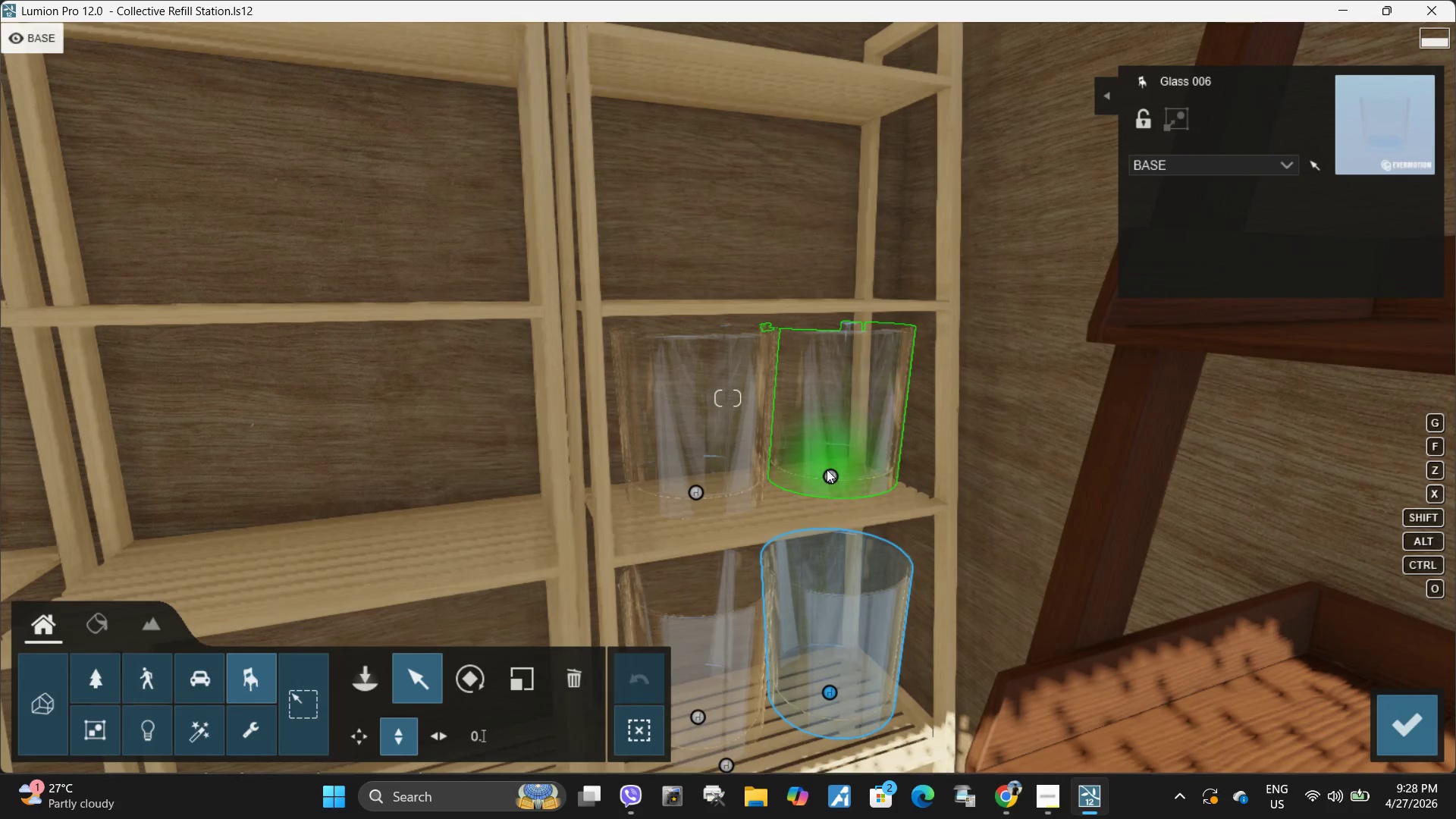 
hold_key(key=MetaLeft, duration=1.47)
left_click_drag(start_coordinate=[830, 475], to_coordinate=[852, 395])
 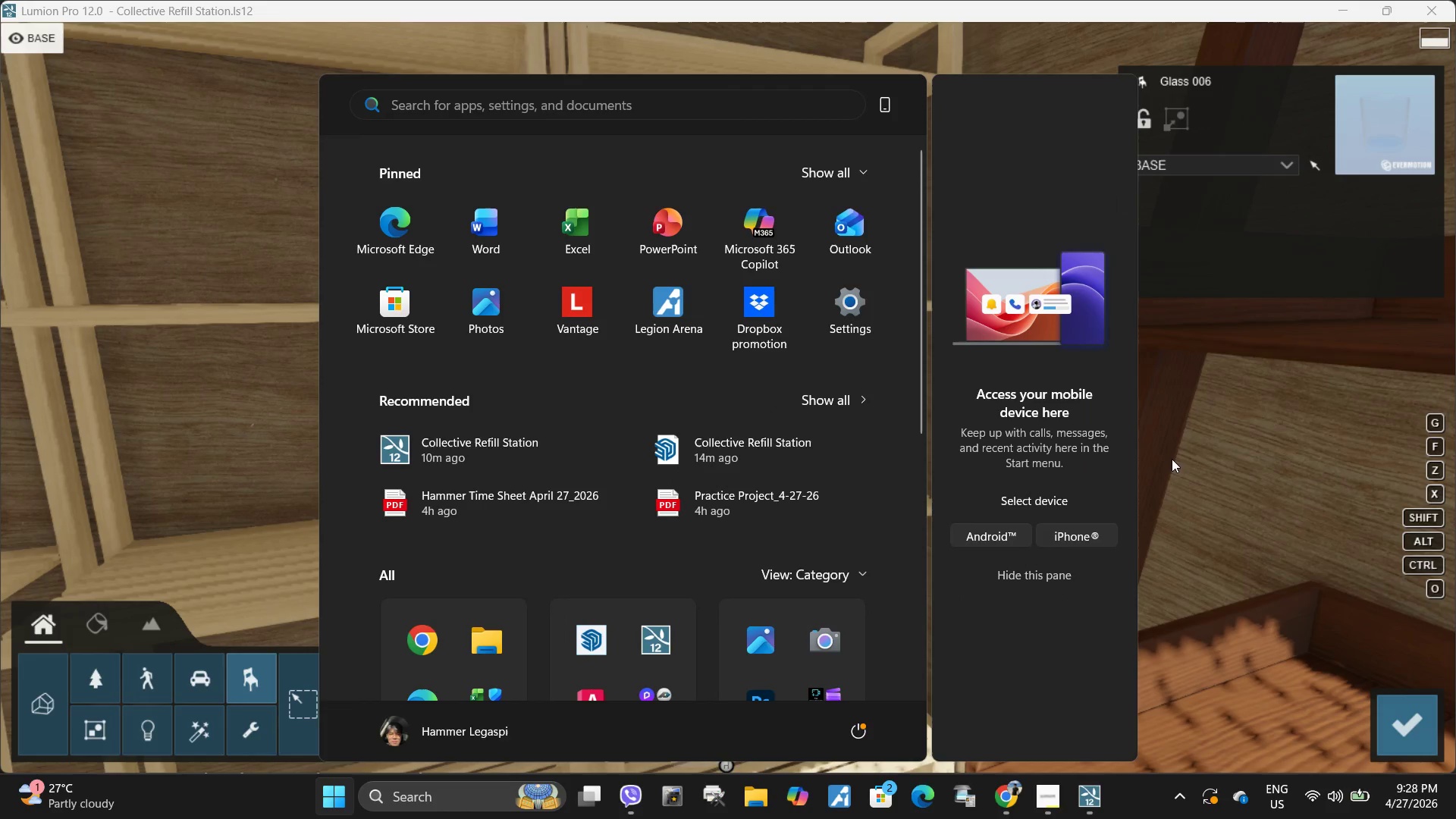 
left_click([1219, 491])
 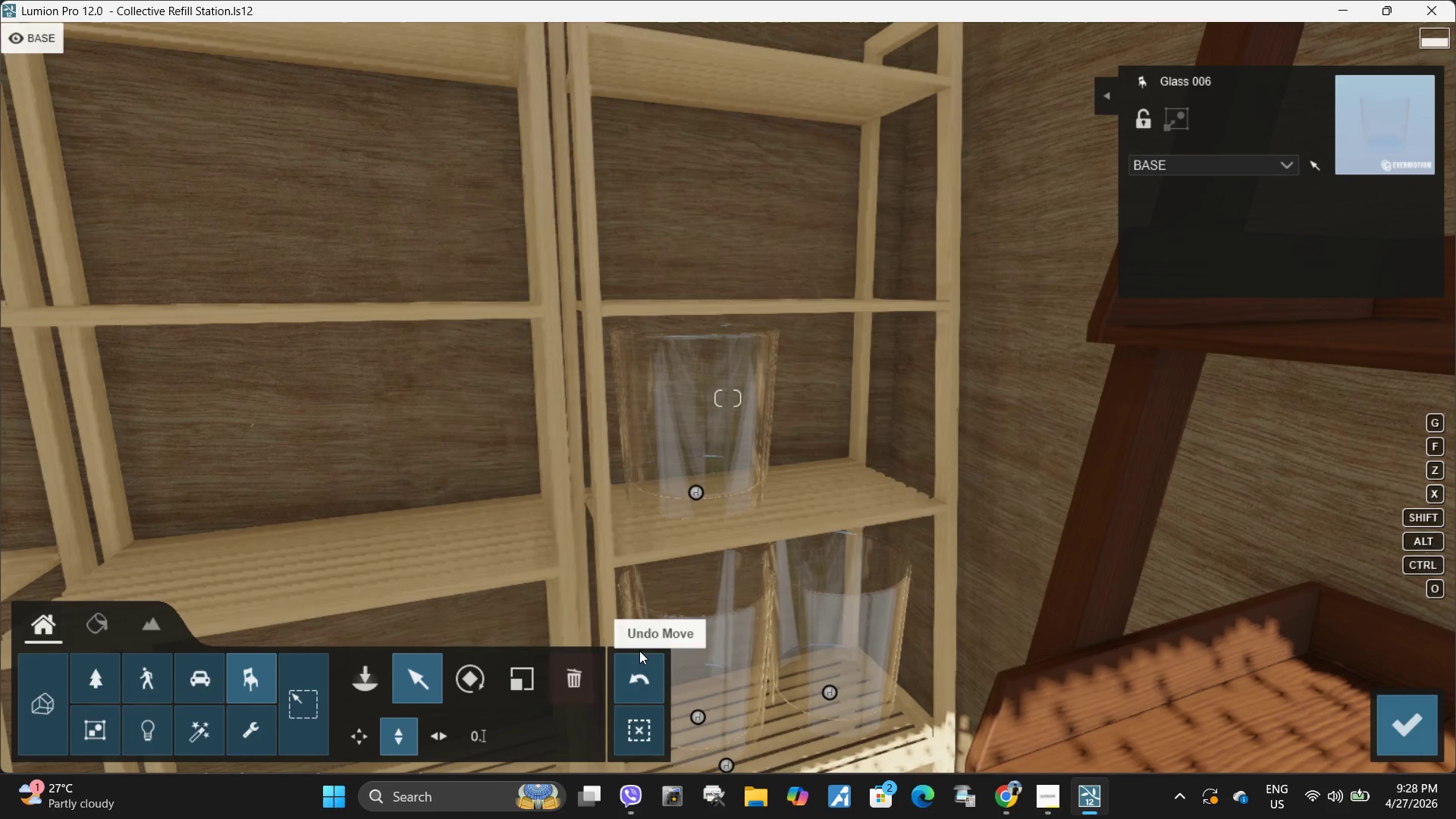 
left_click([632, 665])
 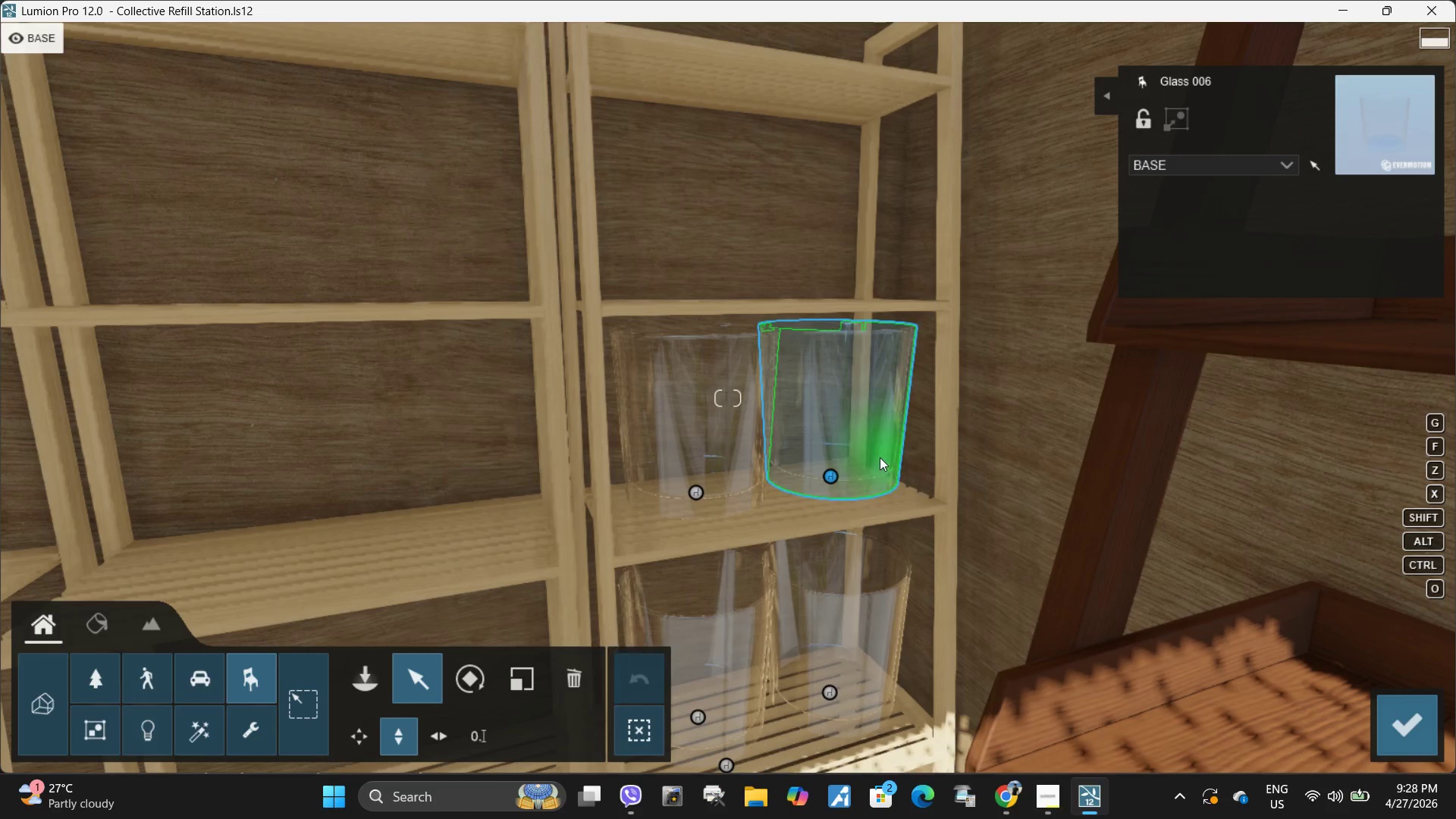 
hold_key(key=AltLeft, duration=1.52)
left_click_drag(start_coordinate=[832, 473], to_coordinate=[838, 416])
 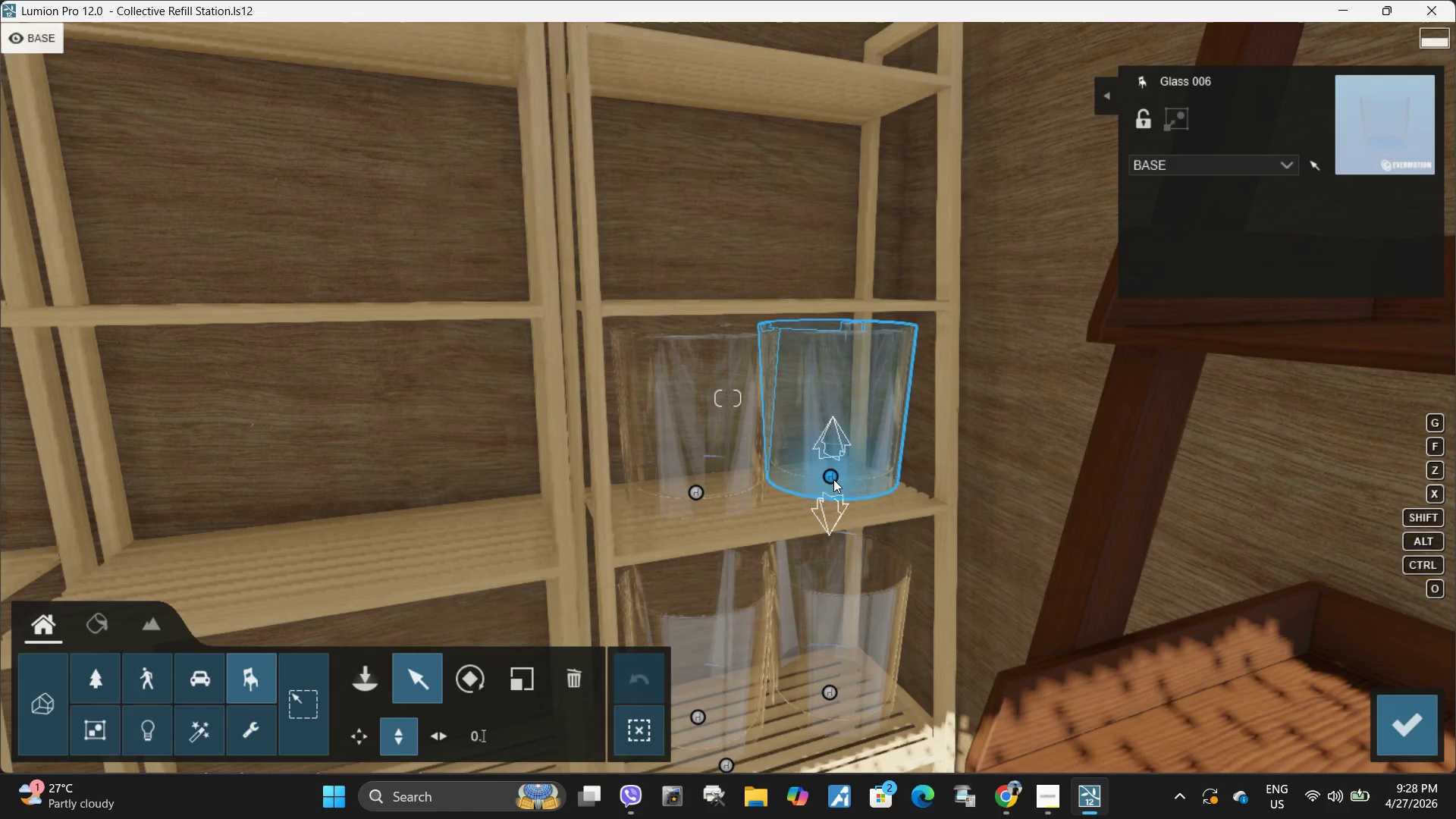 
hold_key(key=AltLeft, duration=0.7)
 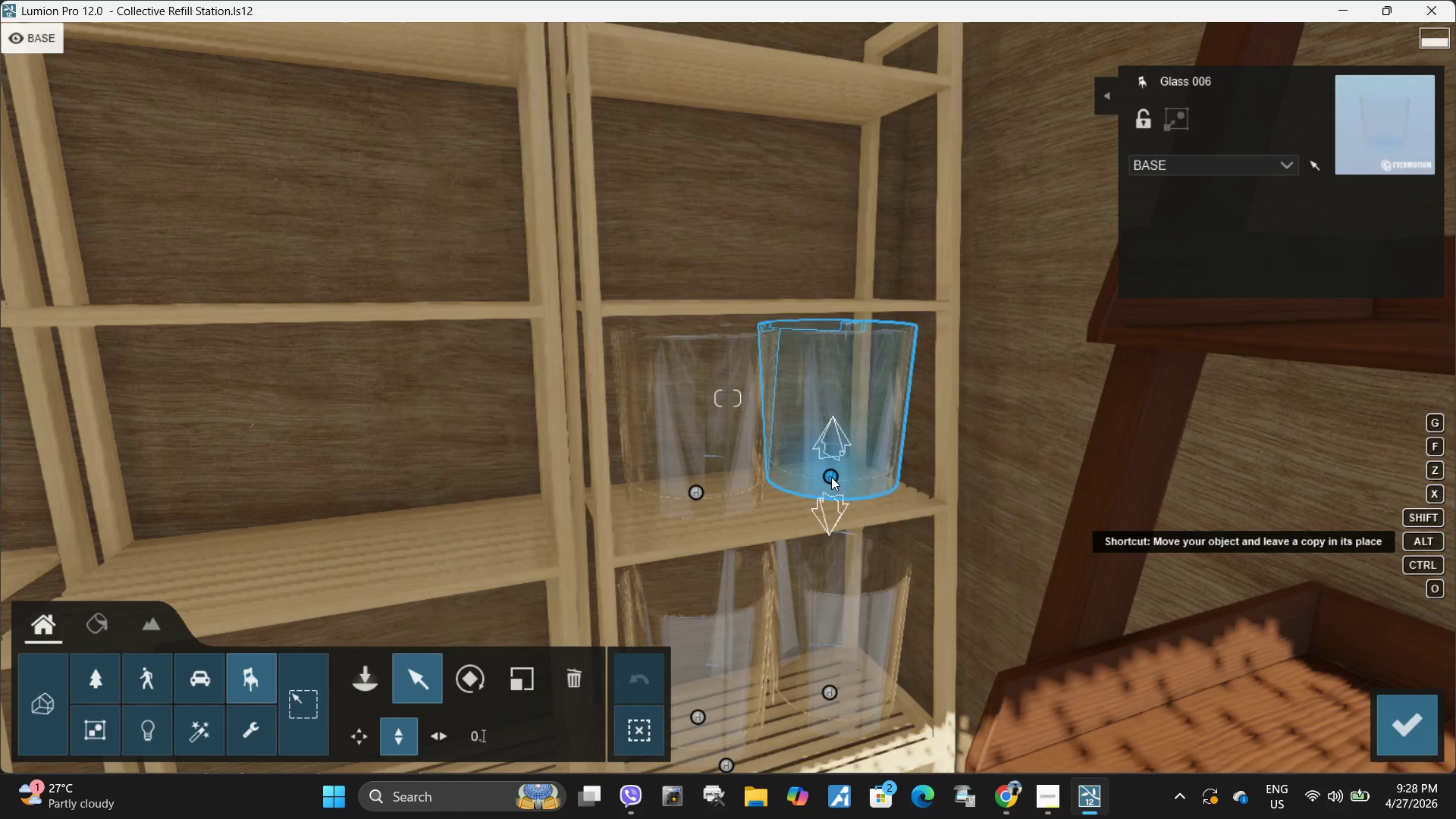 
hold_key(key=AltLeft, duration=1.5)
left_click_drag(start_coordinate=[831, 477], to_coordinate=[852, 441])
 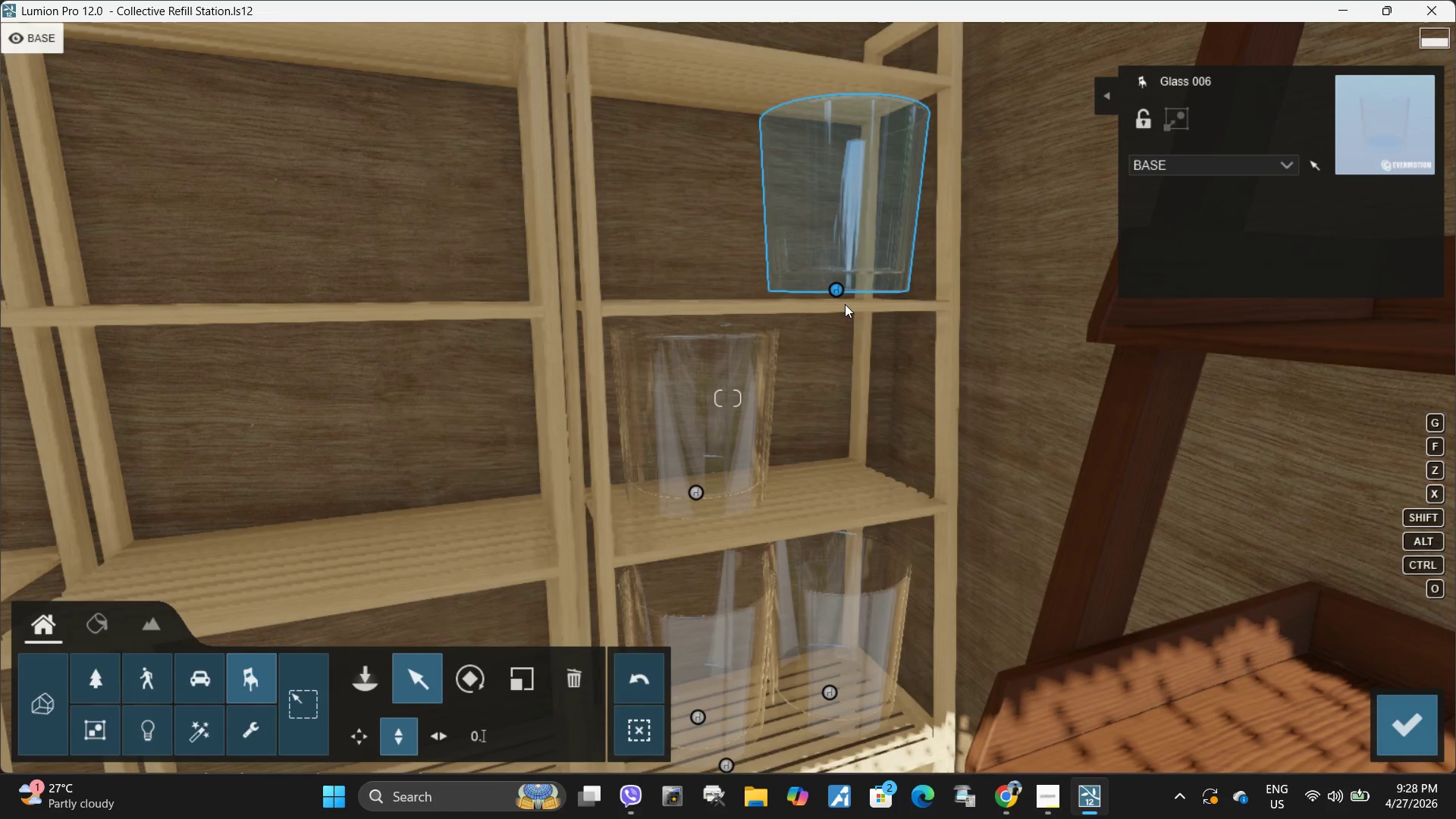 
hold_key(key=AltLeft, duration=1.5)
 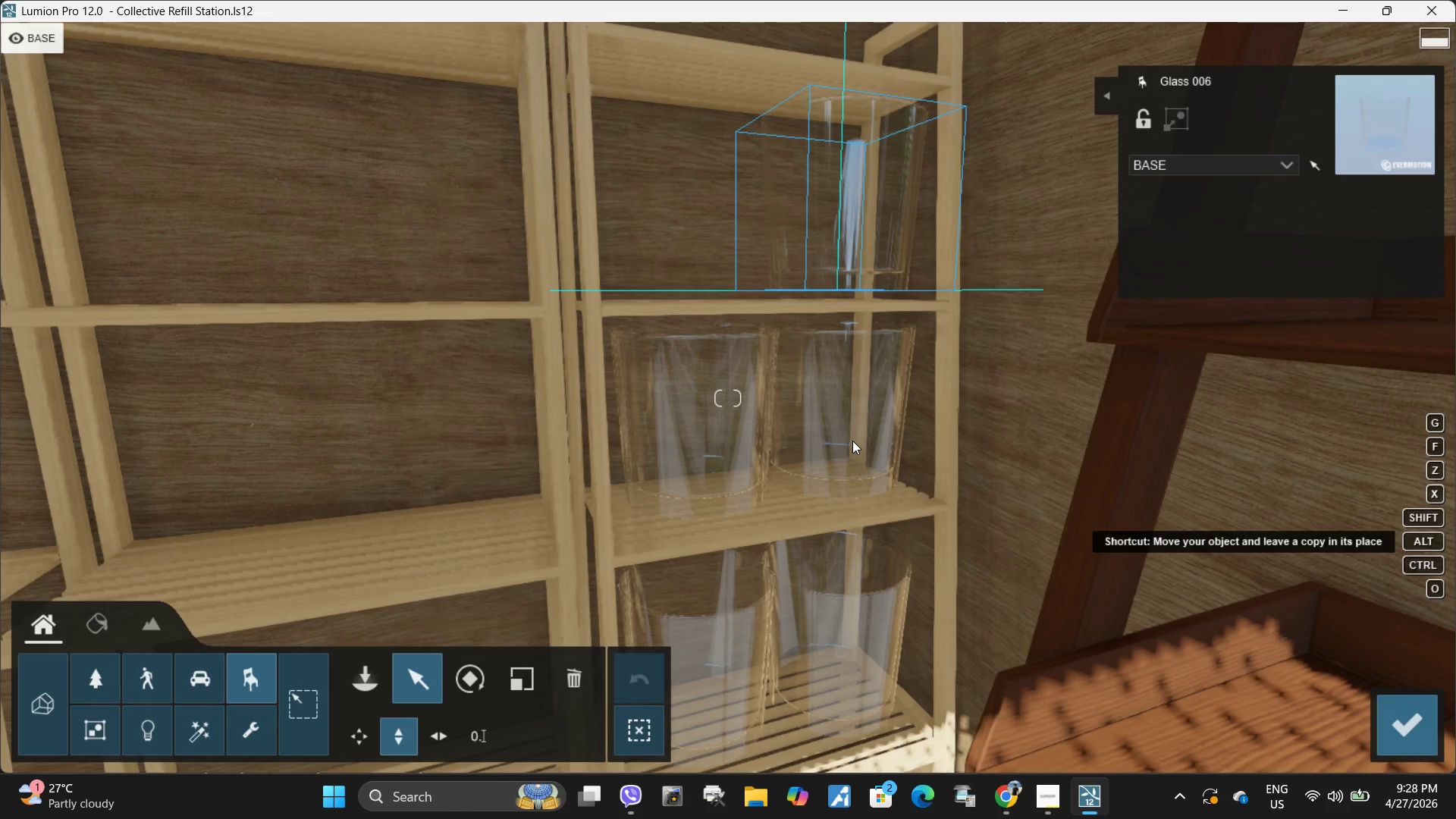 
key(Alt+AltLeft)
 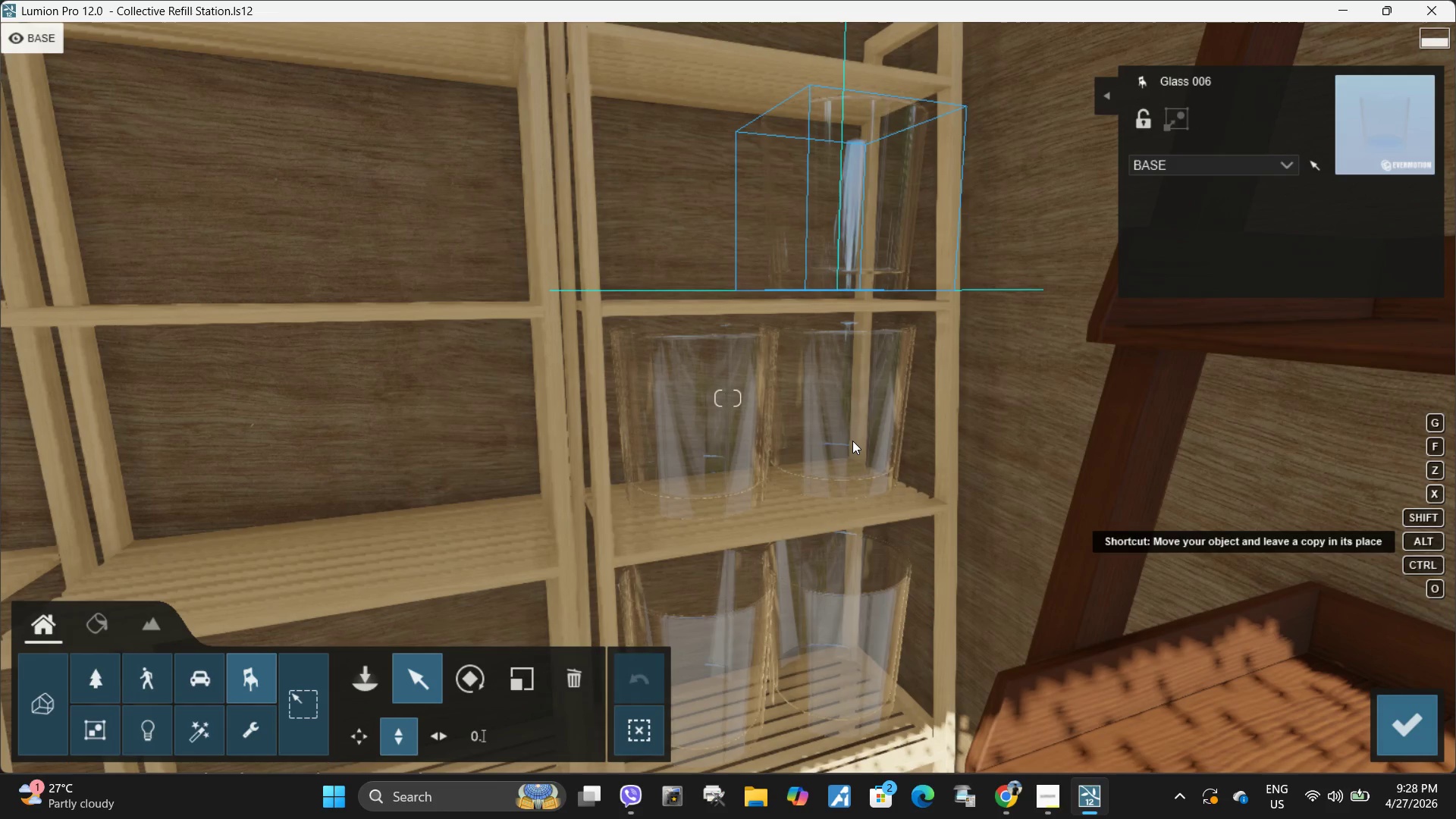 
key(Alt+AltLeft)
 